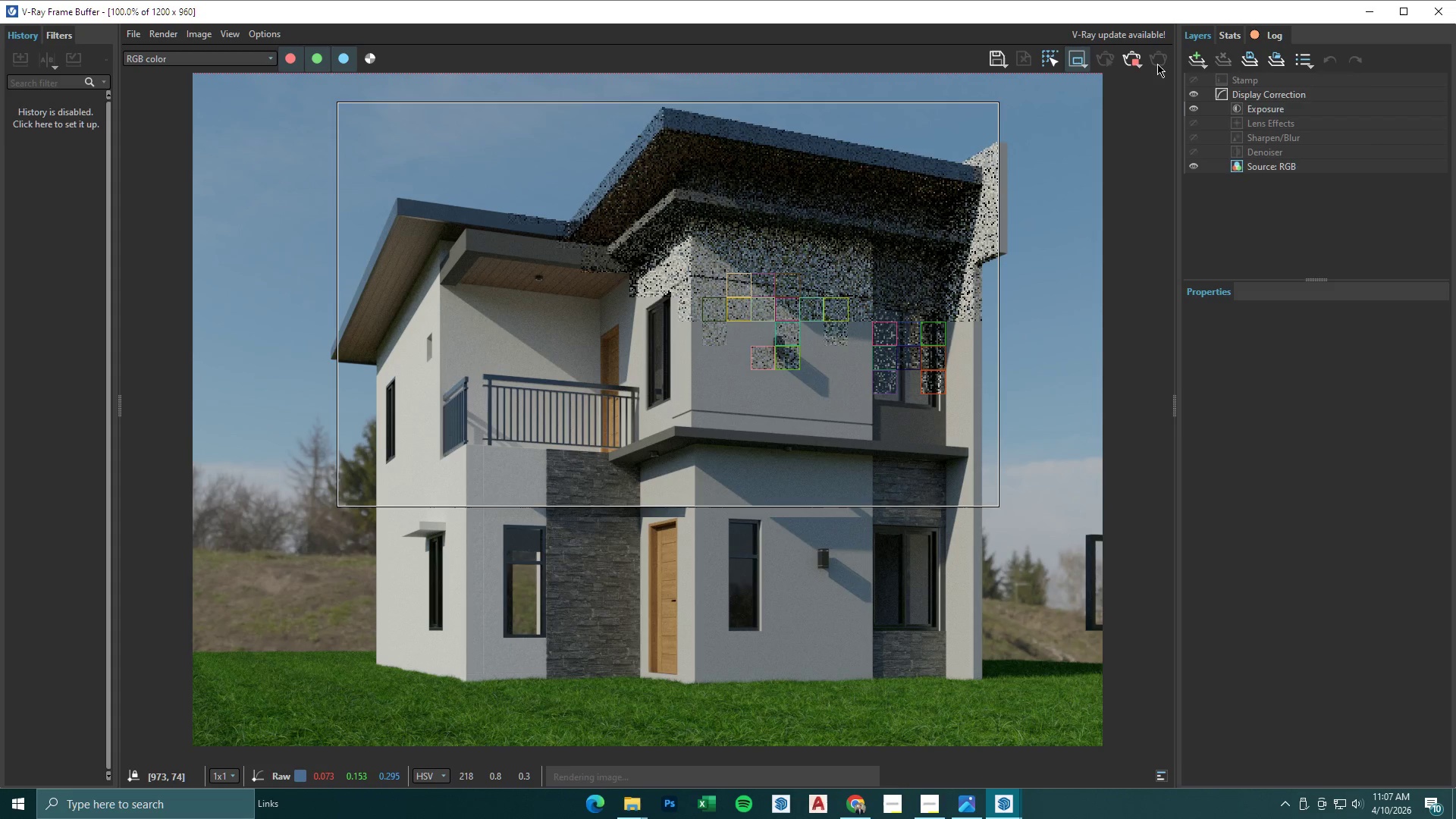 
wait(34.38)
 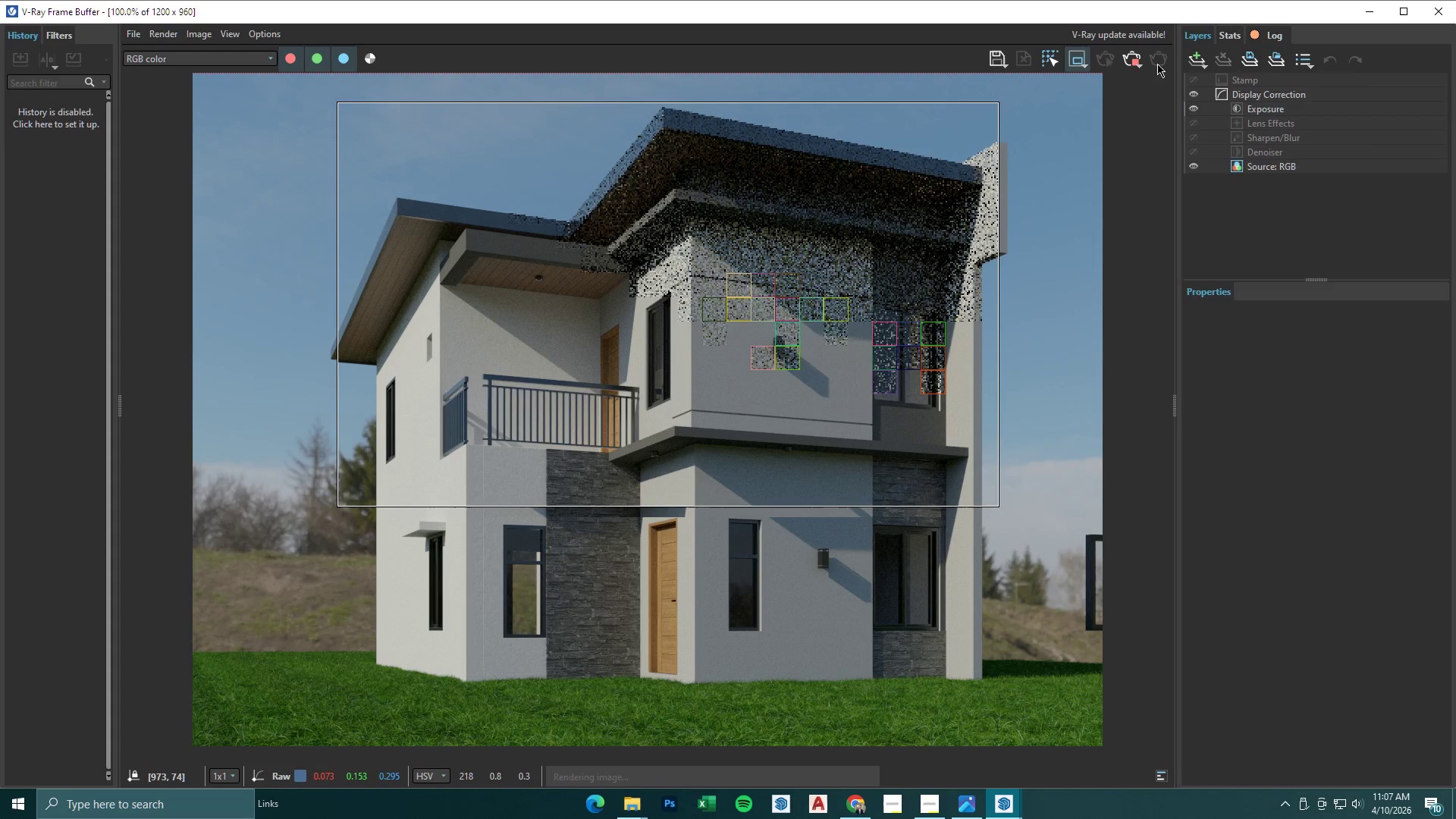 
scroll: coordinate [711, 447], scroll_direction: none, amount: 0.0
 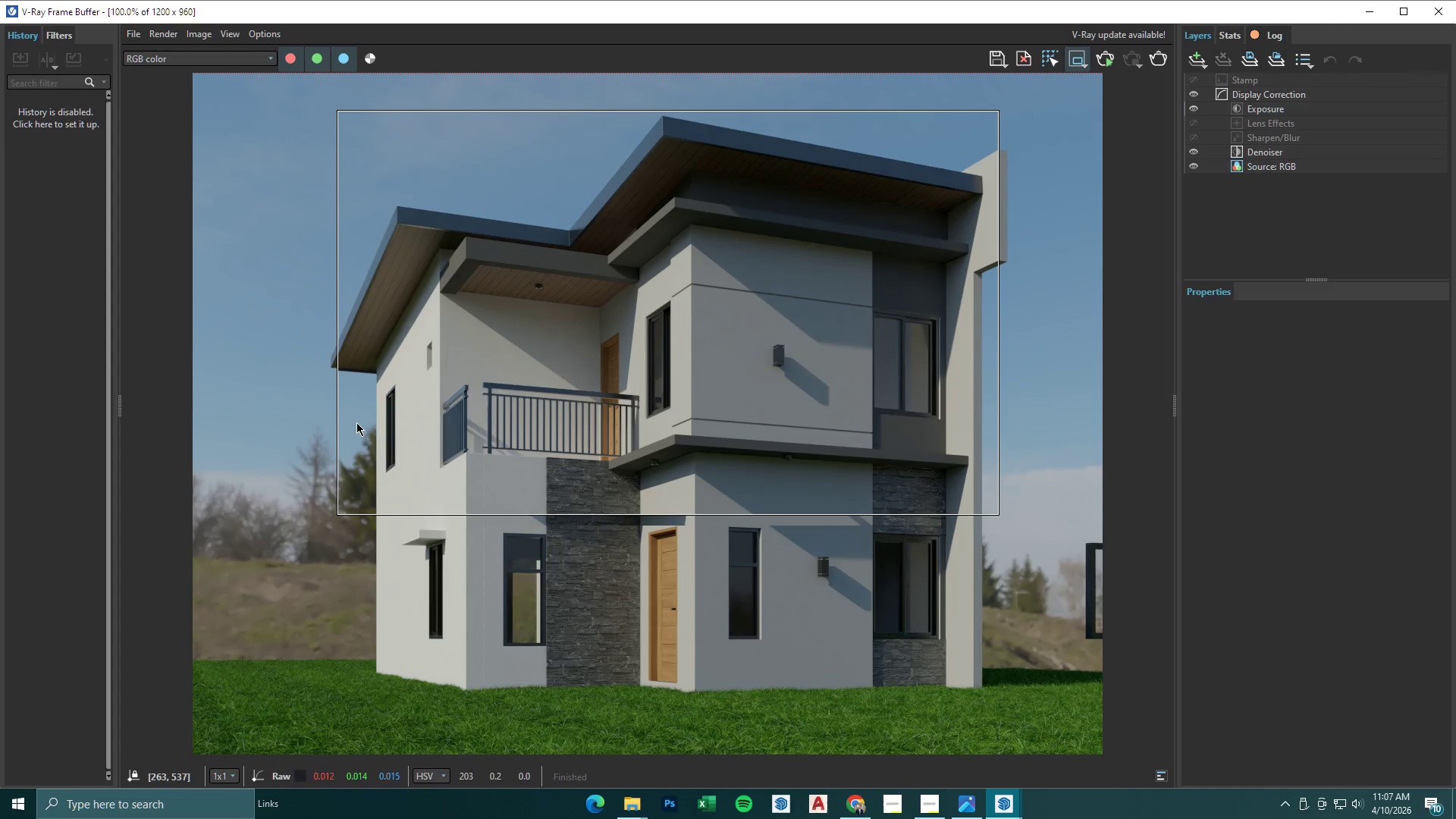 
left_click_drag(start_coordinate=[356, 420], to_coordinate=[1016, 655])
 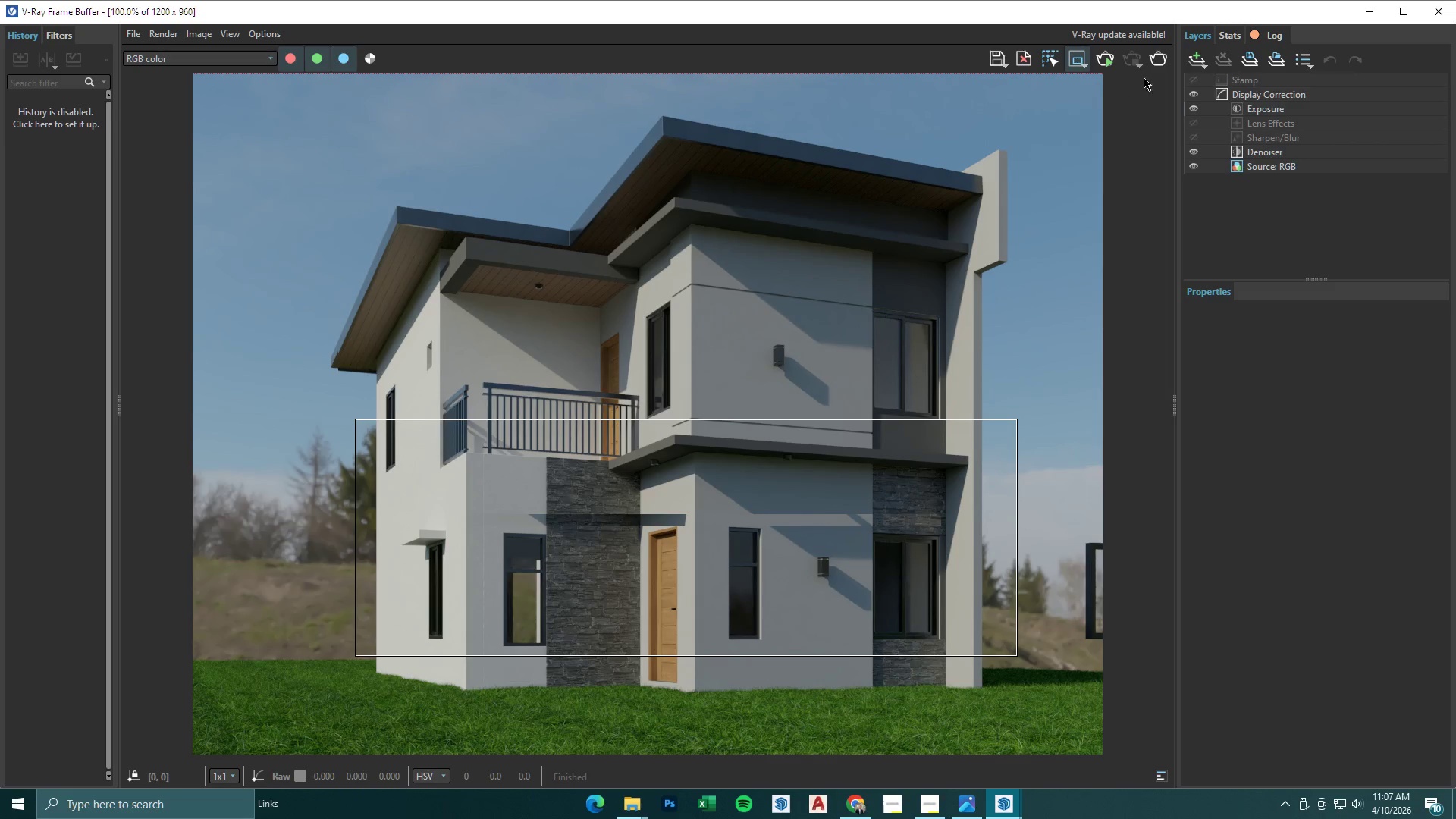 
left_click([1156, 66])
 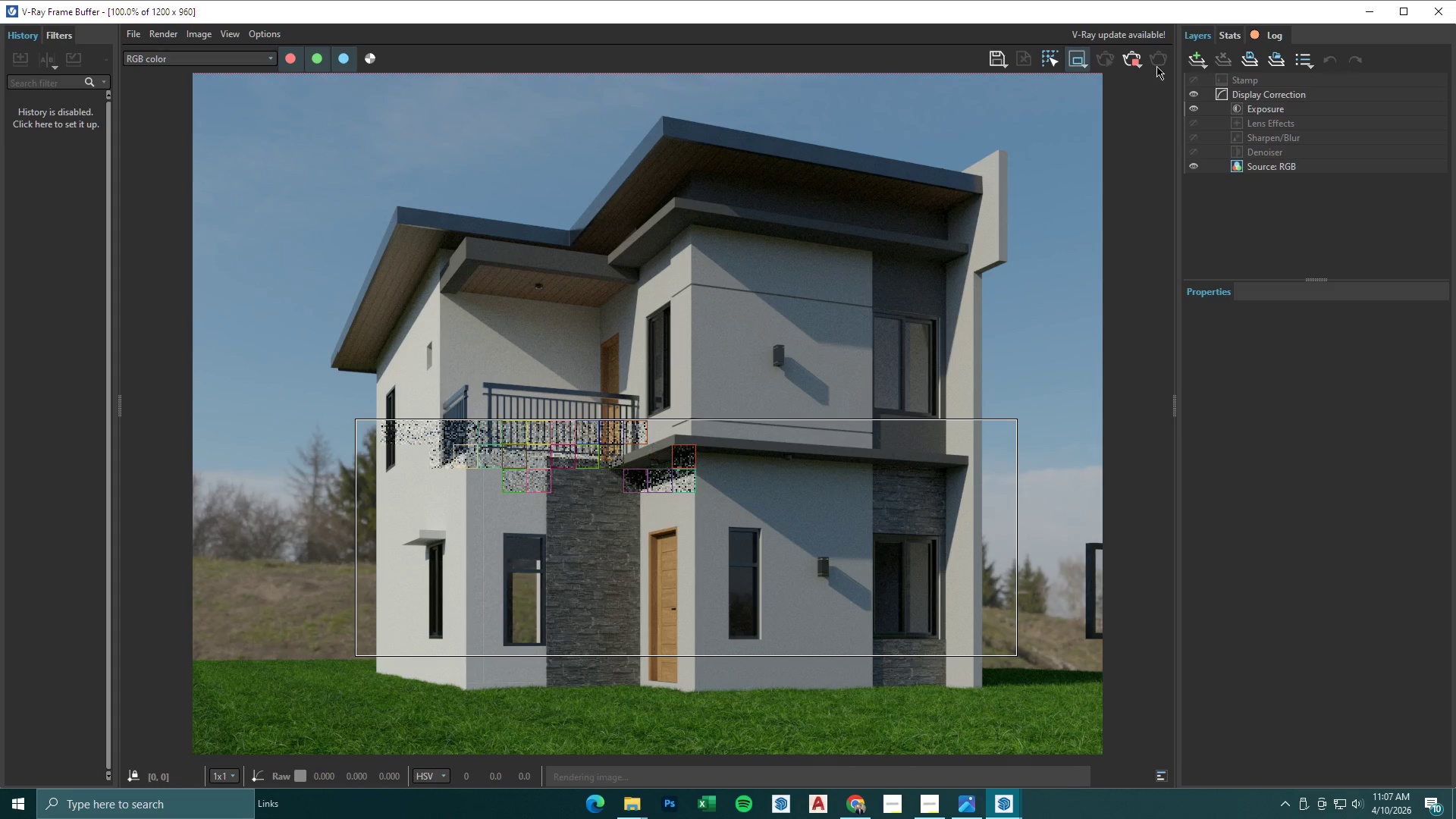 
wait(30.16)
 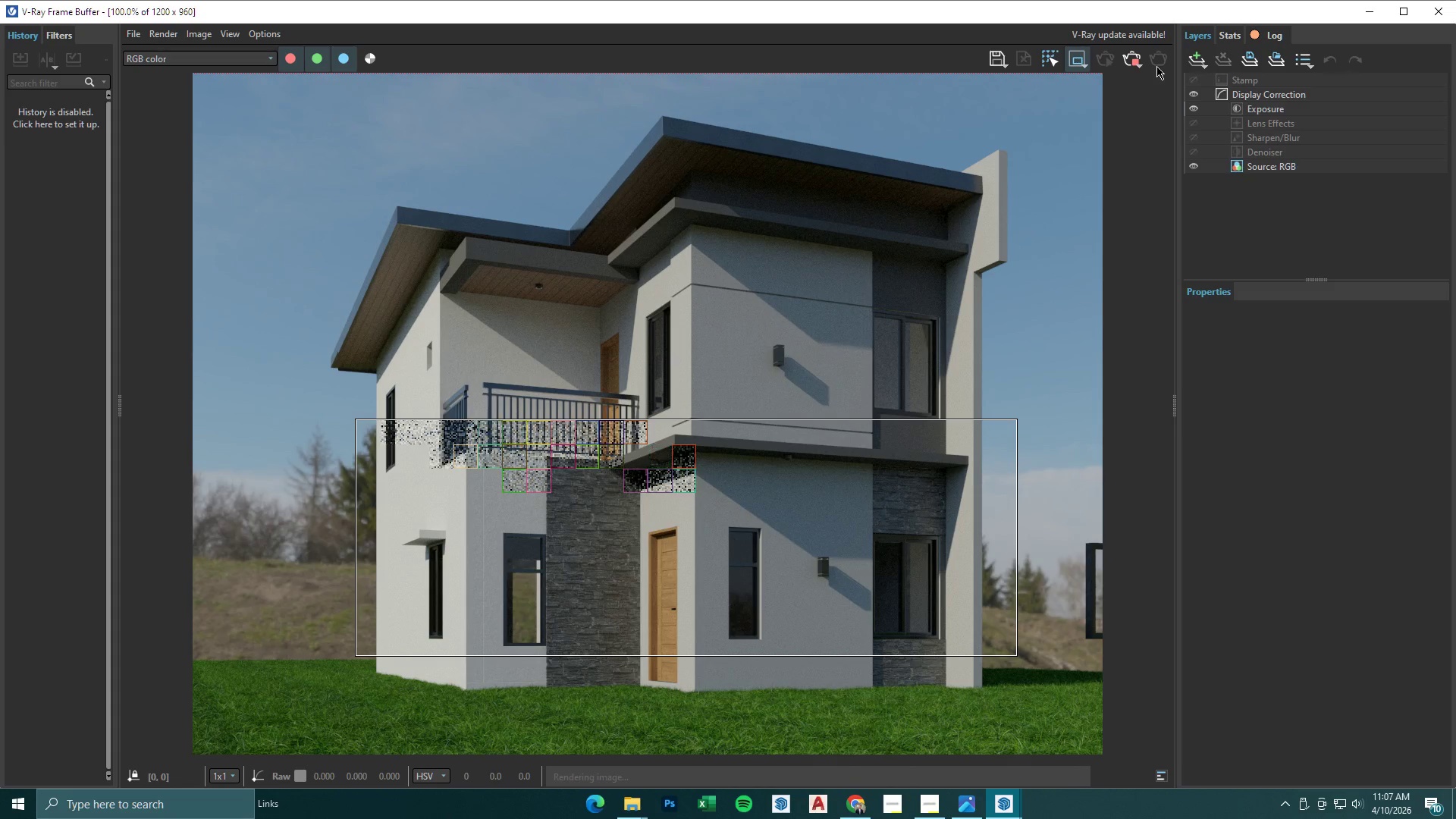 
scroll: coordinate [777, 422], scroll_direction: down, amount: 1.0
 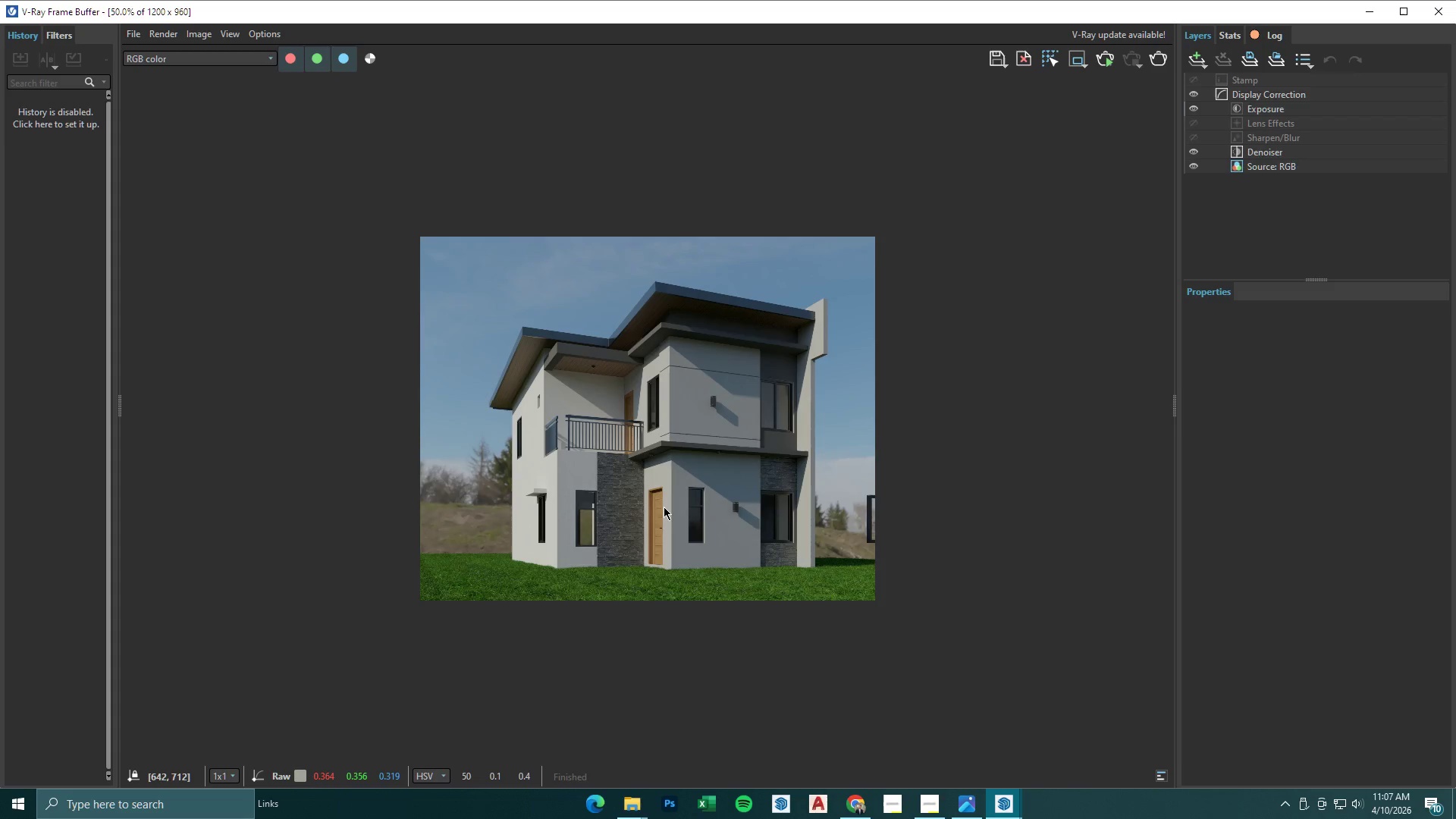 
scroll: coordinate [664, 507], scroll_direction: up, amount: 1.0
 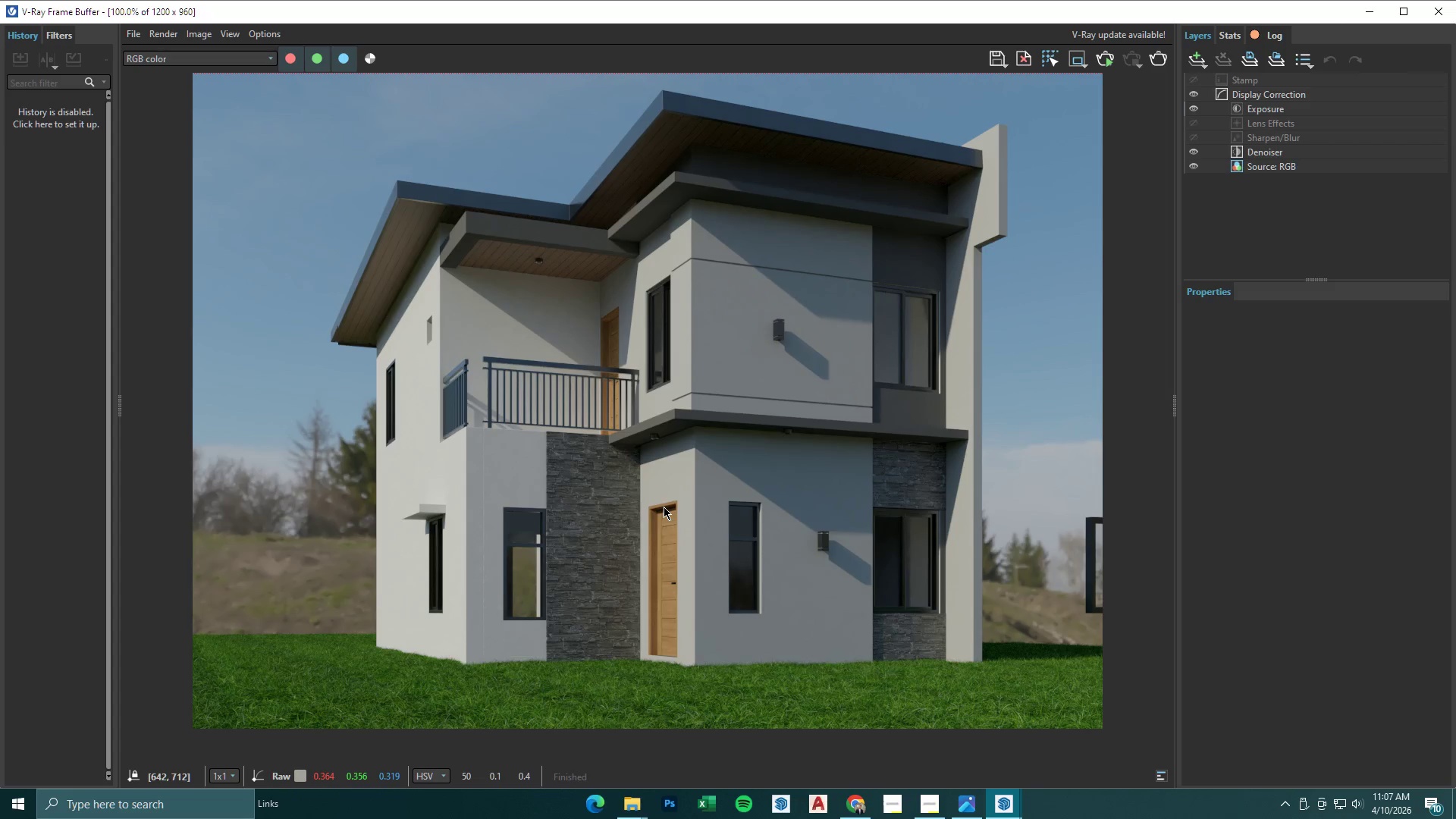 
scroll: coordinate [664, 507], scroll_direction: down, amount: 1.0
 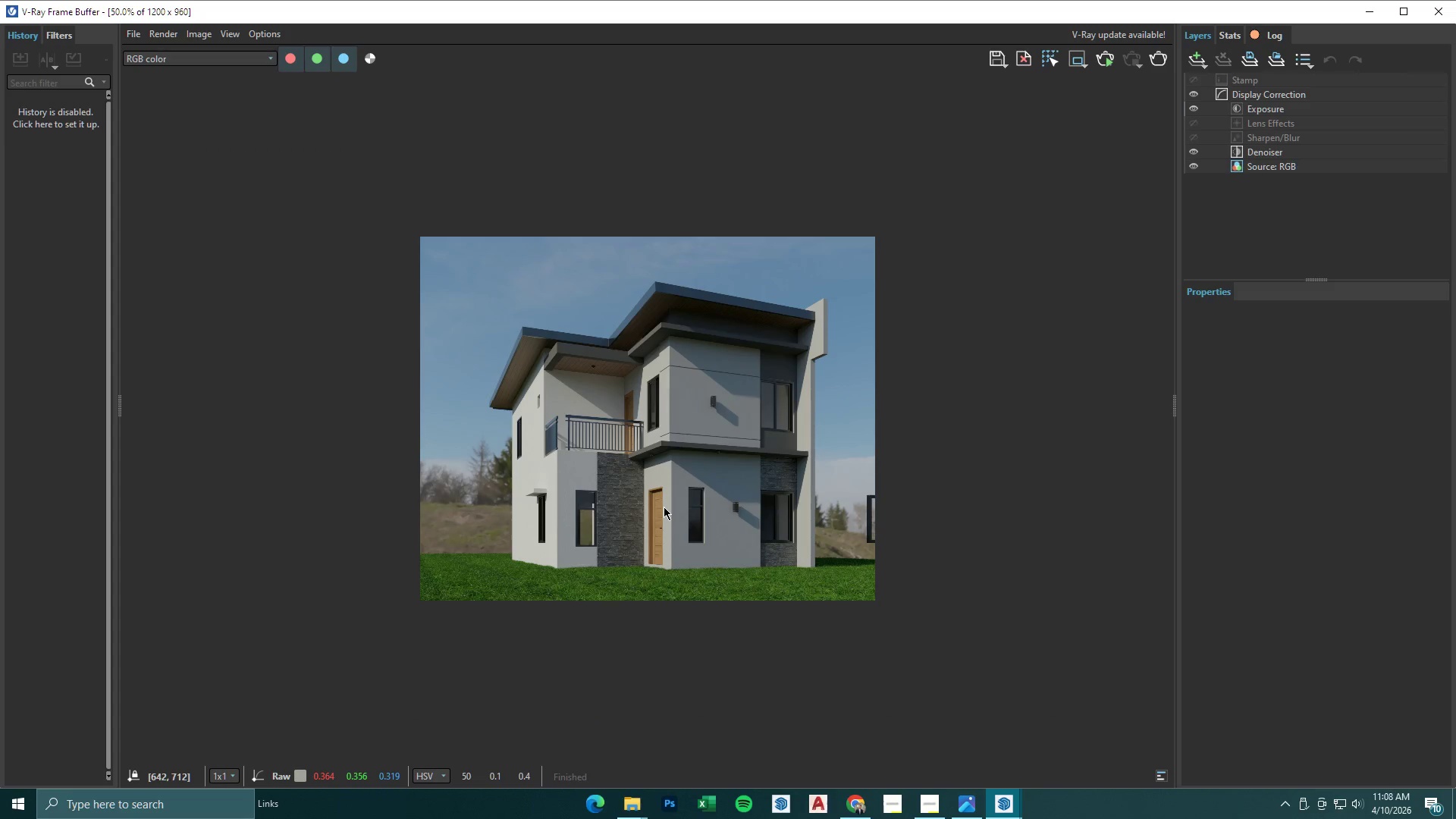 
scroll: coordinate [664, 507], scroll_direction: up, amount: 1.0
 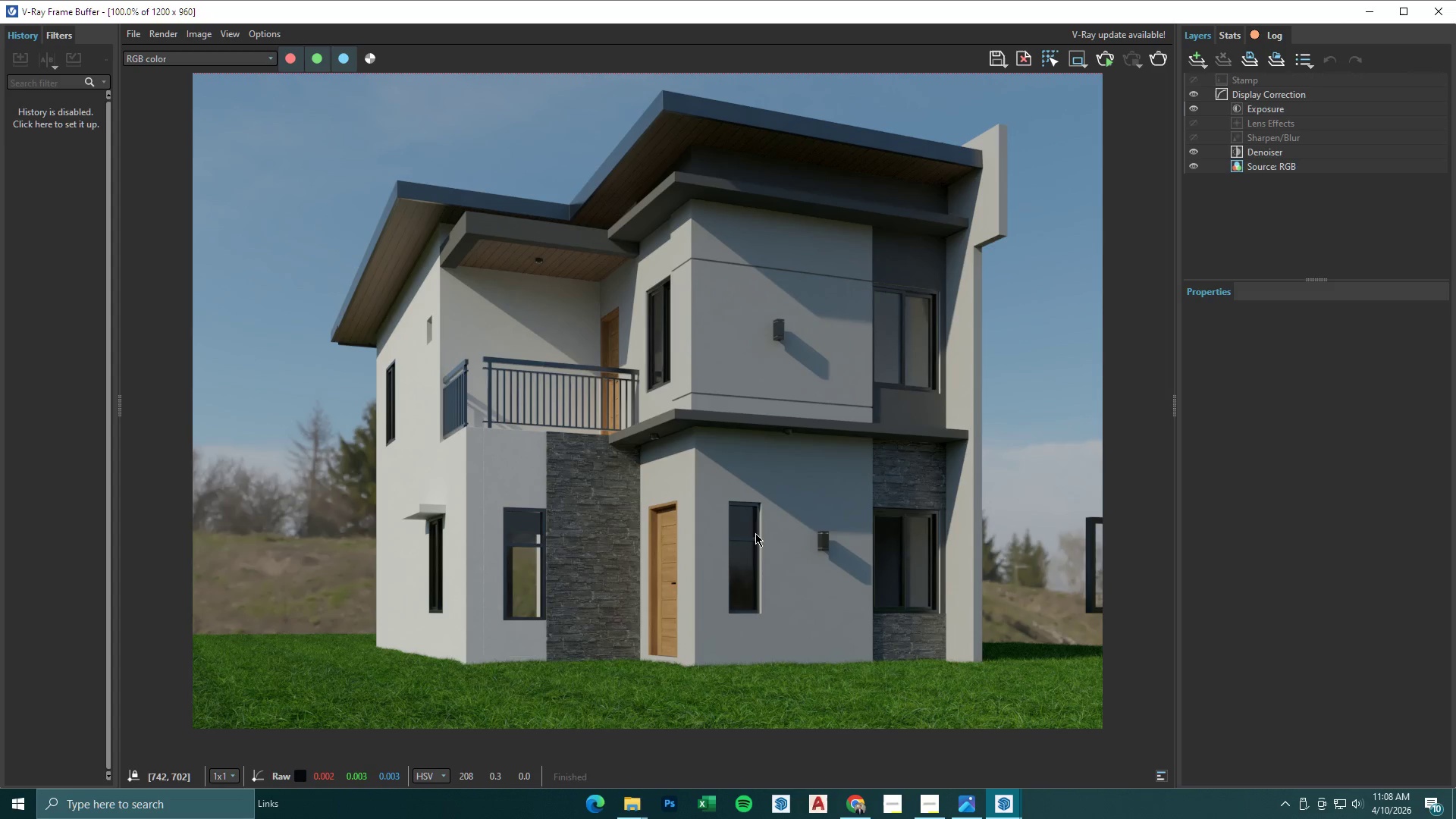 
scroll: coordinate [834, 564], scroll_direction: down, amount: 1.0
 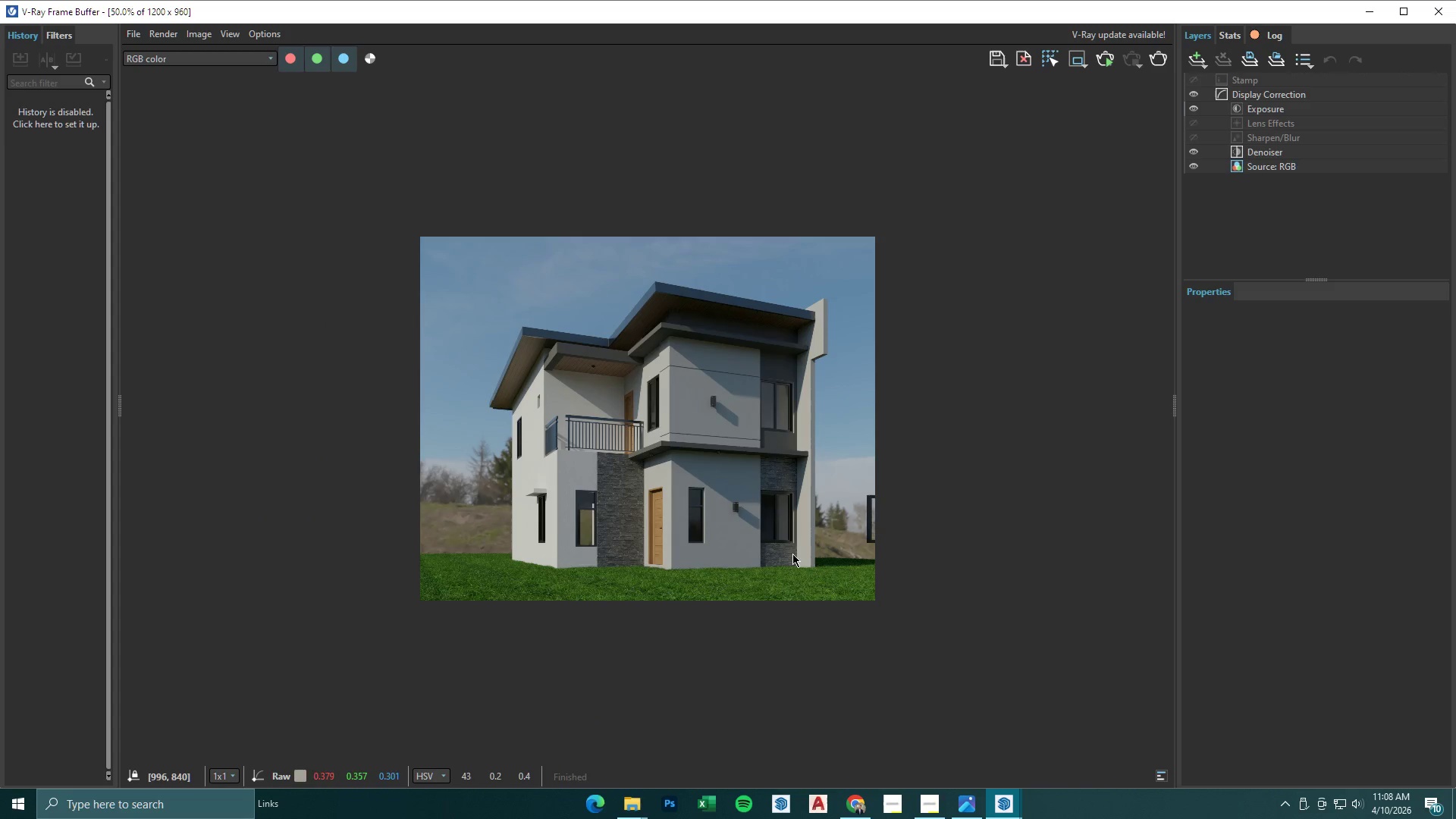 
scroll: coordinate [790, 553], scroll_direction: up, amount: 1.0
 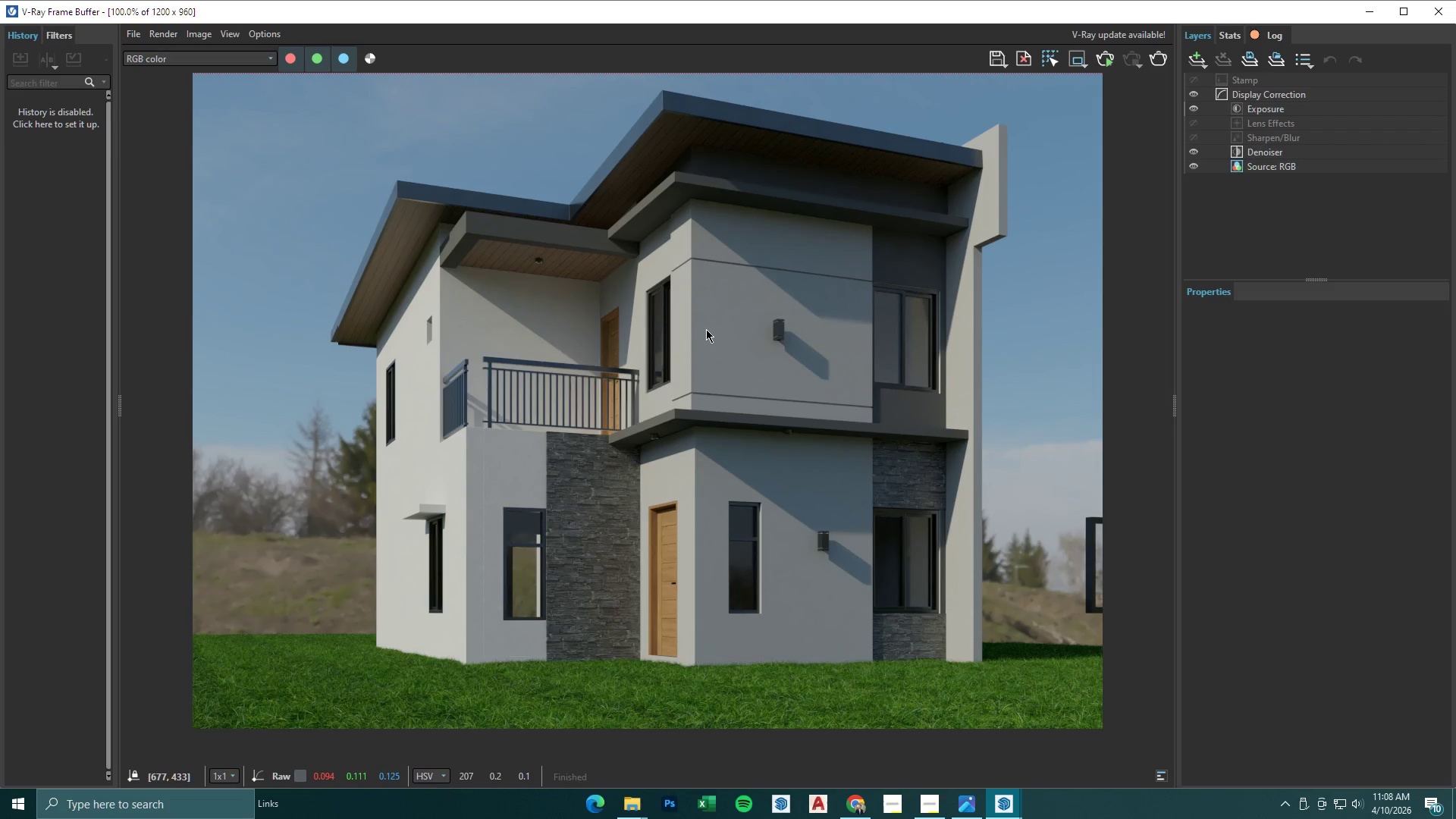 
wait(6.15)
 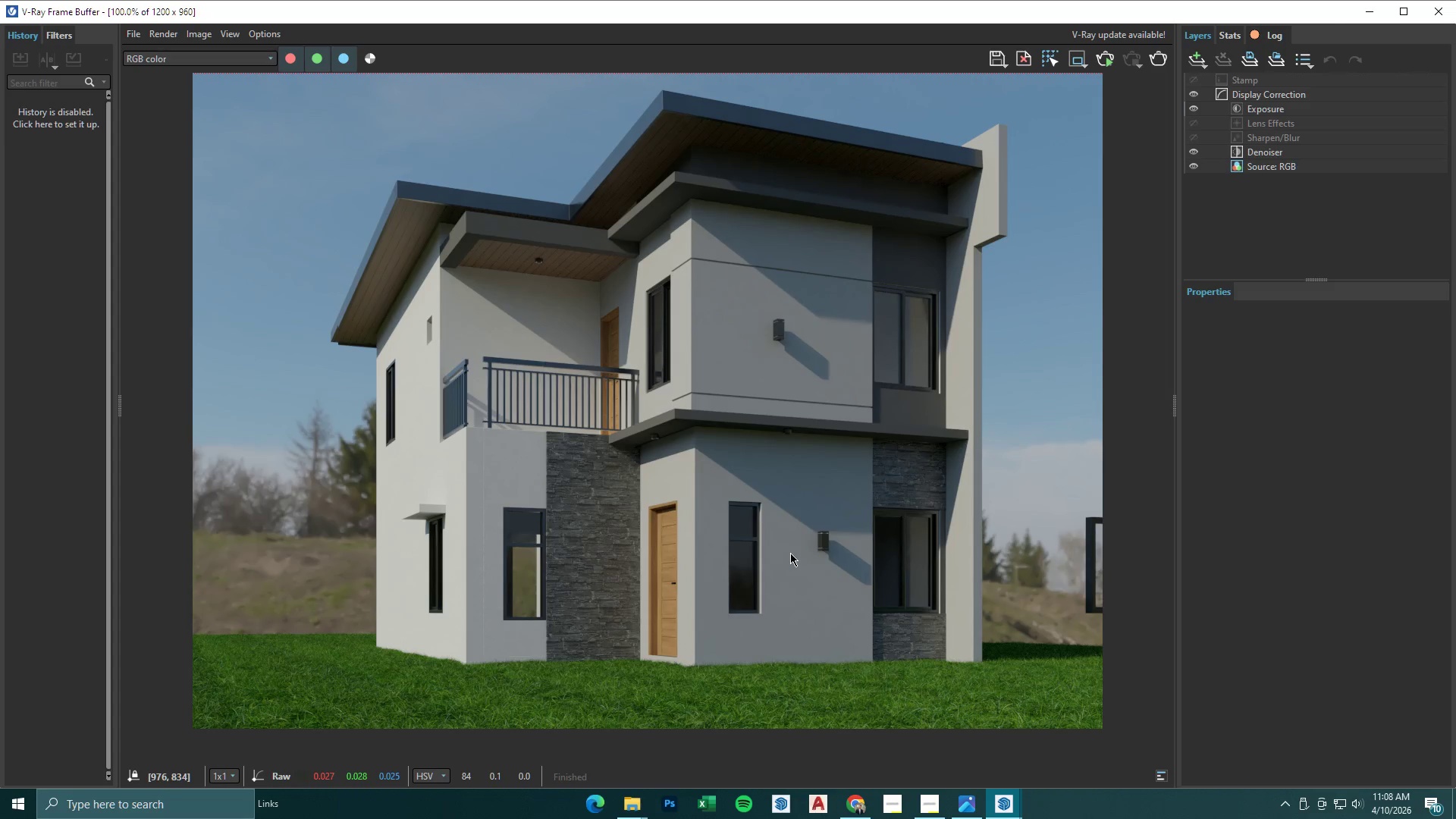 
scroll: coordinate [706, 331], scroll_direction: down, amount: 1.0
 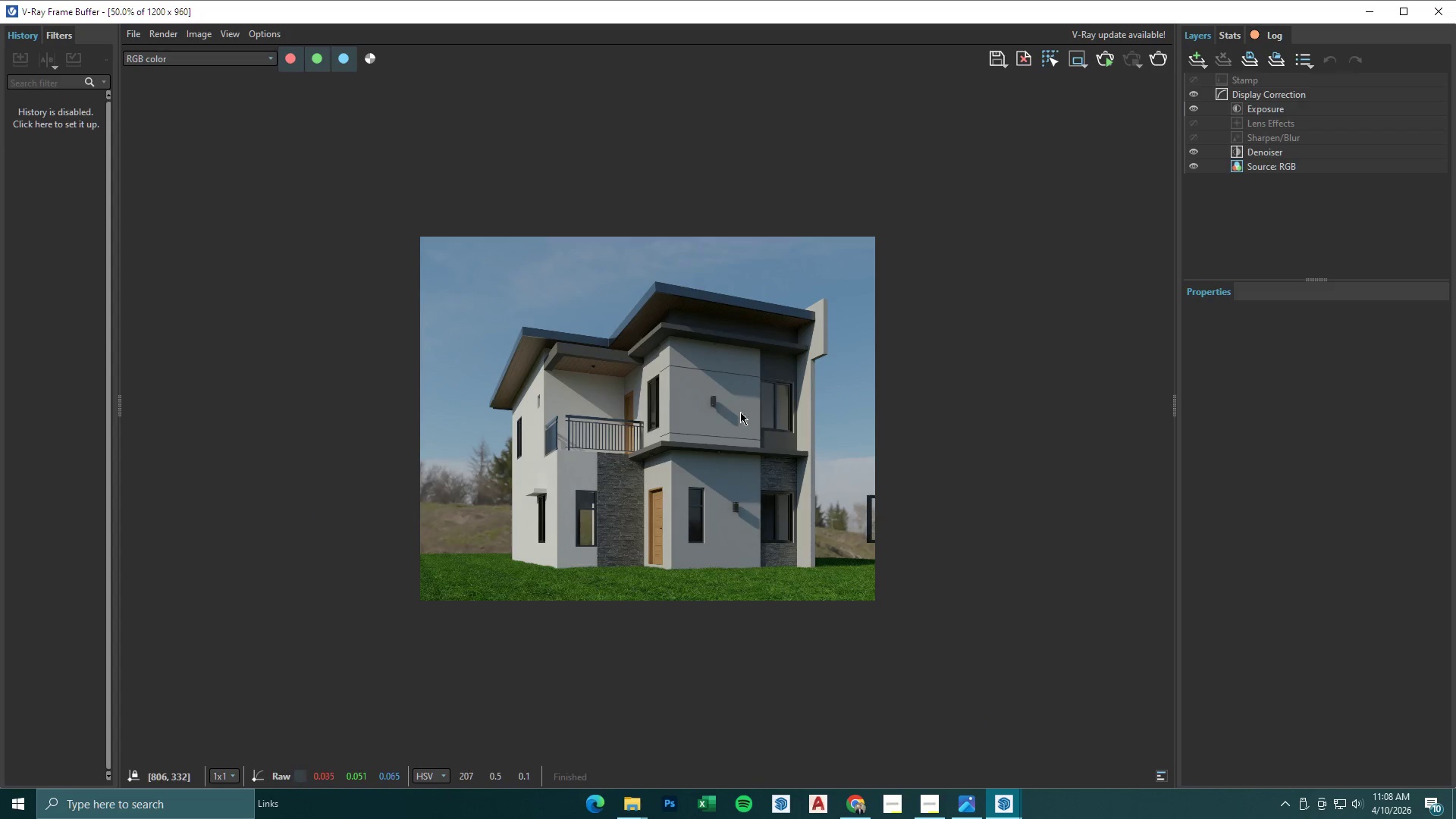 
scroll: coordinate [740, 425], scroll_direction: up, amount: 1.0
 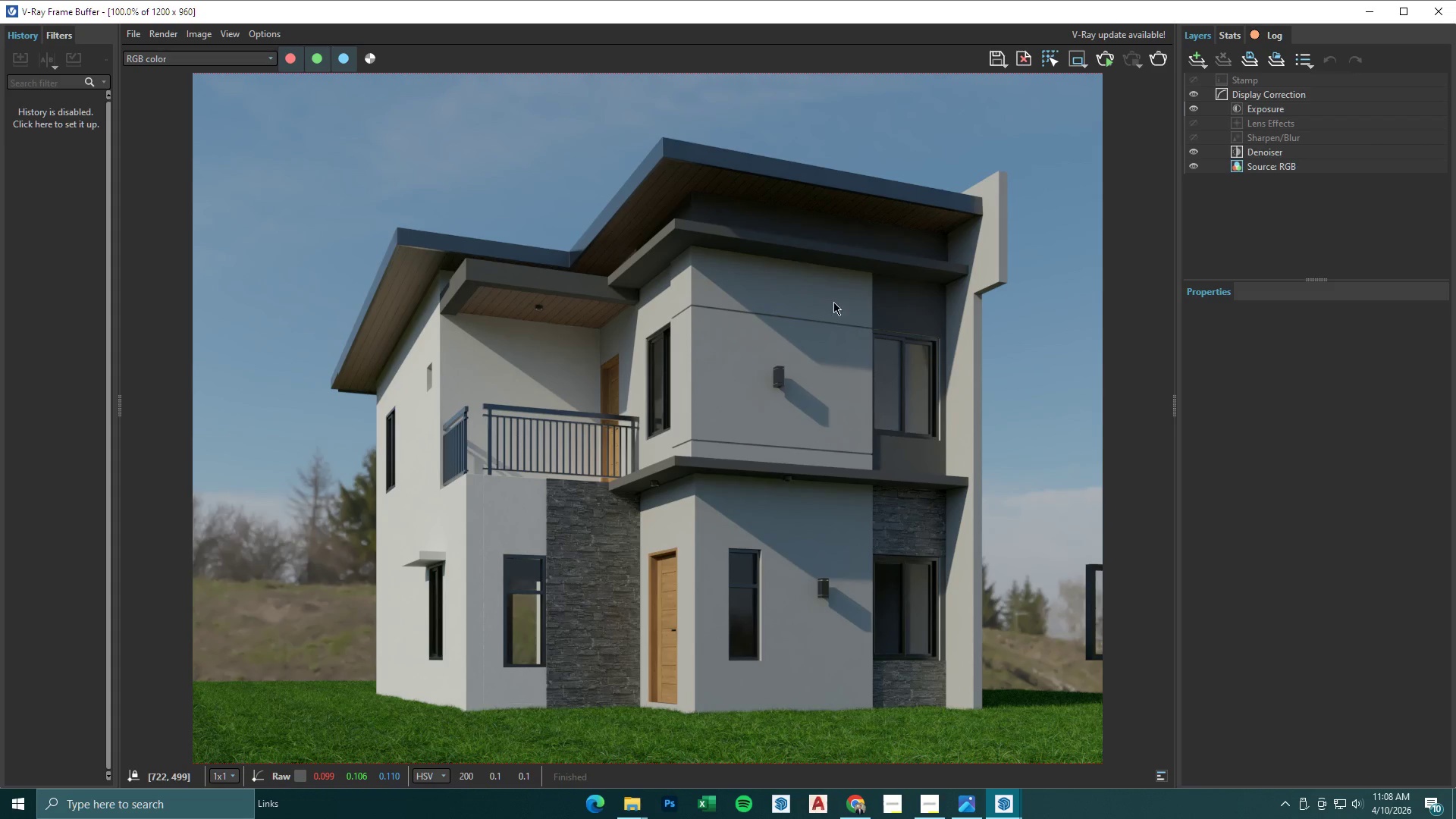 
wait(6.45)
 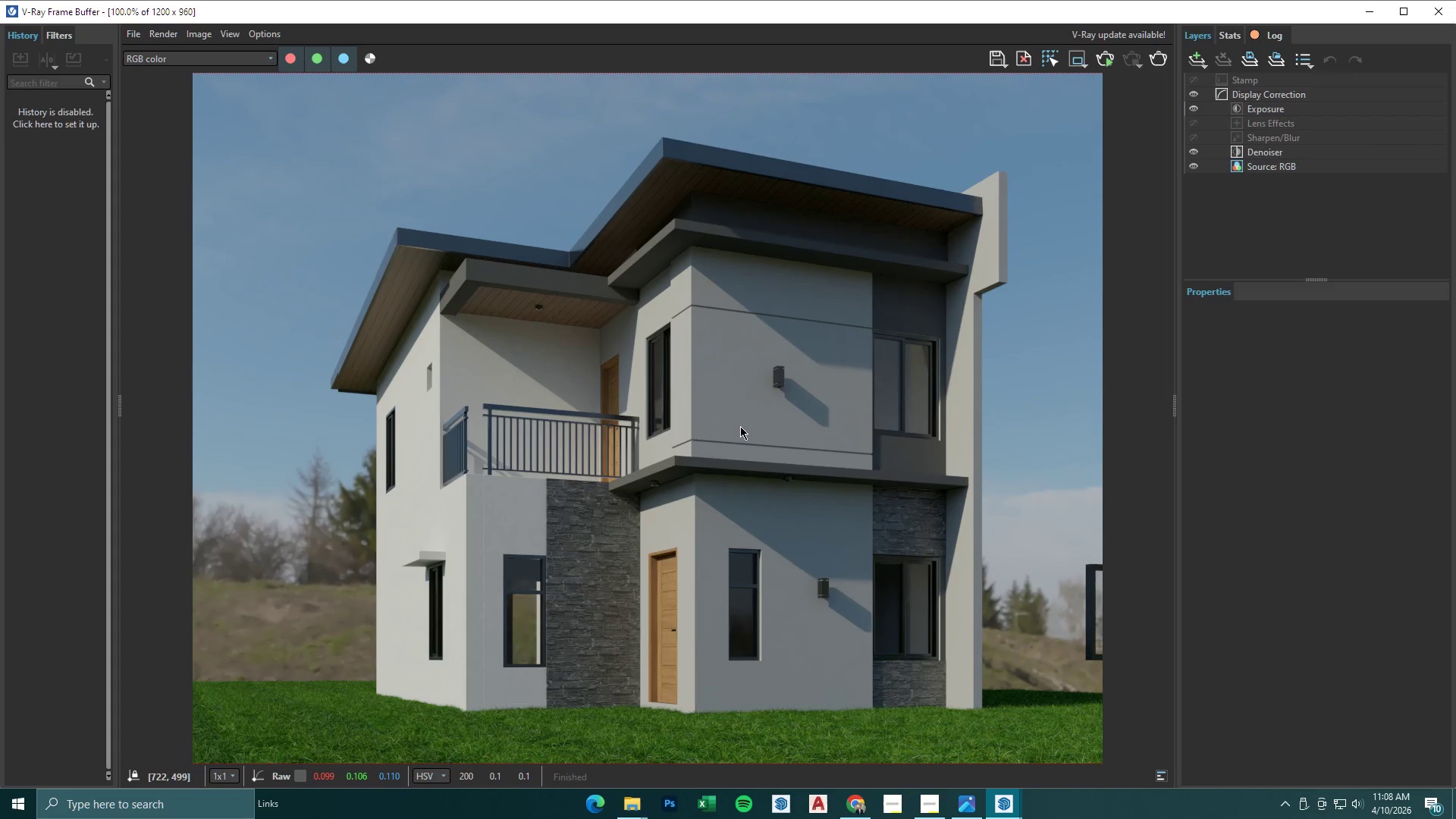 
left_click([1345, 14])
 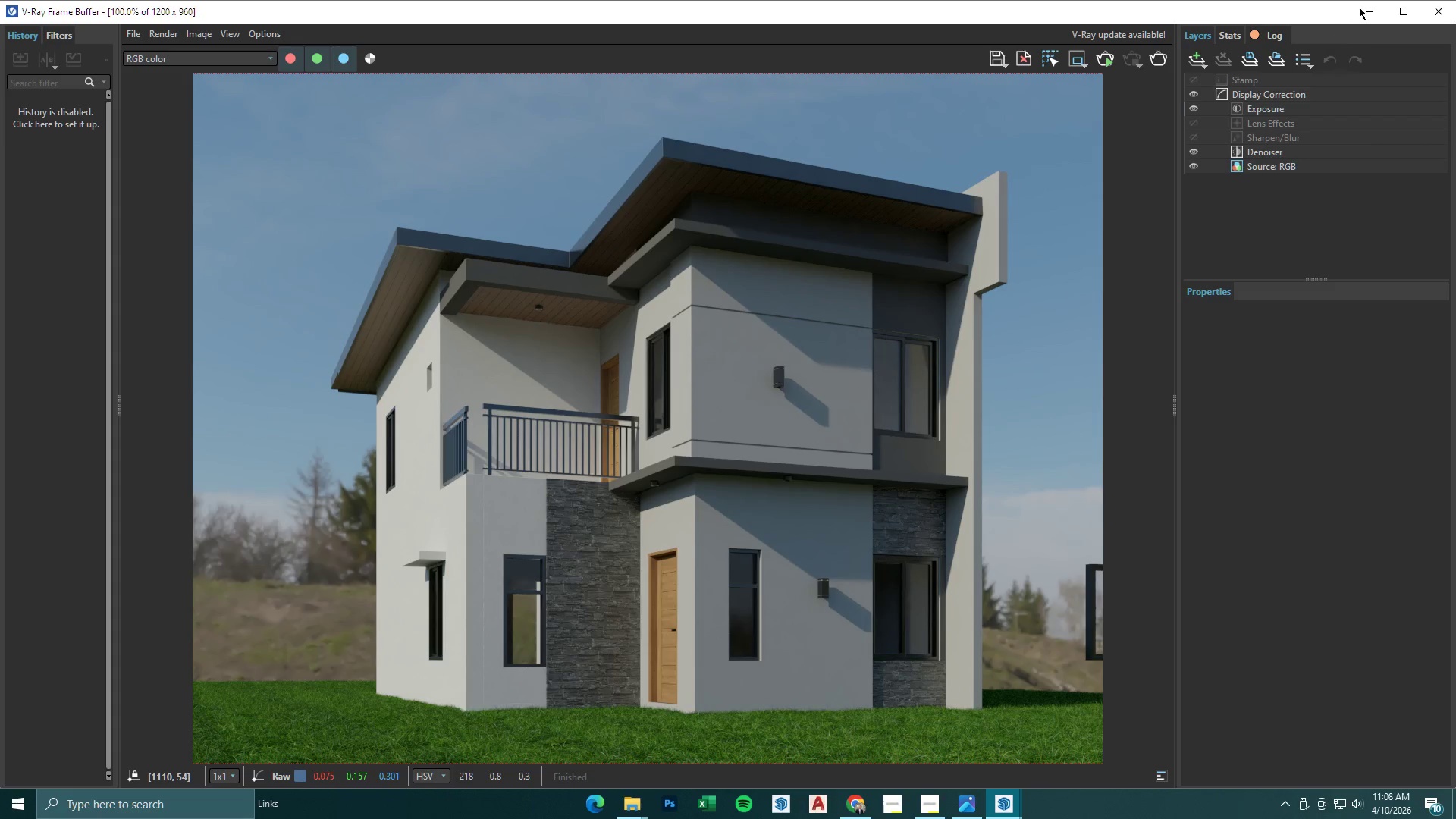 
left_click([1362, 5])
 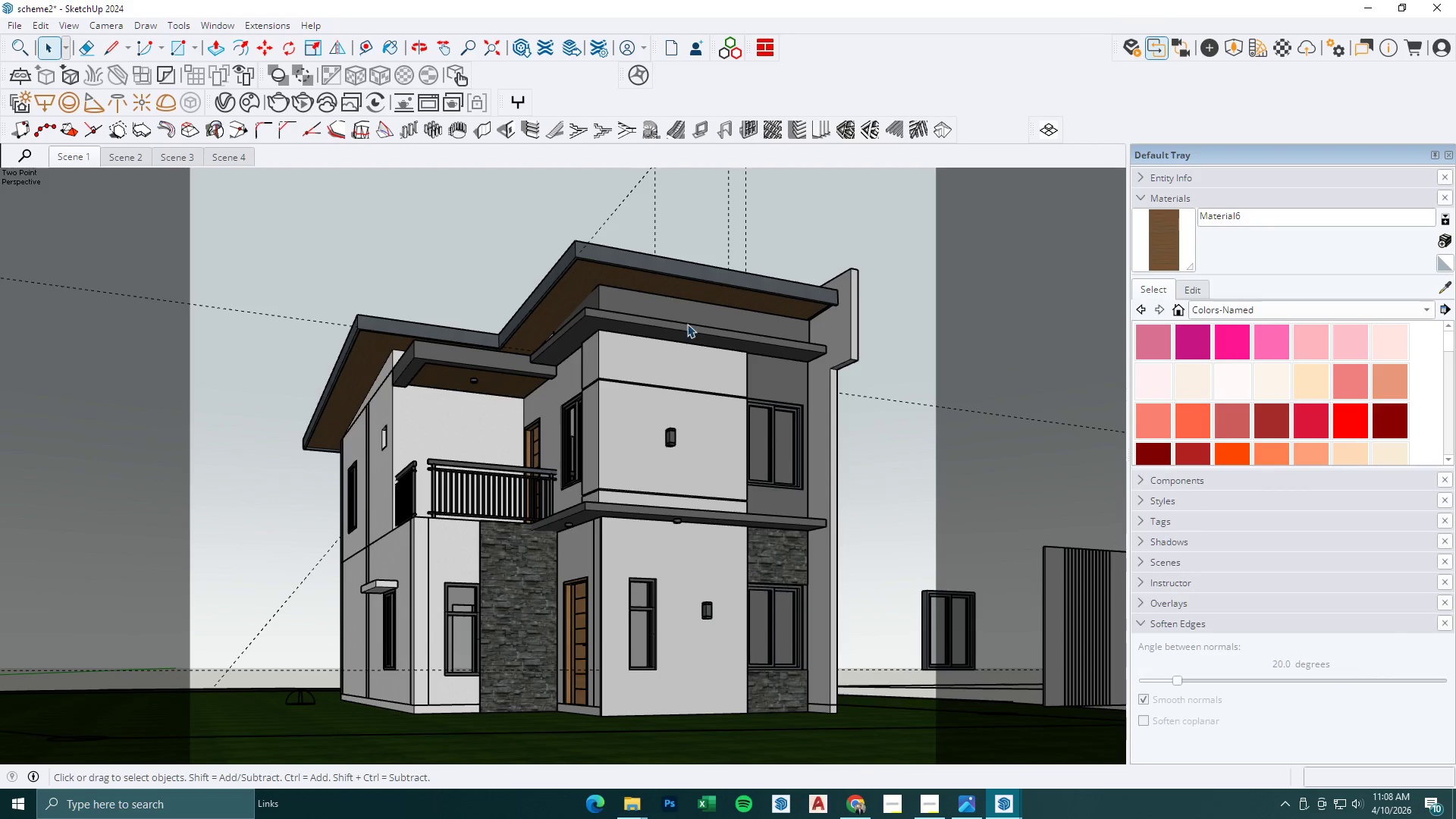 
double_click([686, 325])
 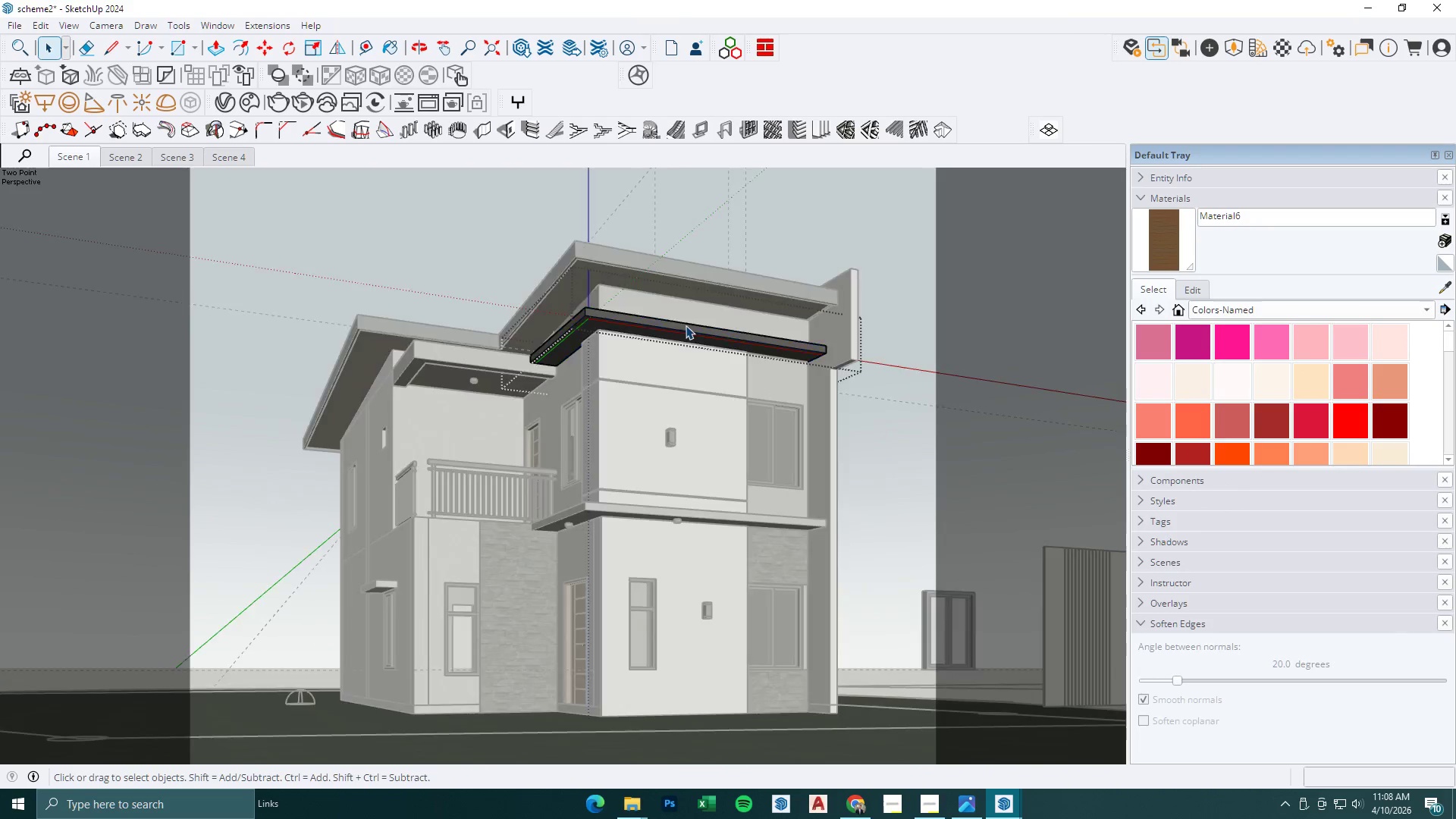 
triple_click([686, 325])
 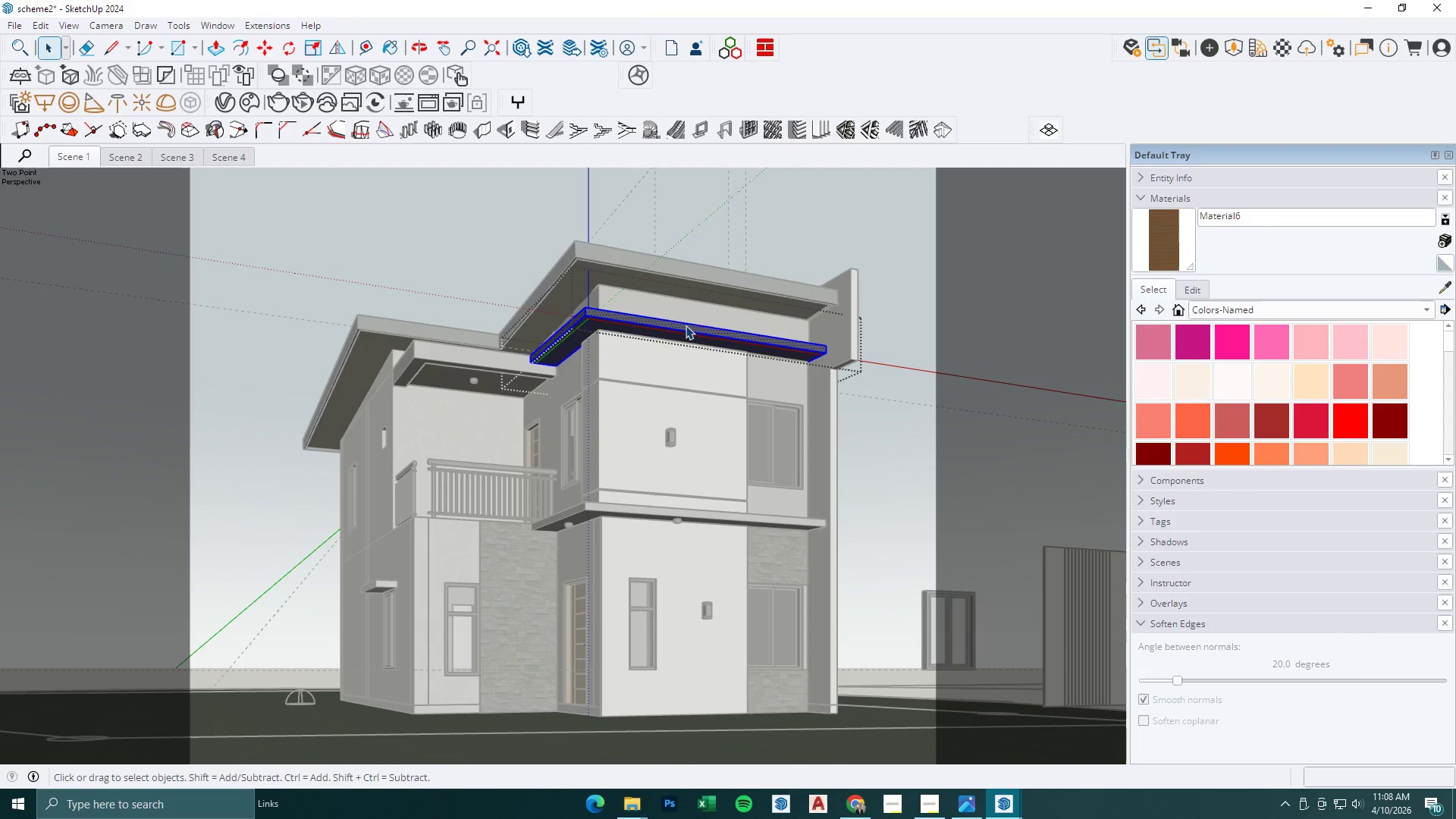 
triple_click([686, 325])
 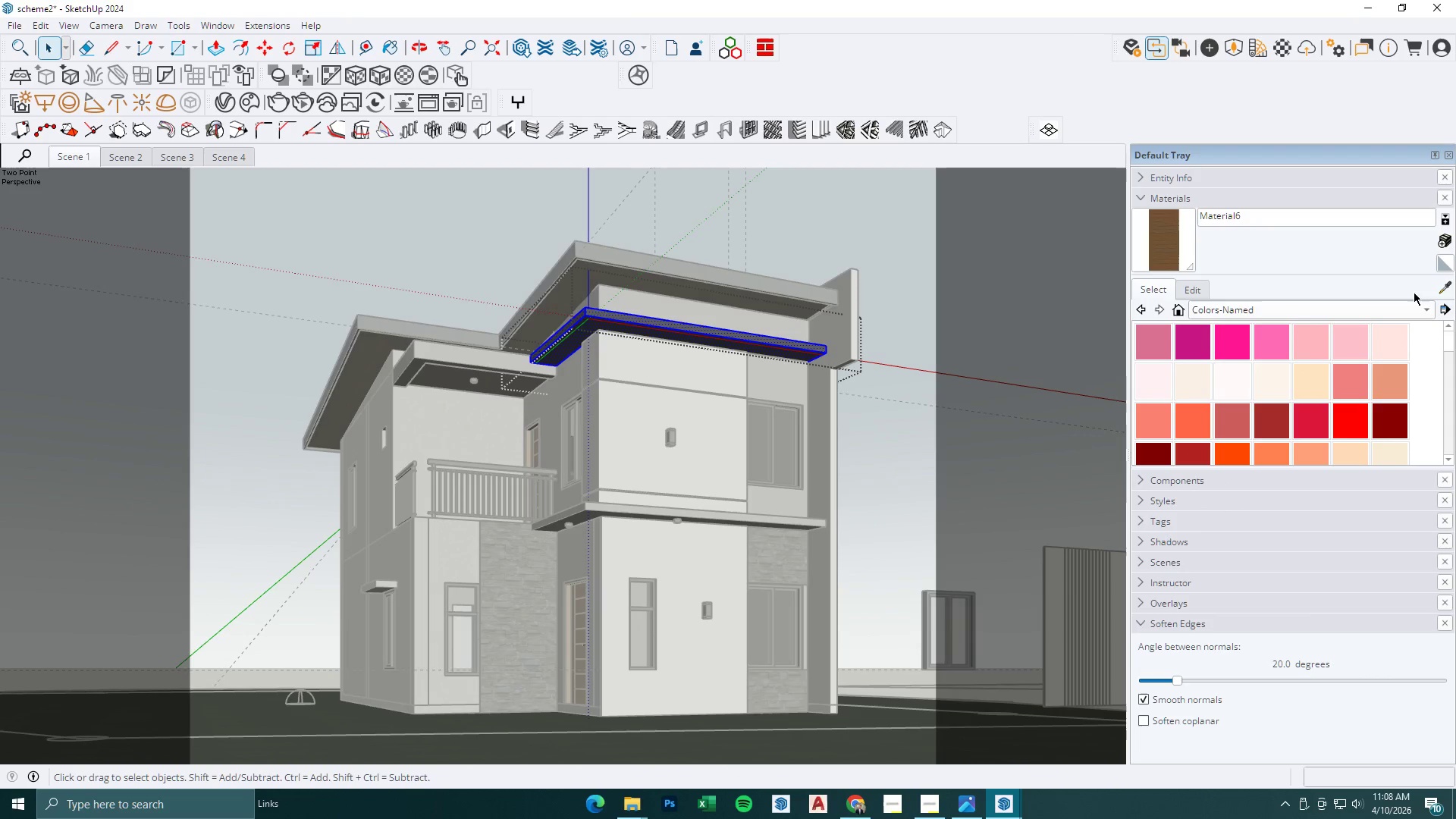 
left_click([1445, 289])
 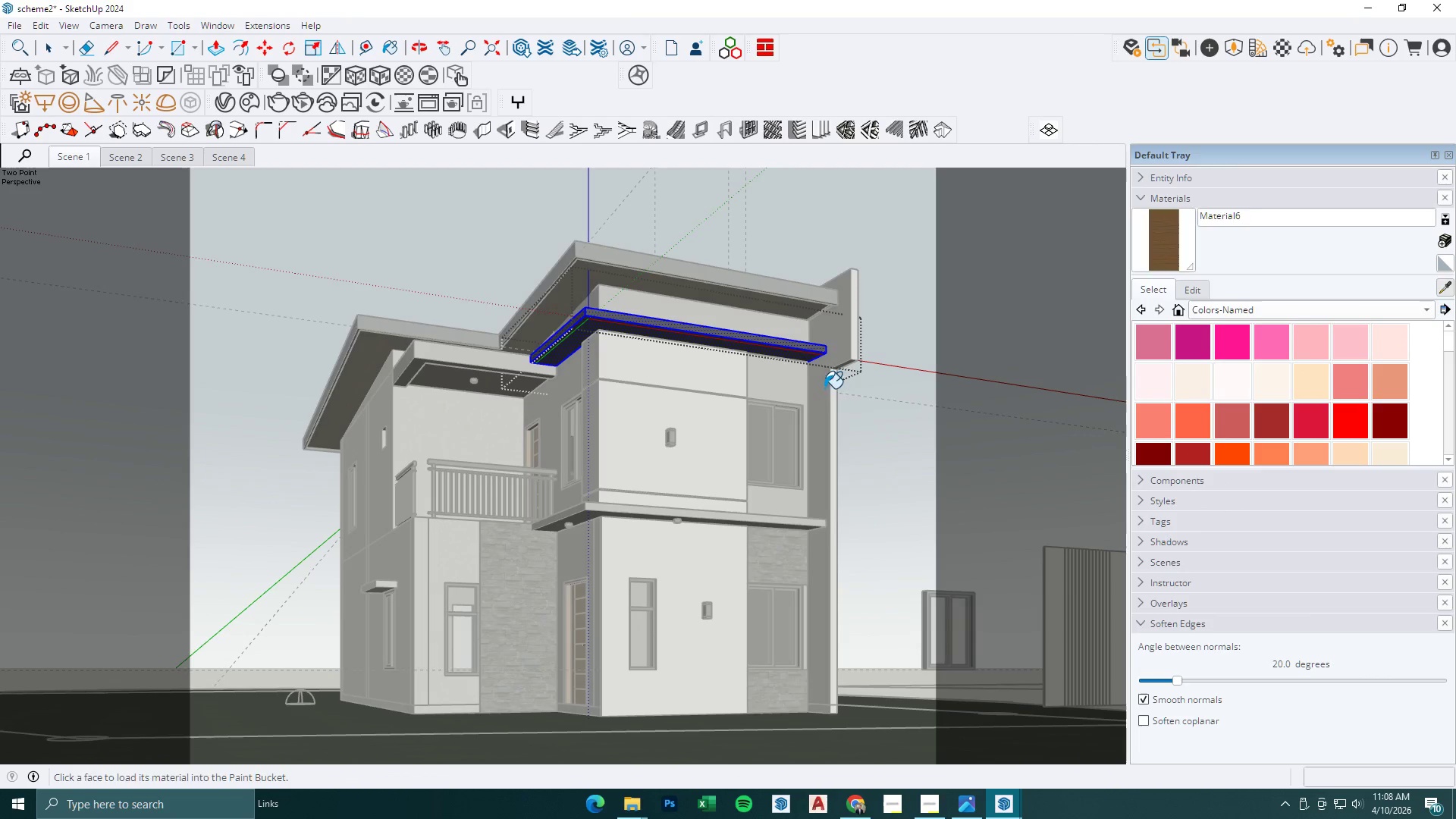 
double_click([793, 353])
 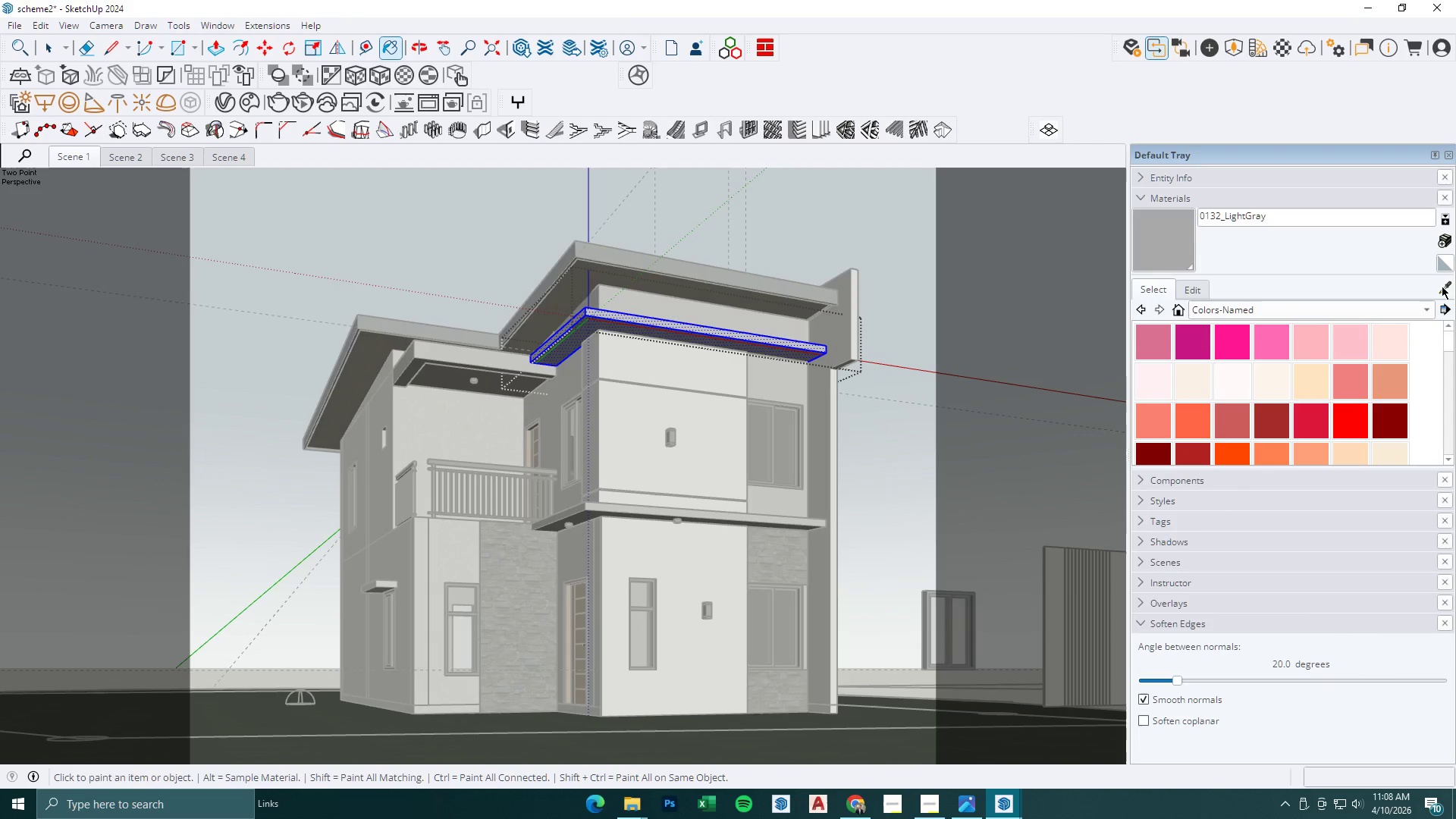 
key(Space)
 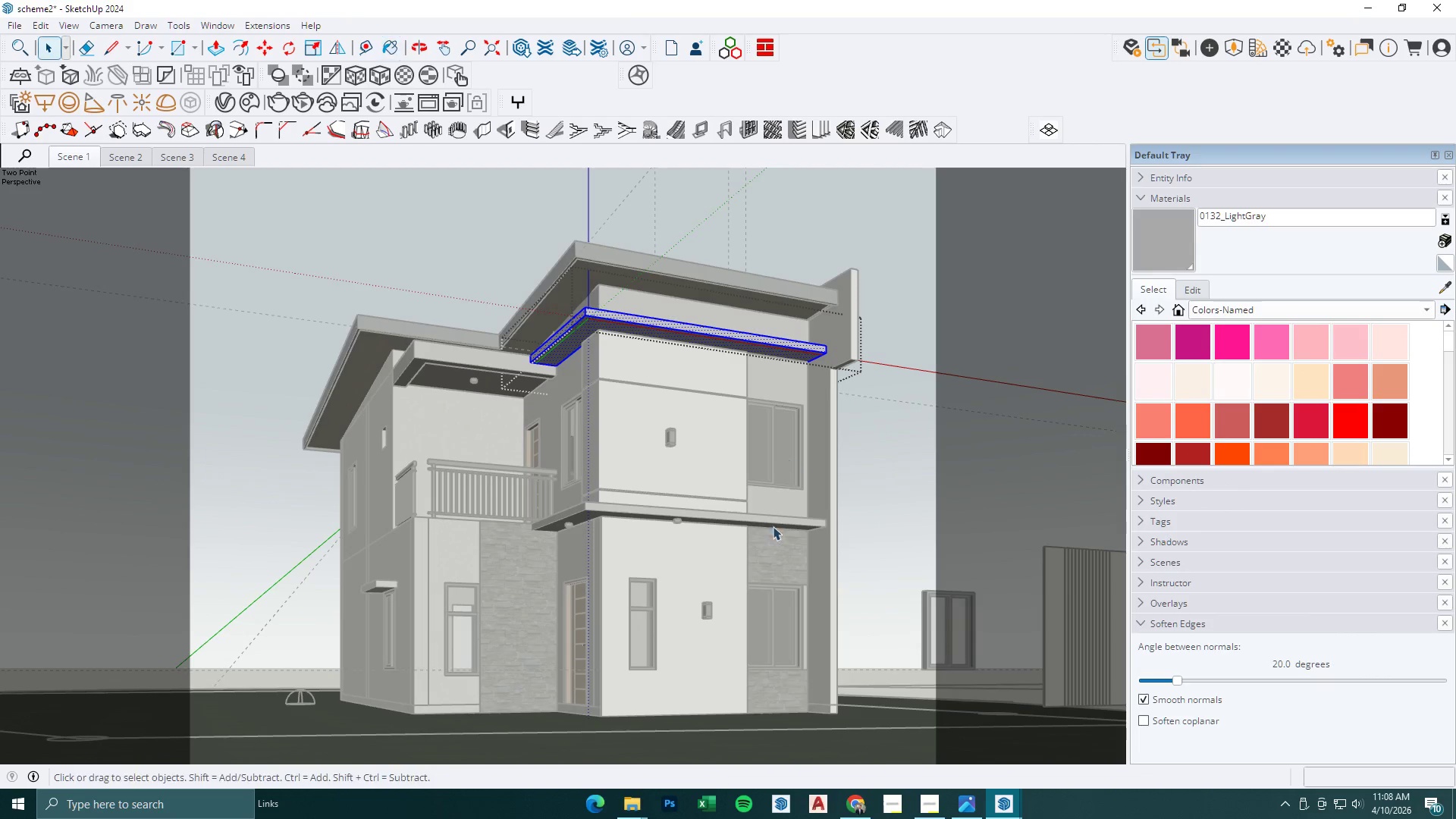 
key(Escape)
 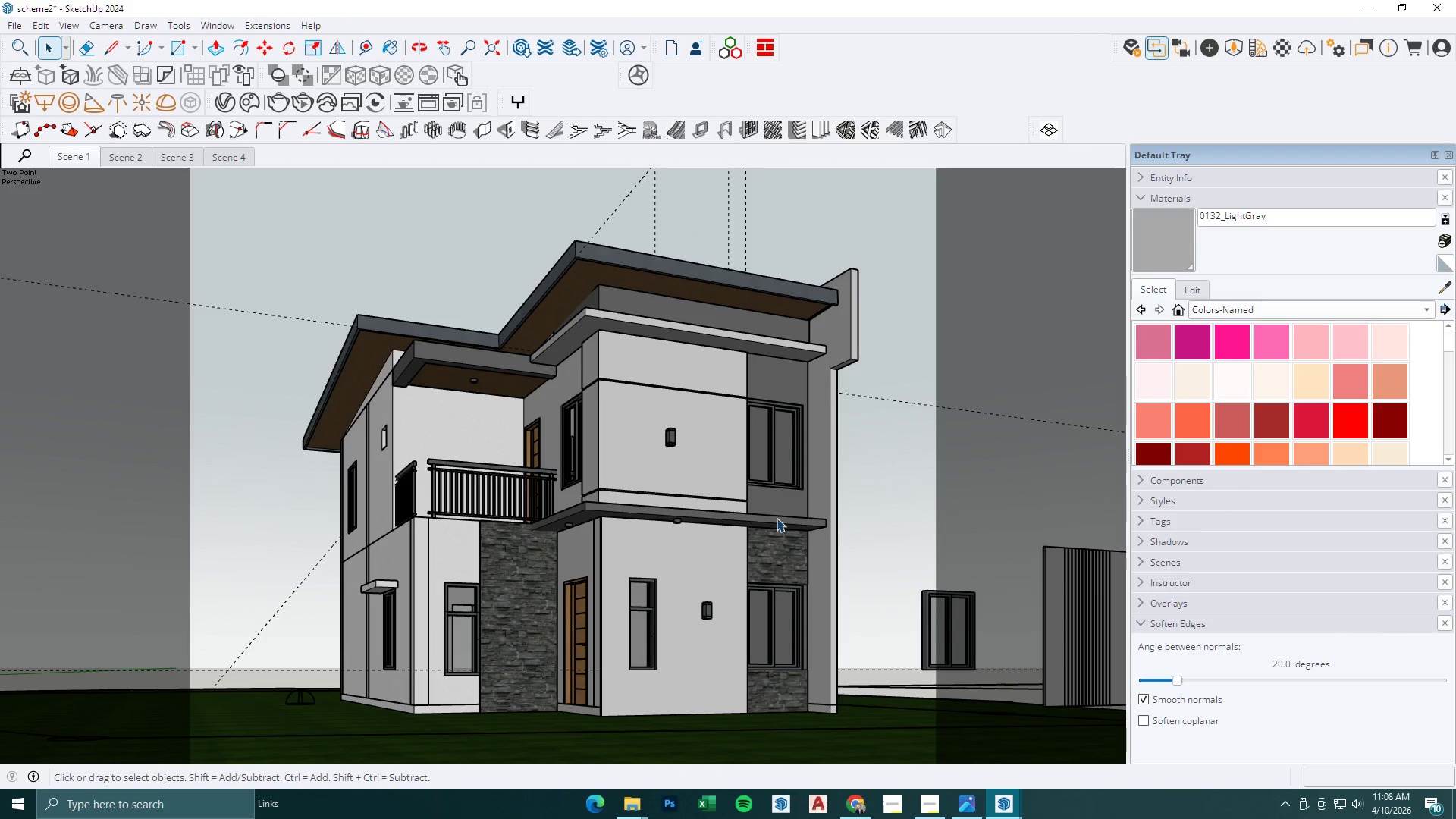 
double_click([777, 518])
 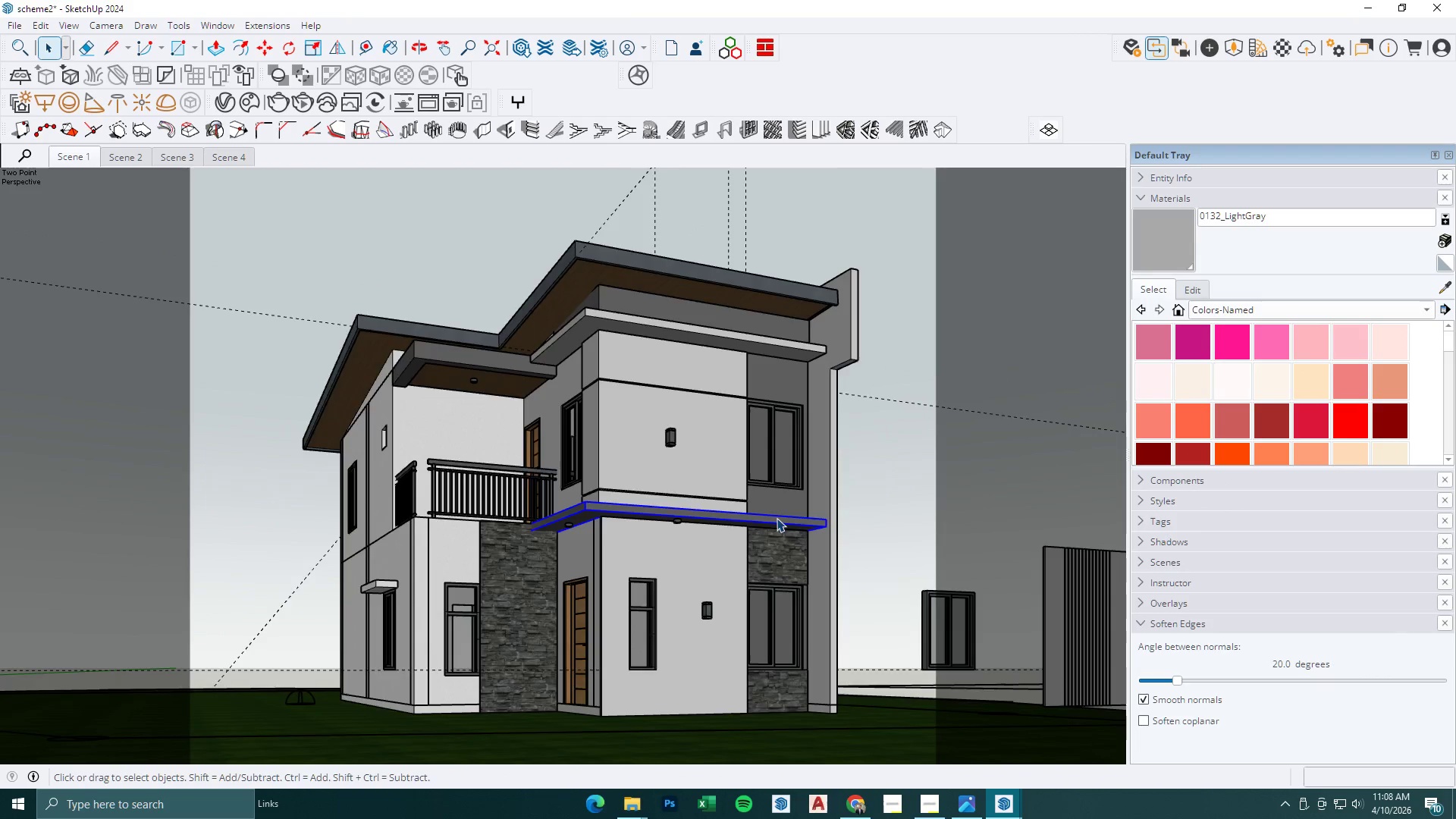 
triple_click([777, 518])
 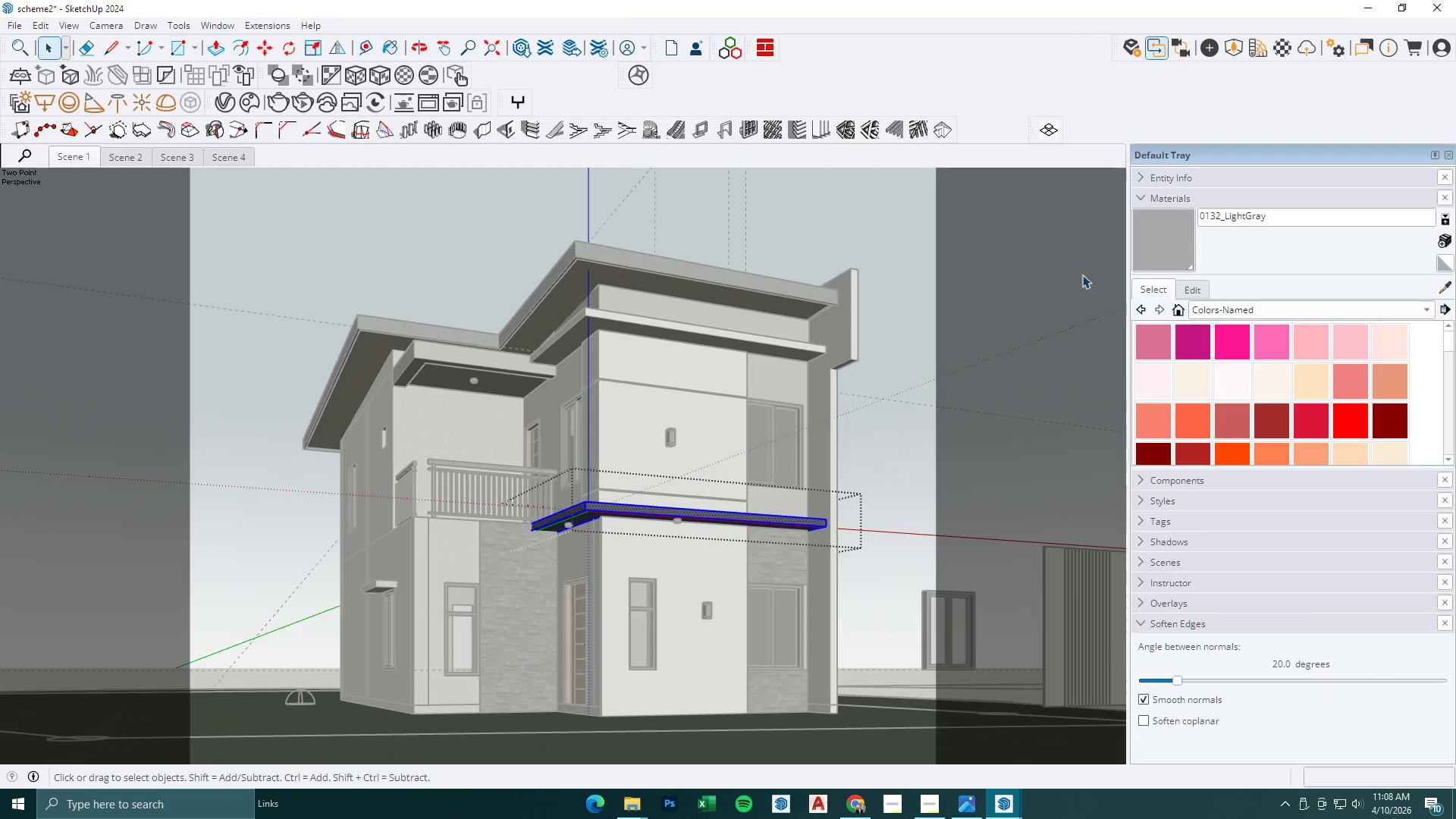 
left_click([1161, 256])
 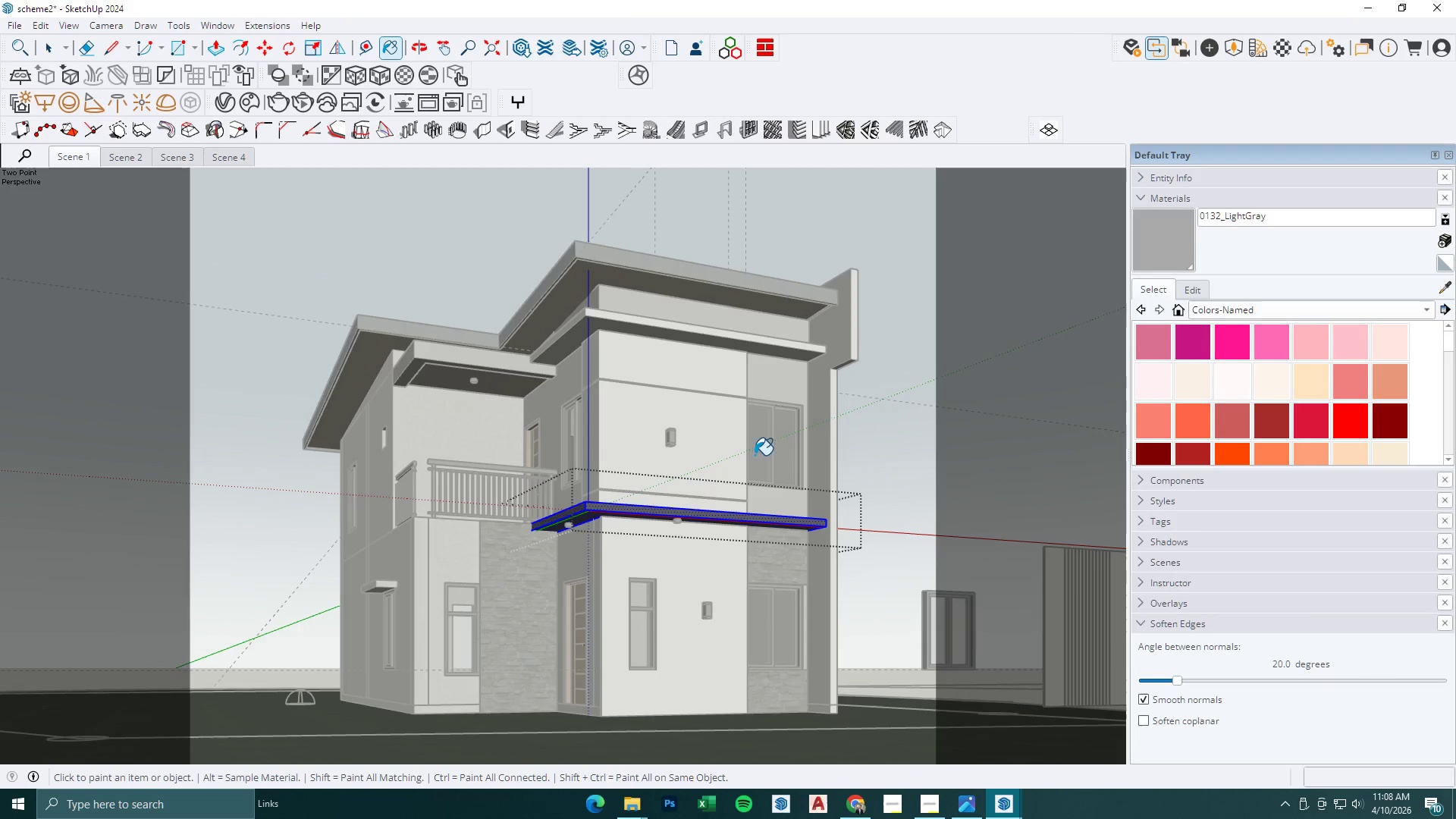 
key(Space)
 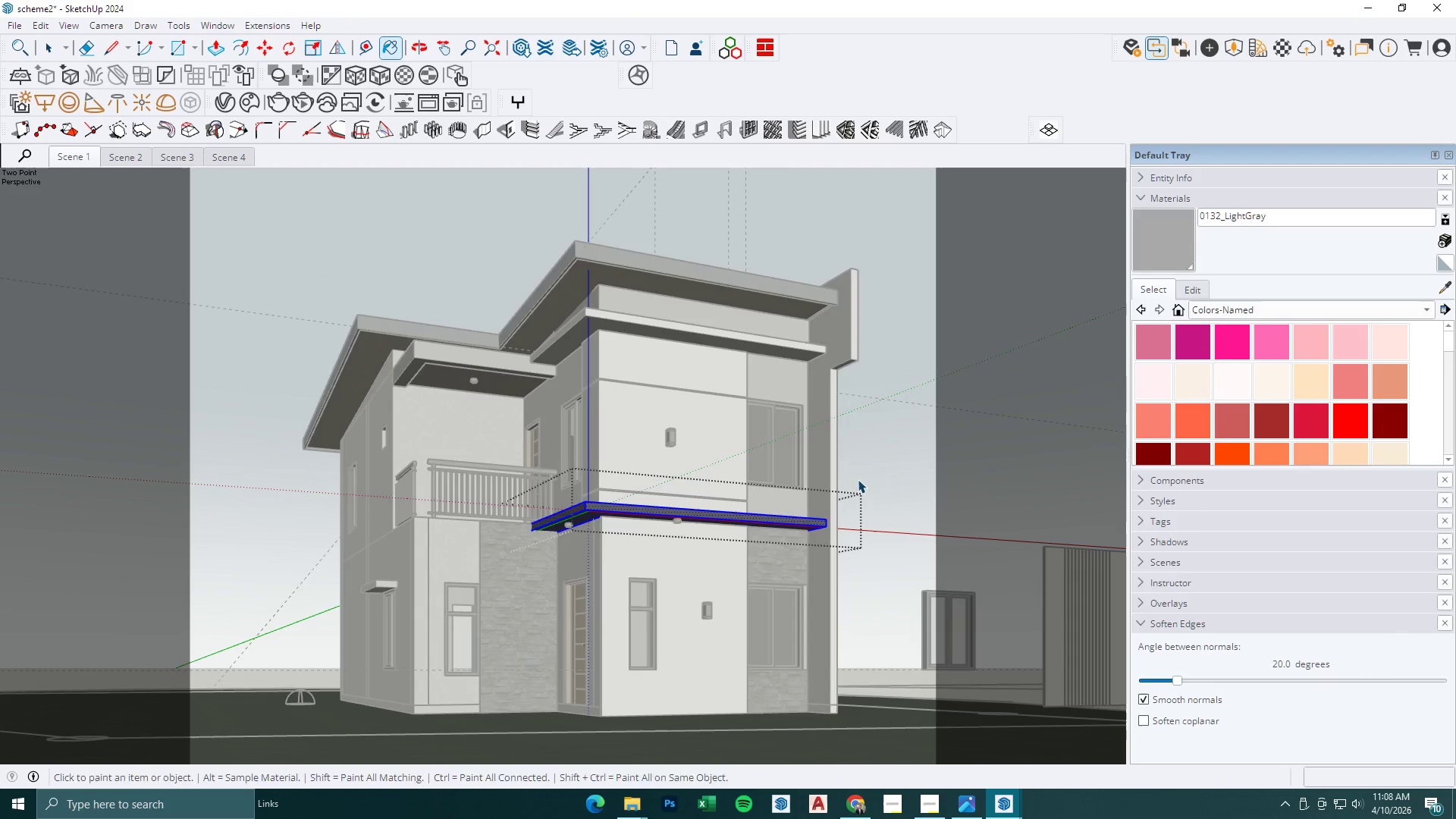 
key(Escape)
 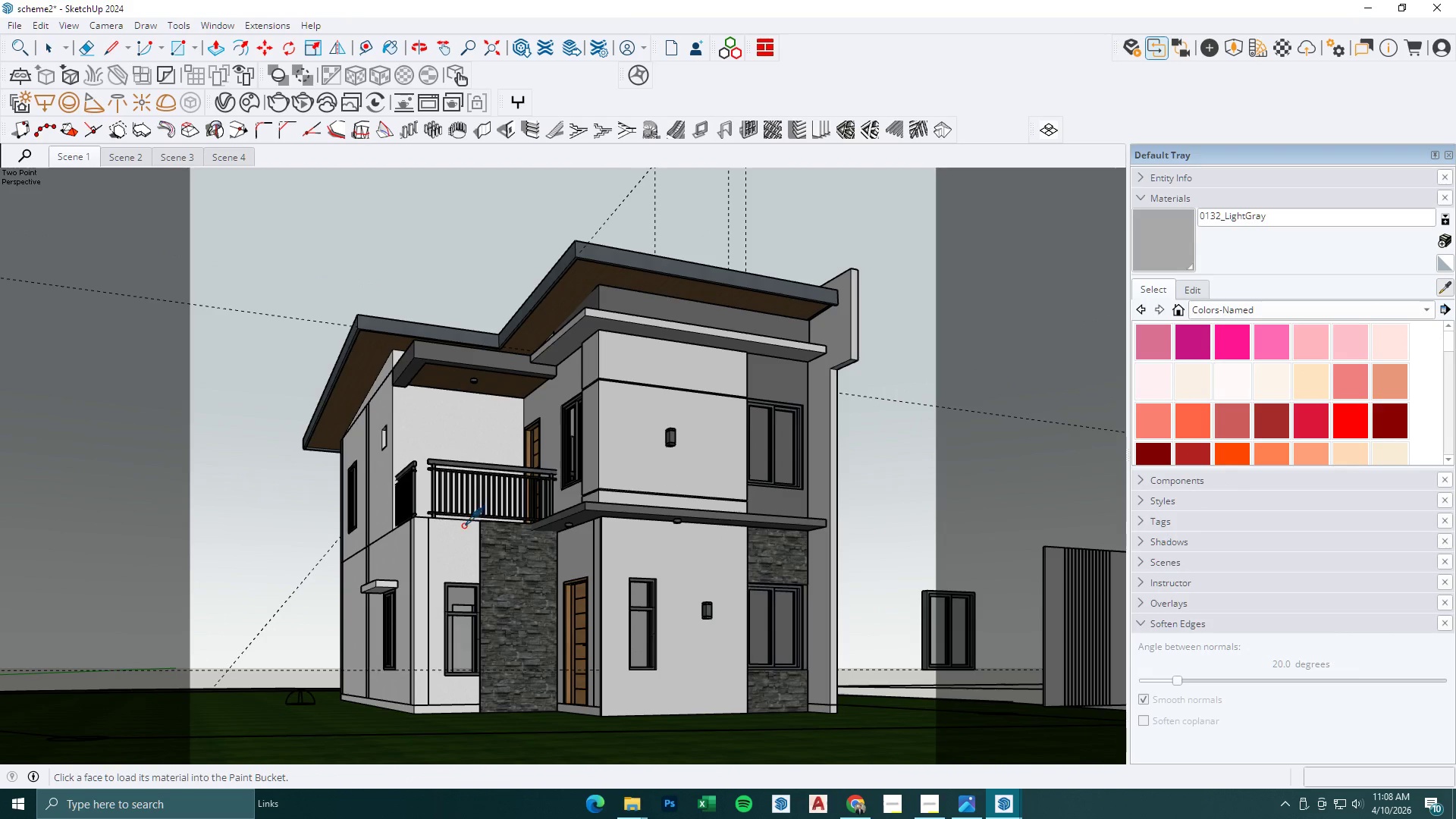 
key(Space)
 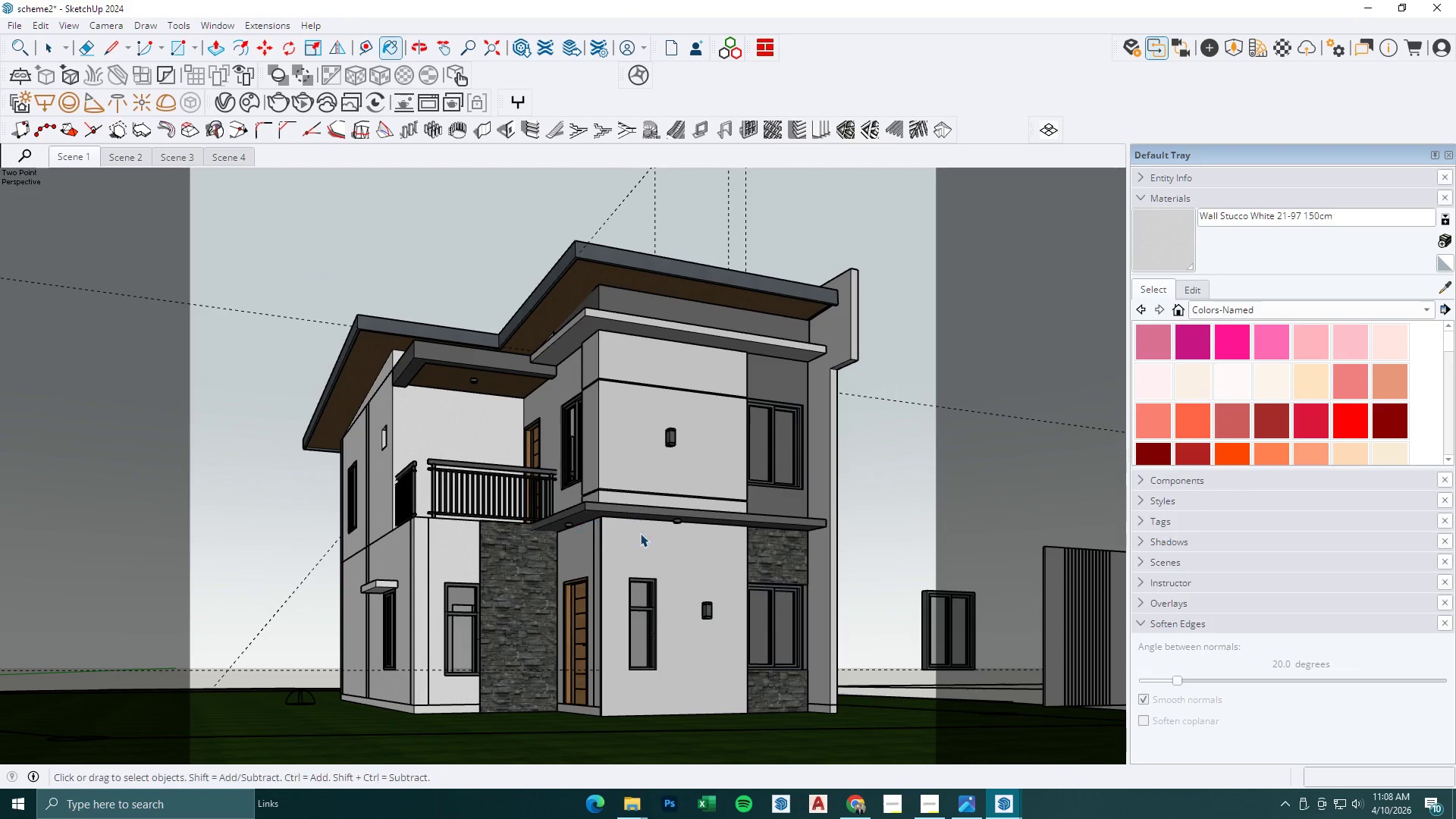 
key(Escape)
 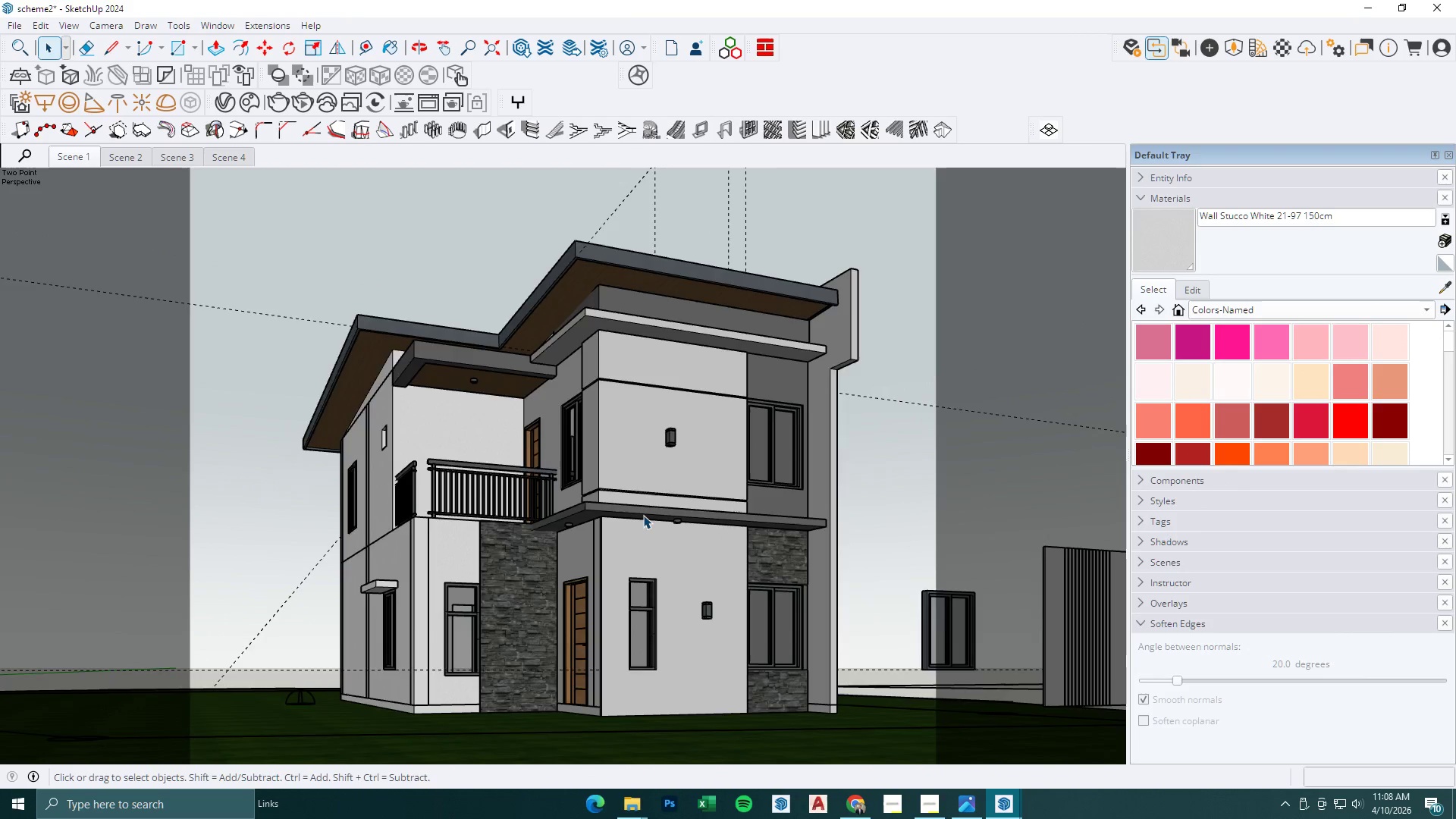 
double_click([643, 515])
 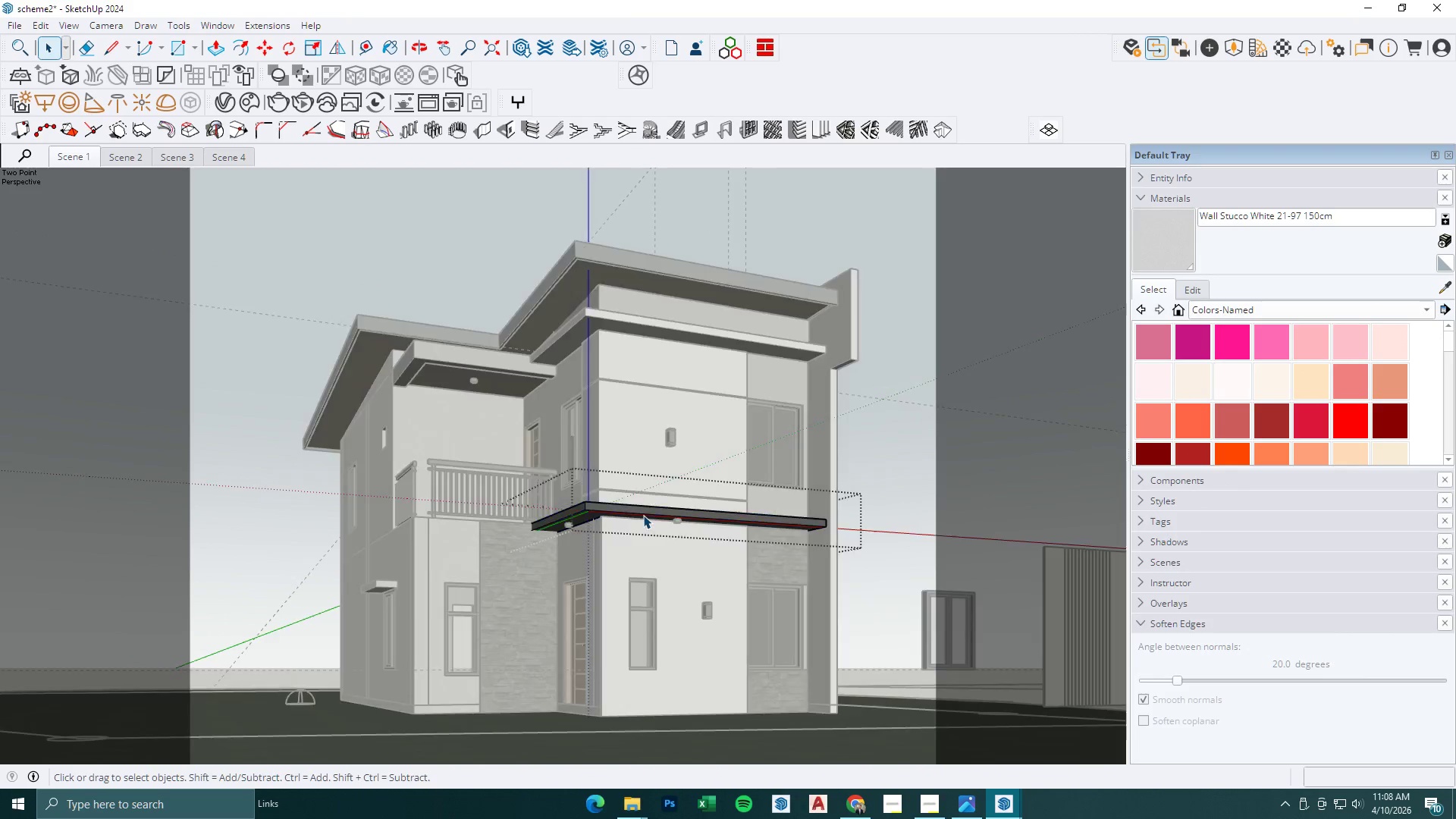 
triple_click([643, 515])
 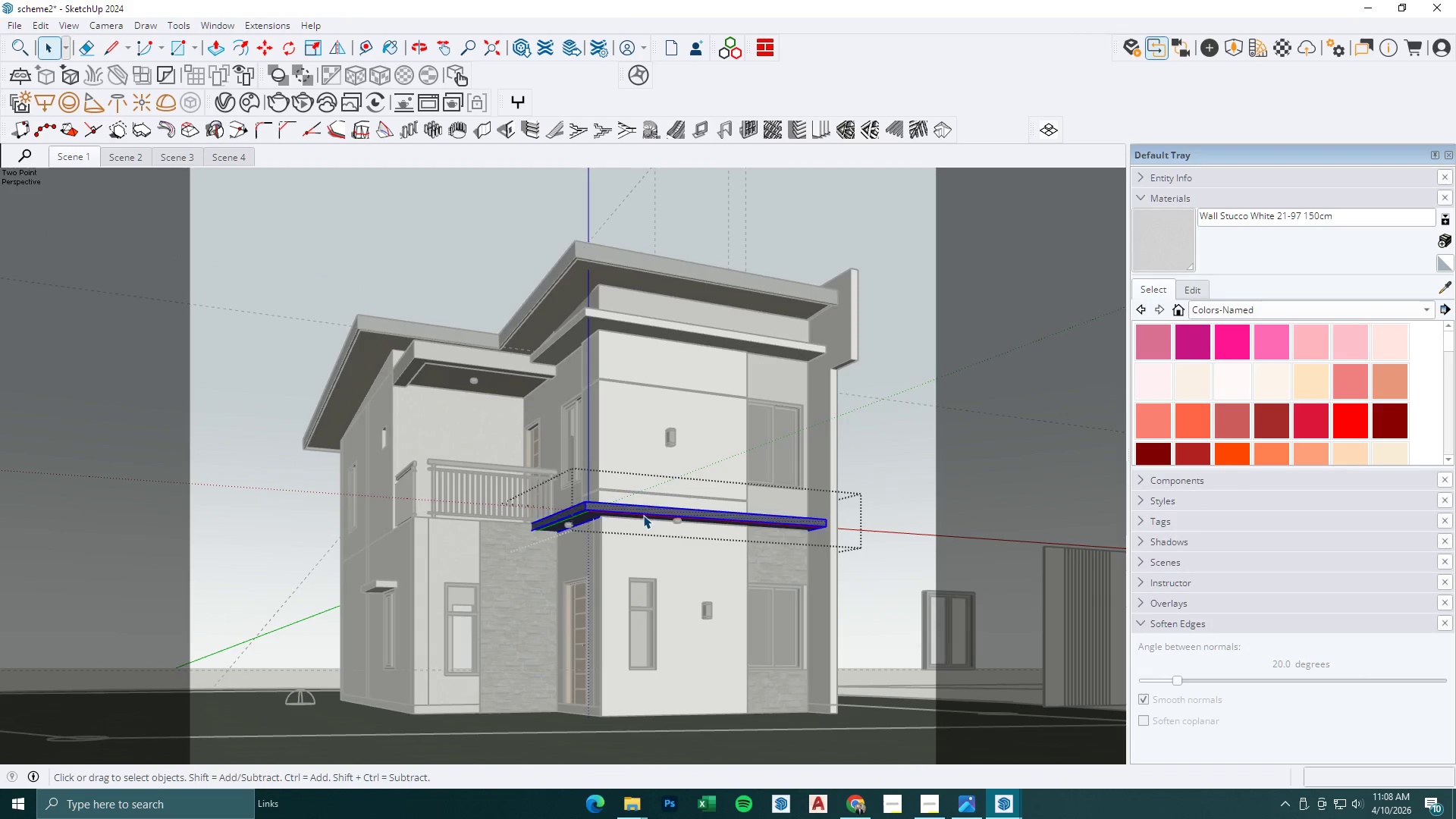 
triple_click([643, 515])
 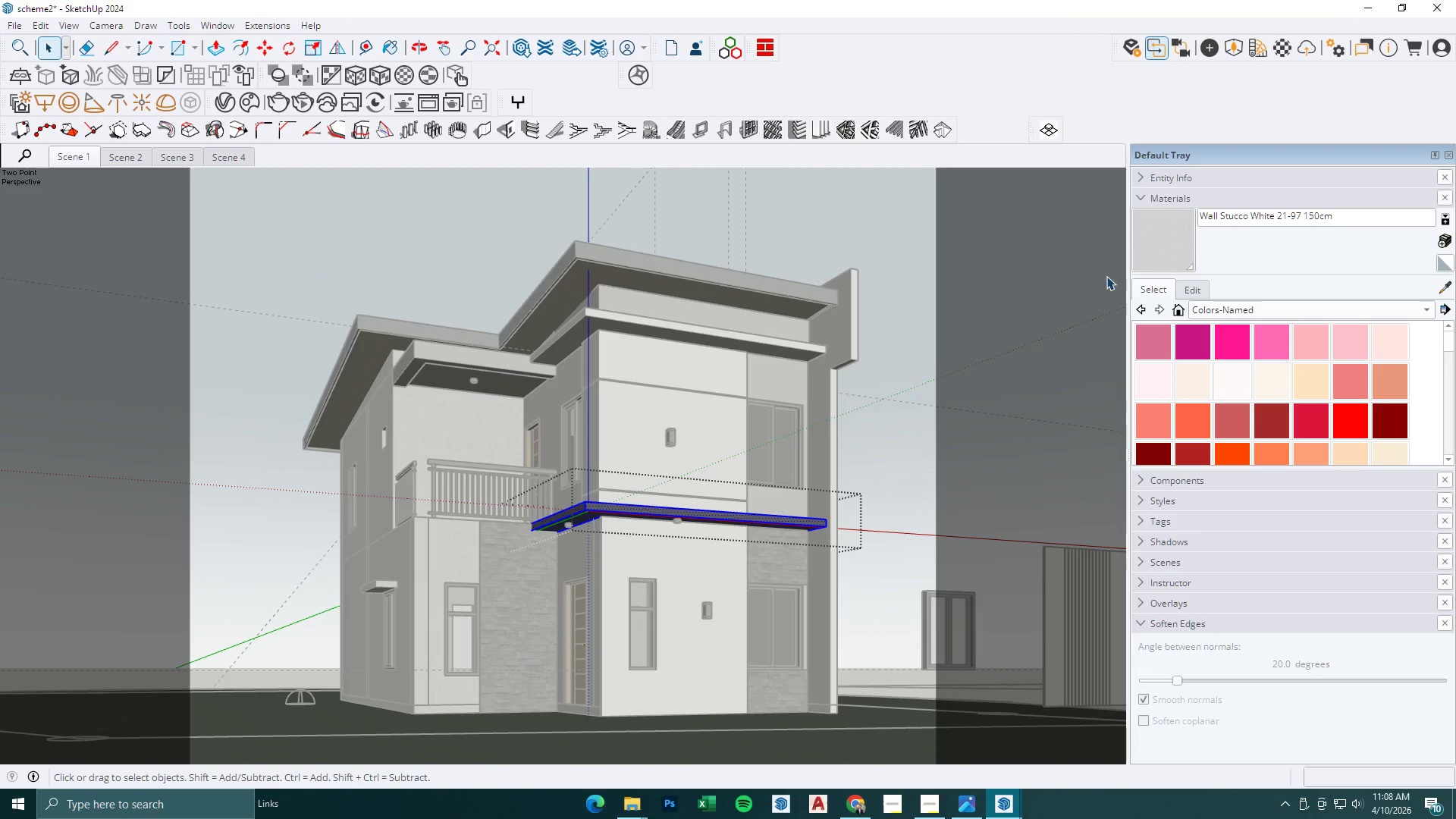 
left_click([1169, 264])
 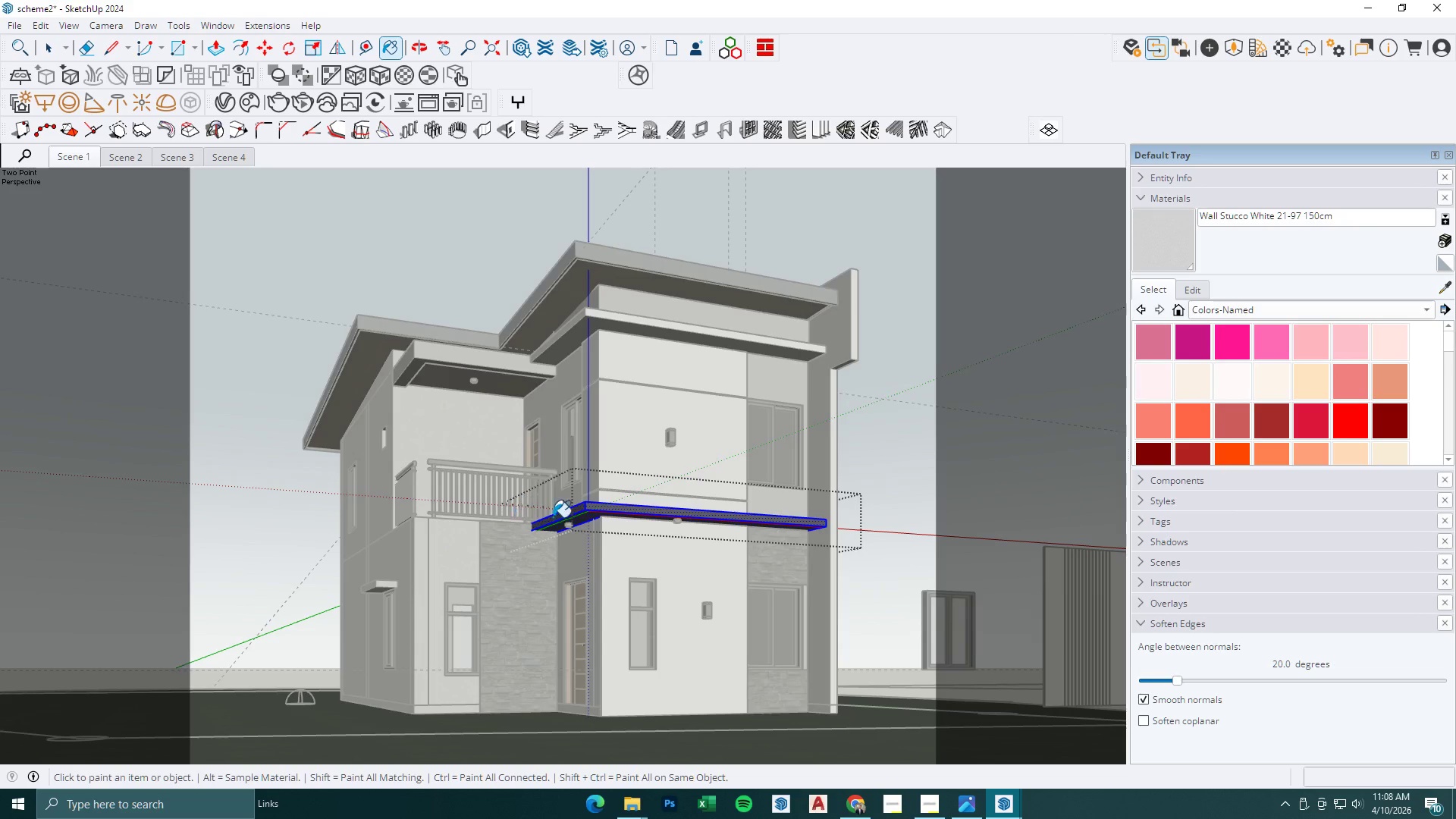 
left_click([576, 513])
 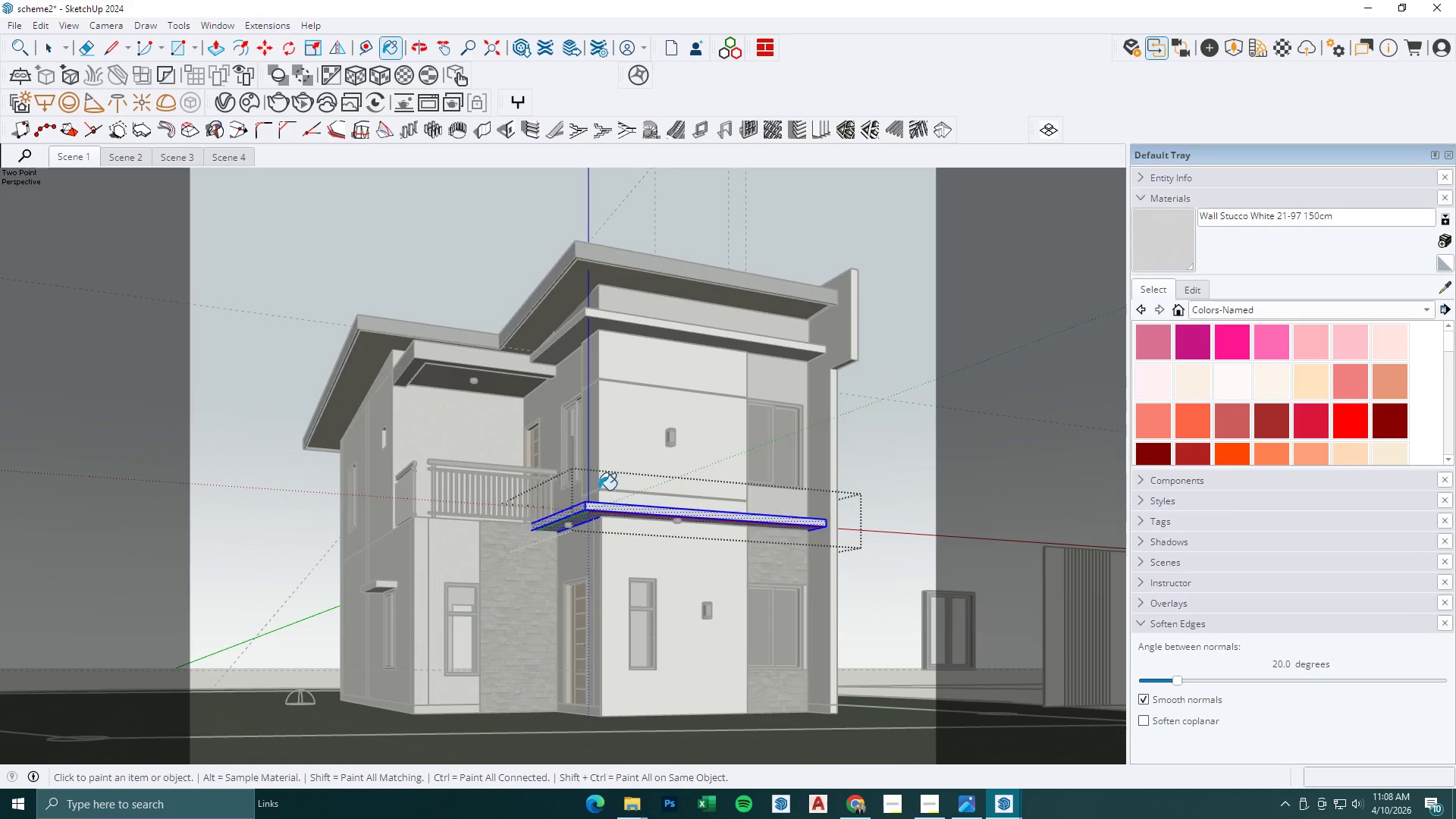 
key(Space)
 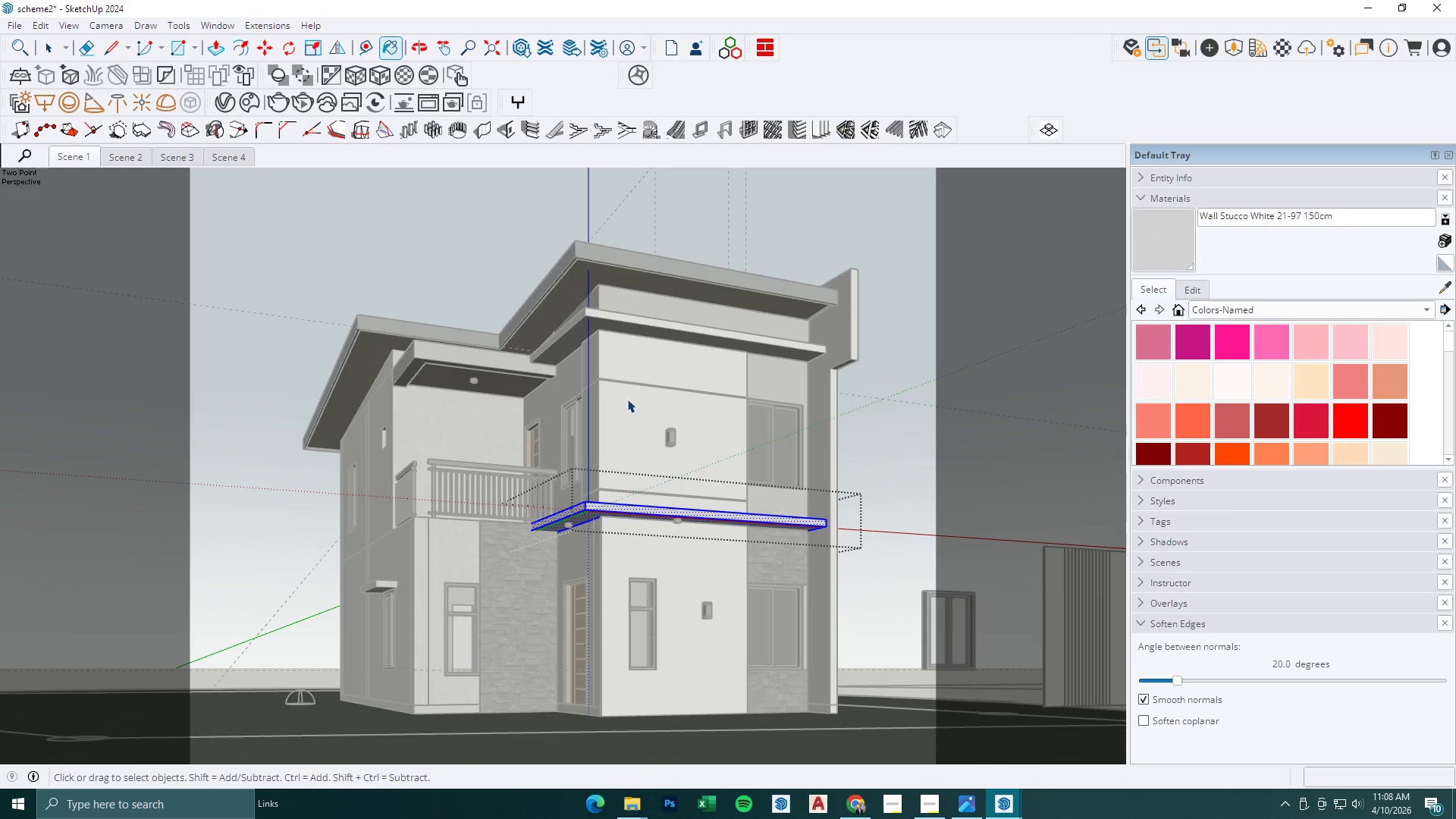 
key(Escape)
 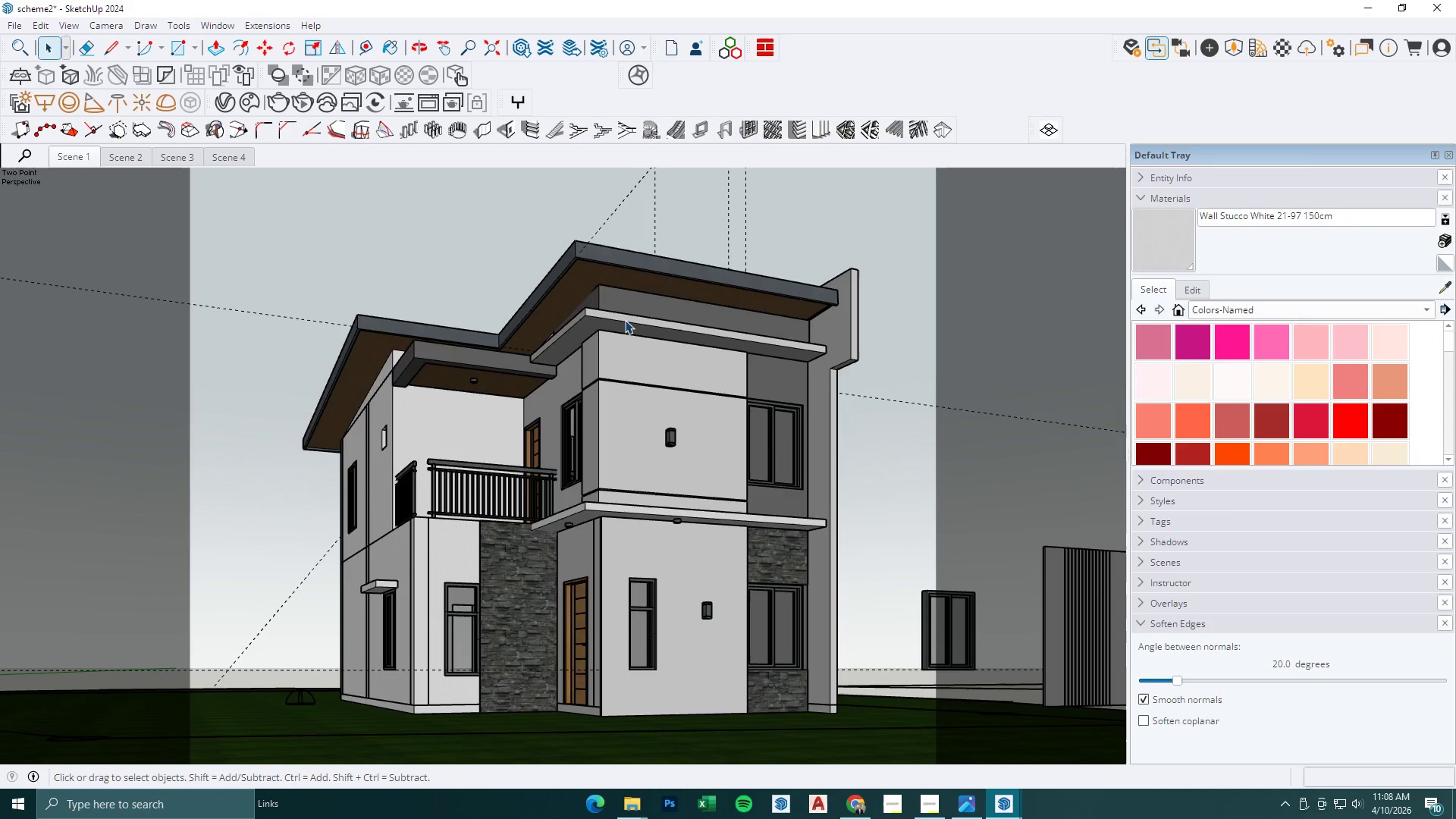 
double_click([625, 320])
 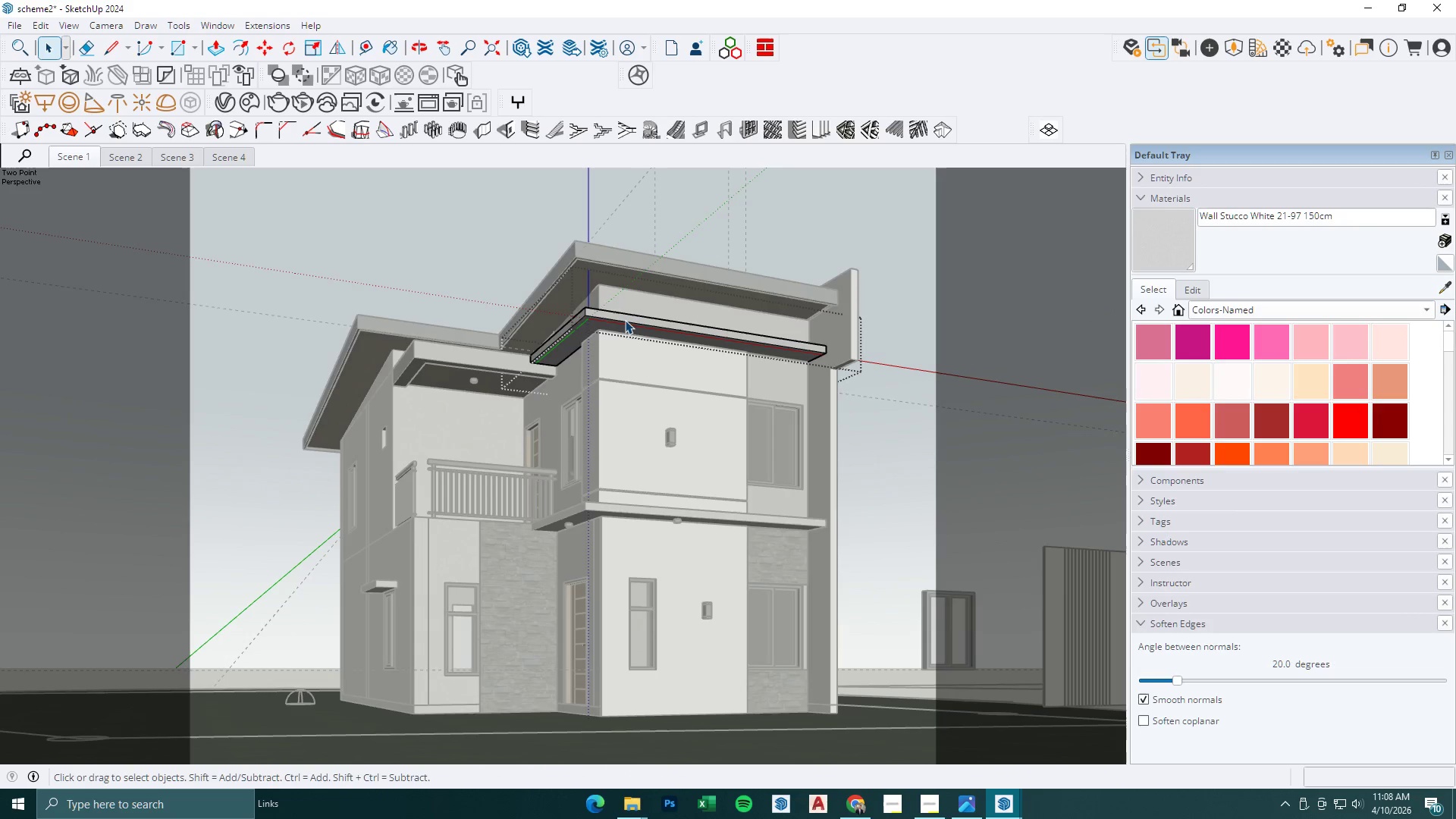 
triple_click([625, 320])
 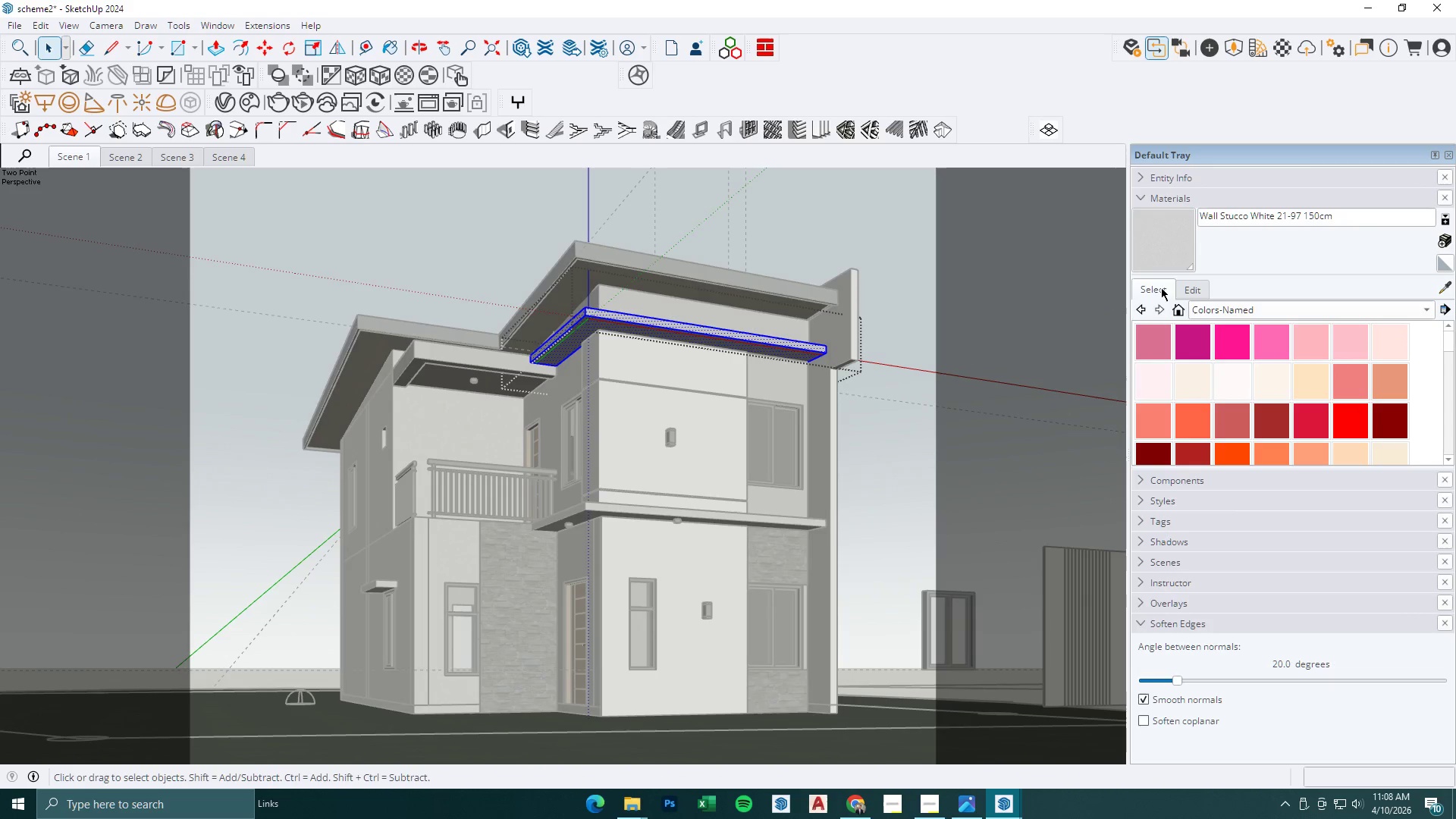 
left_click_drag(start_coordinate=[1159, 239], to_coordinate=[1139, 243])
 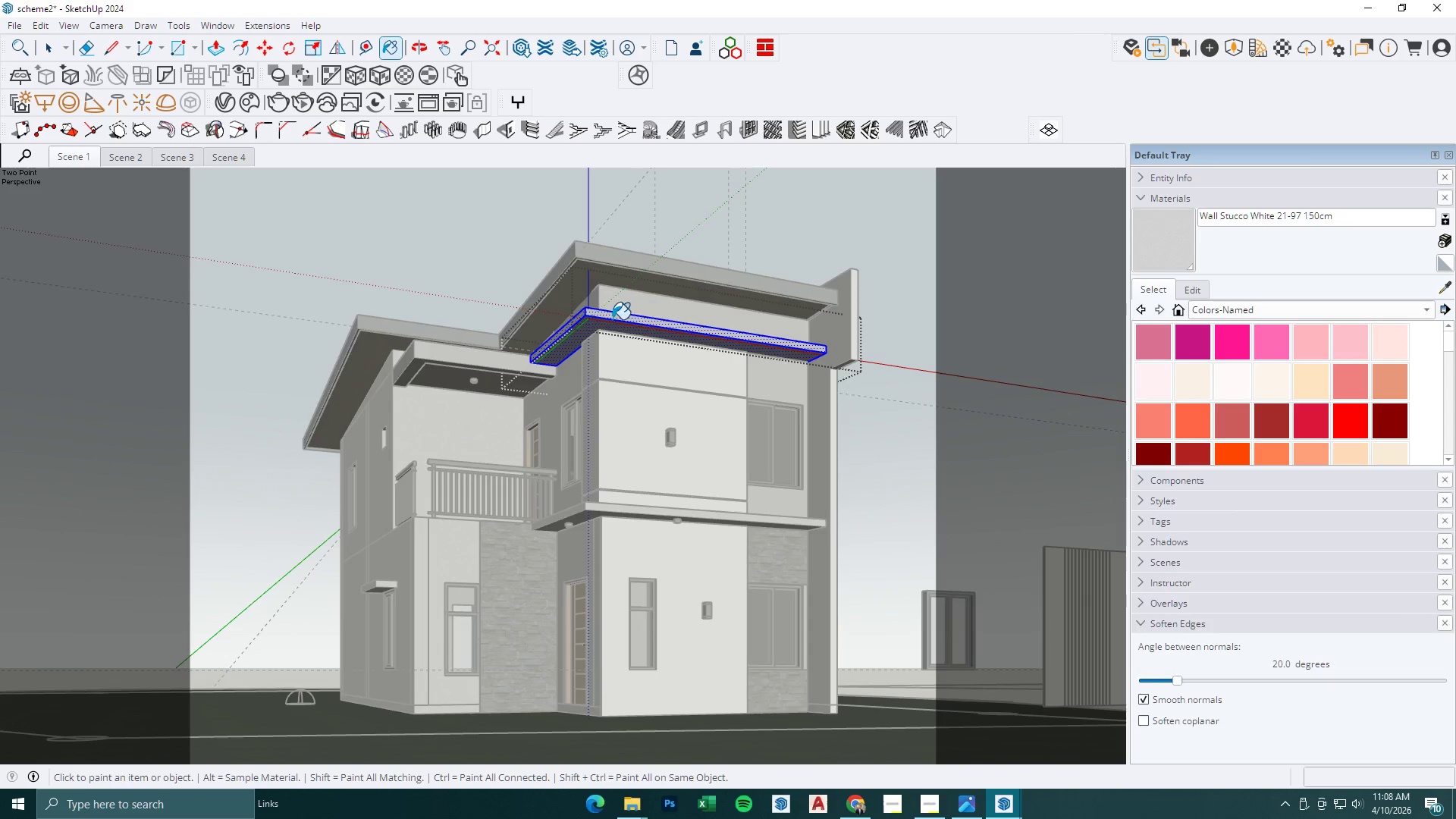 
double_click([611, 319])
 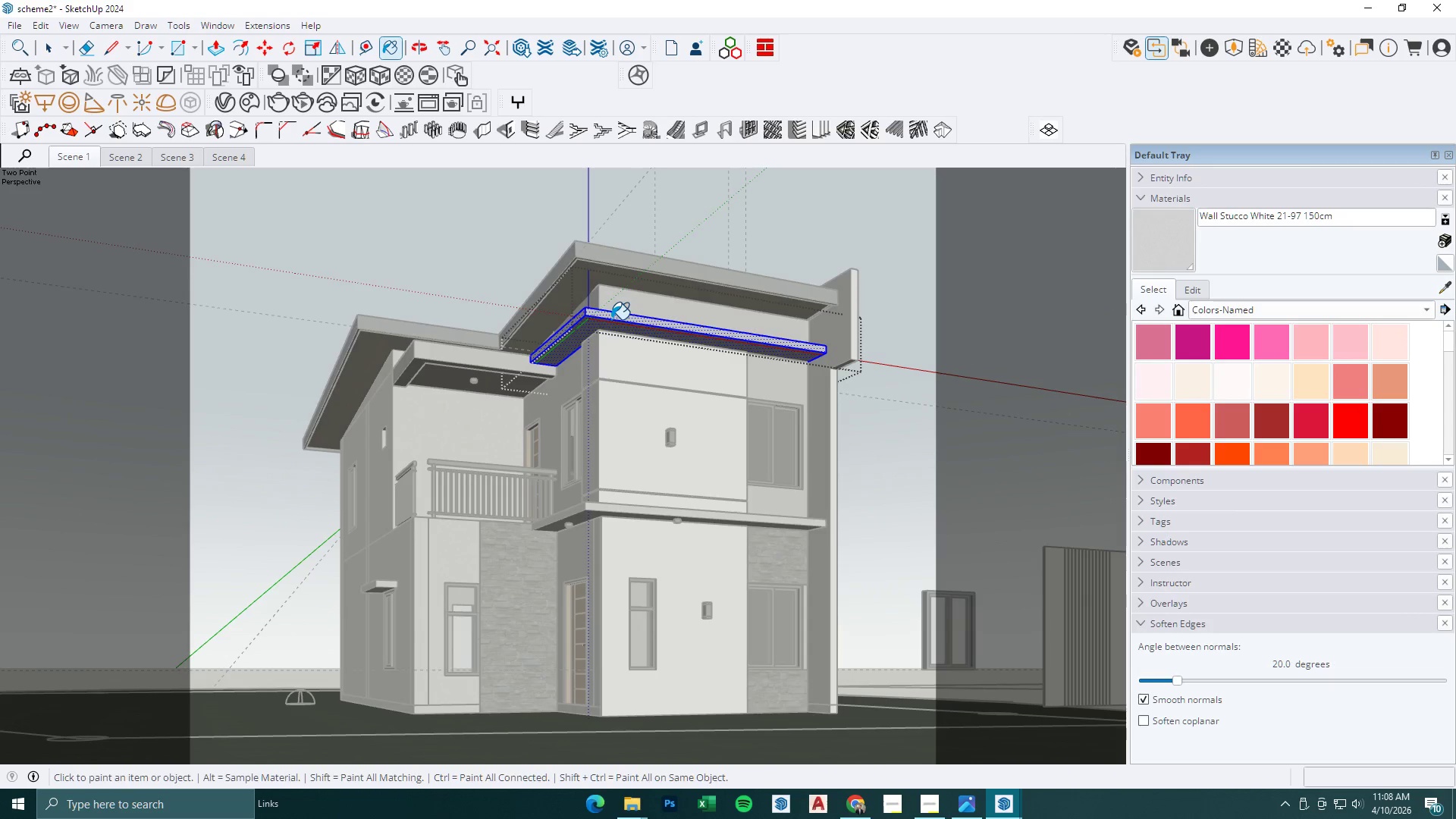 
key(Space)
 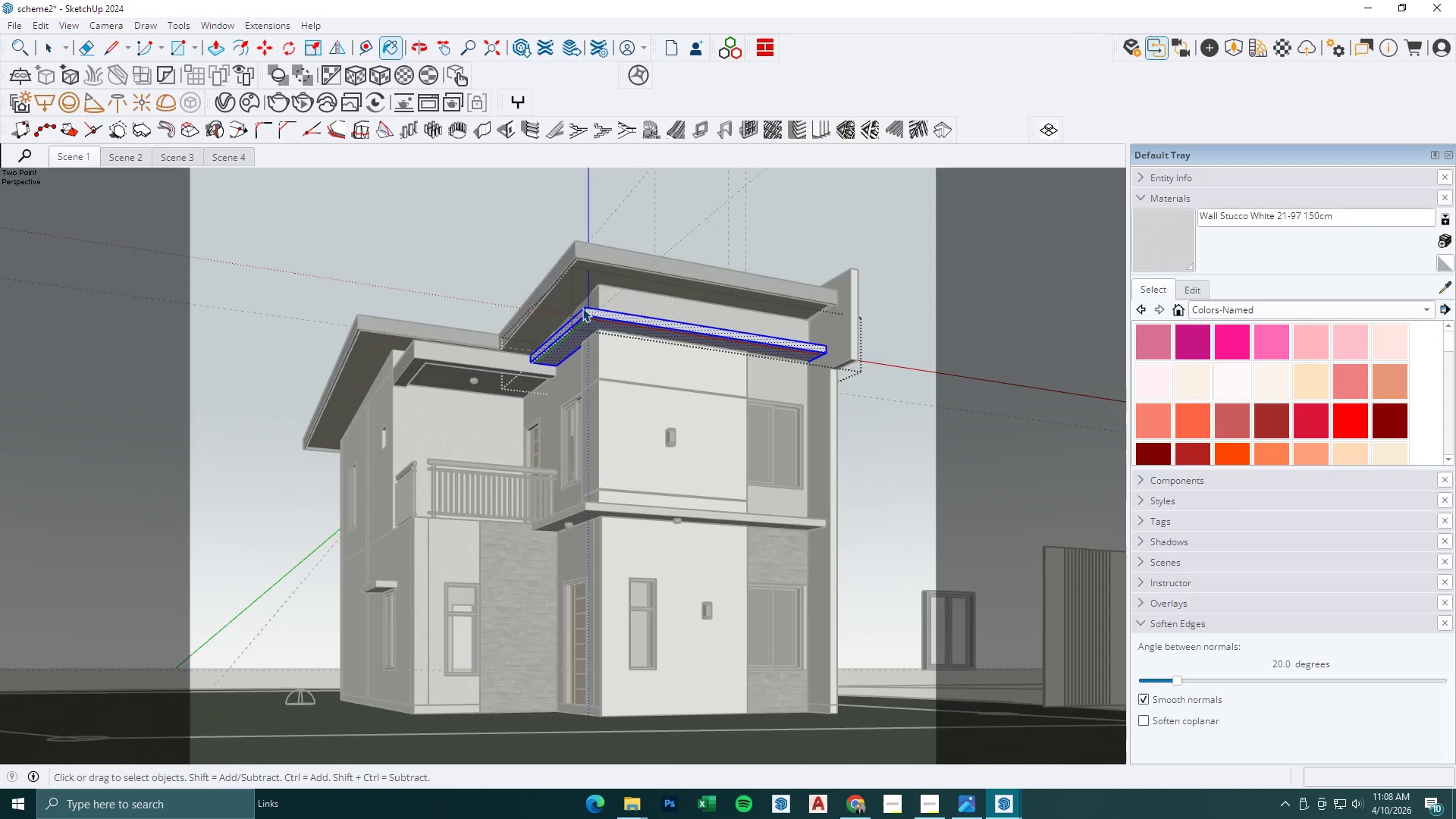 
key(Escape)
 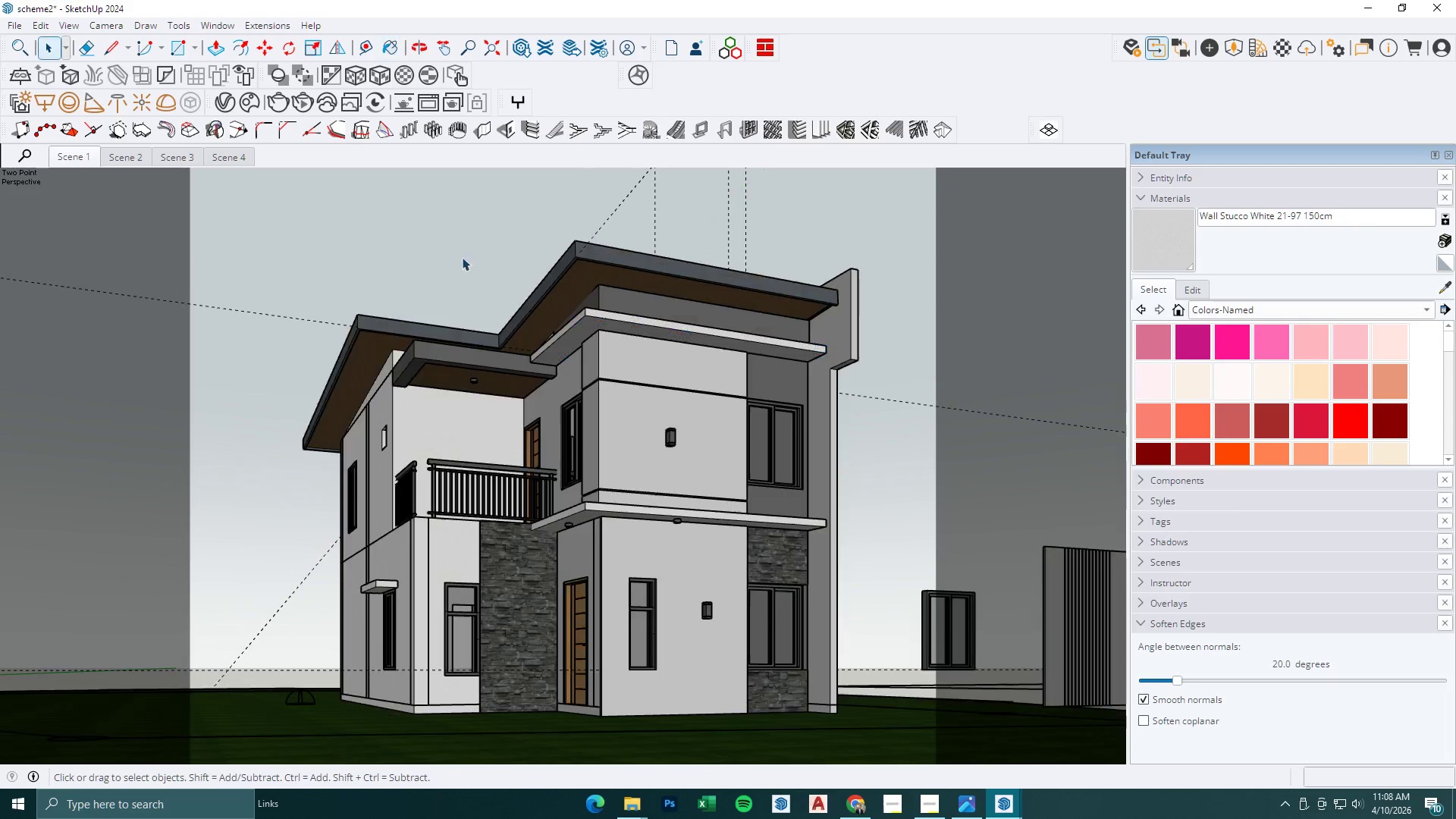 
key(Escape)
 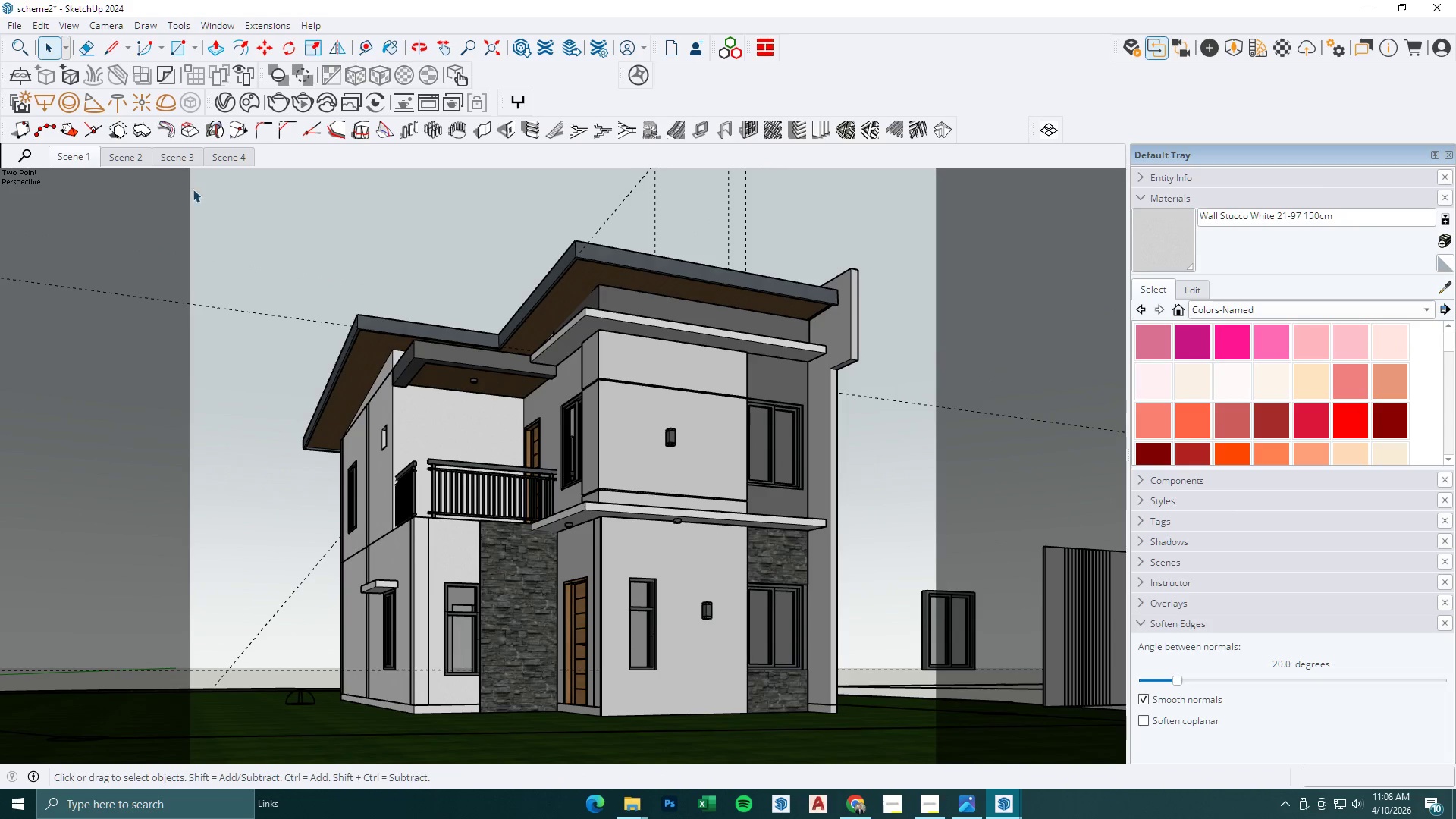 
key(Escape)
 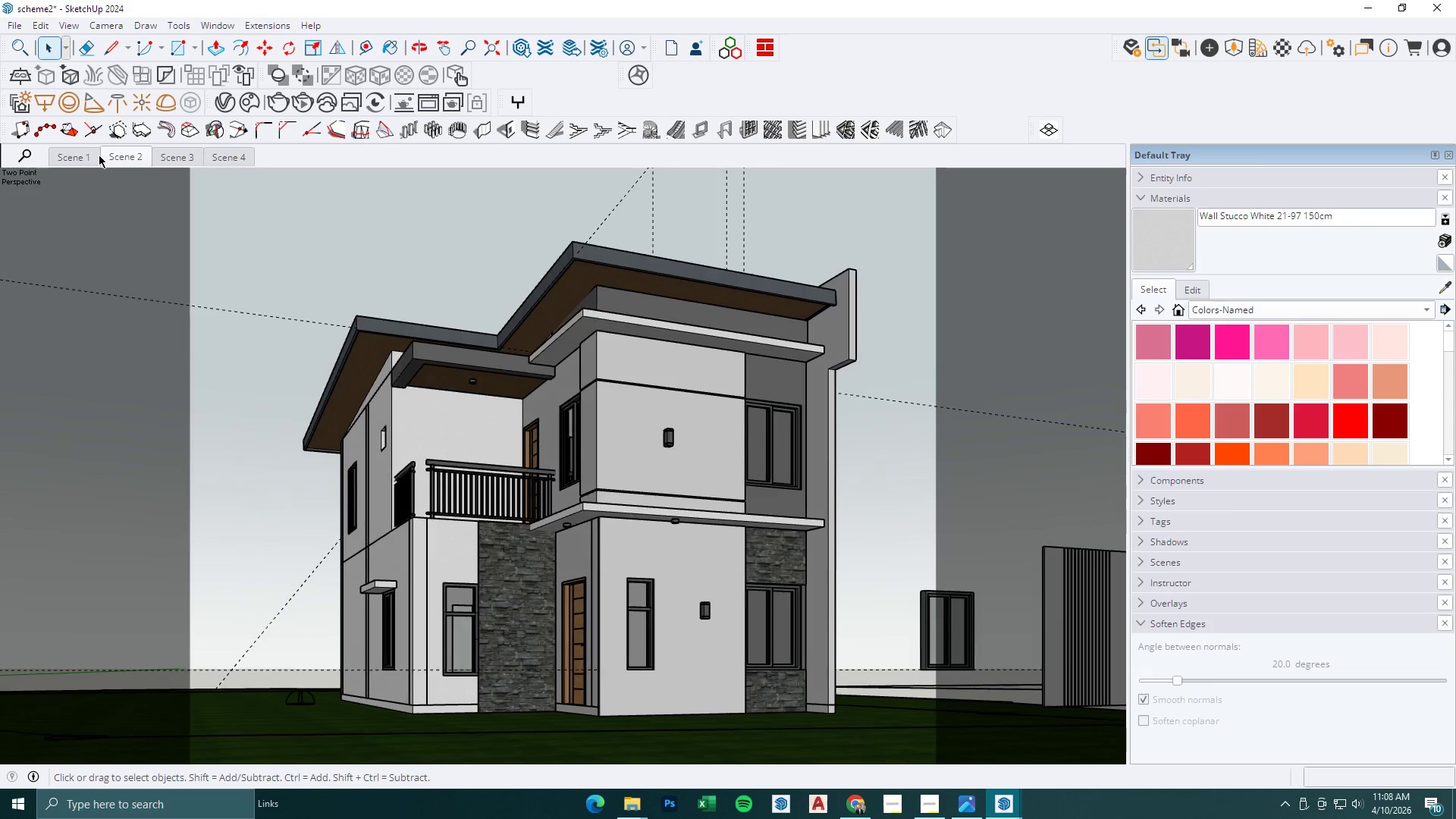 
double_click([95, 155])
 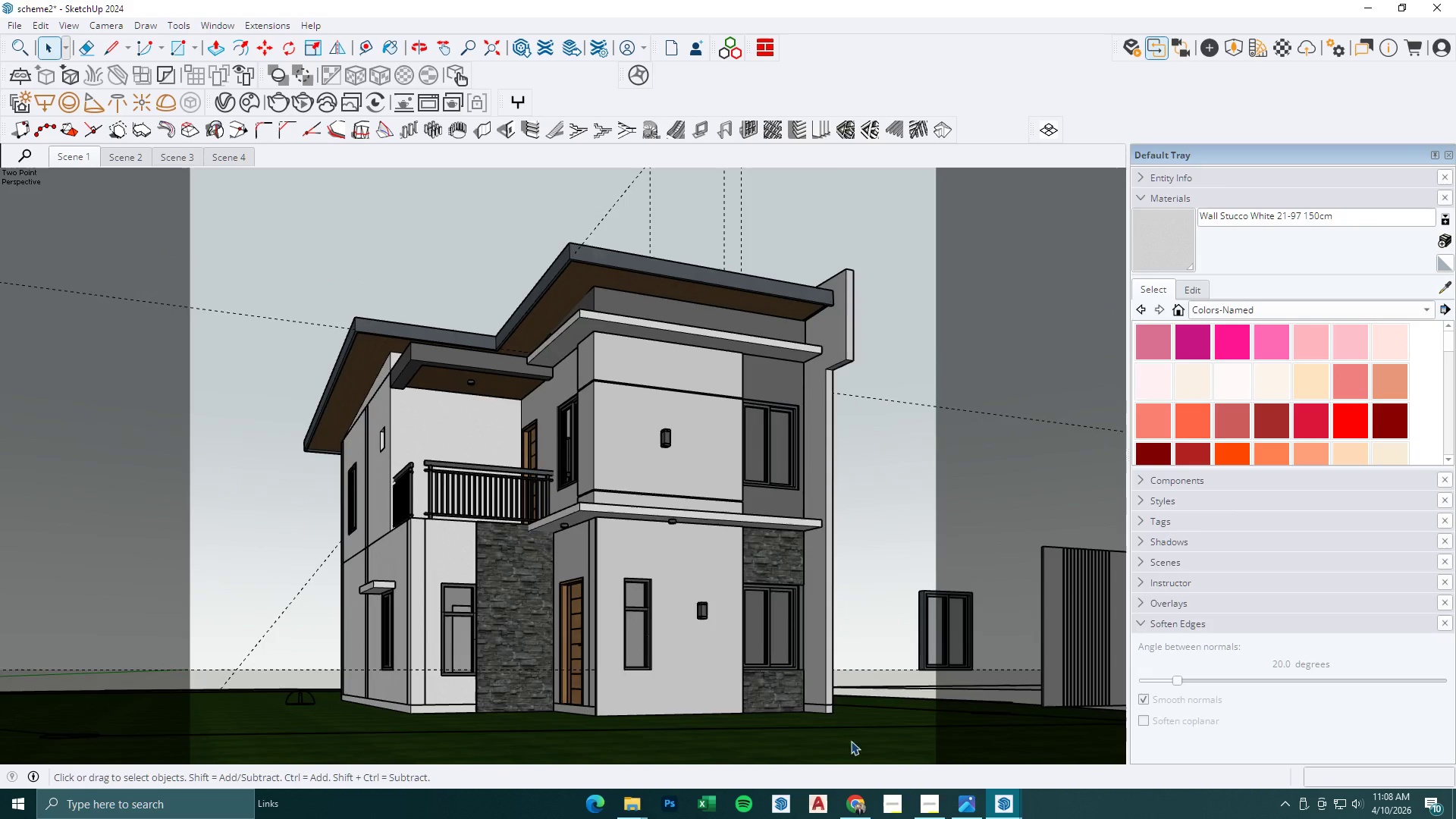 
left_click([1017, 813])
 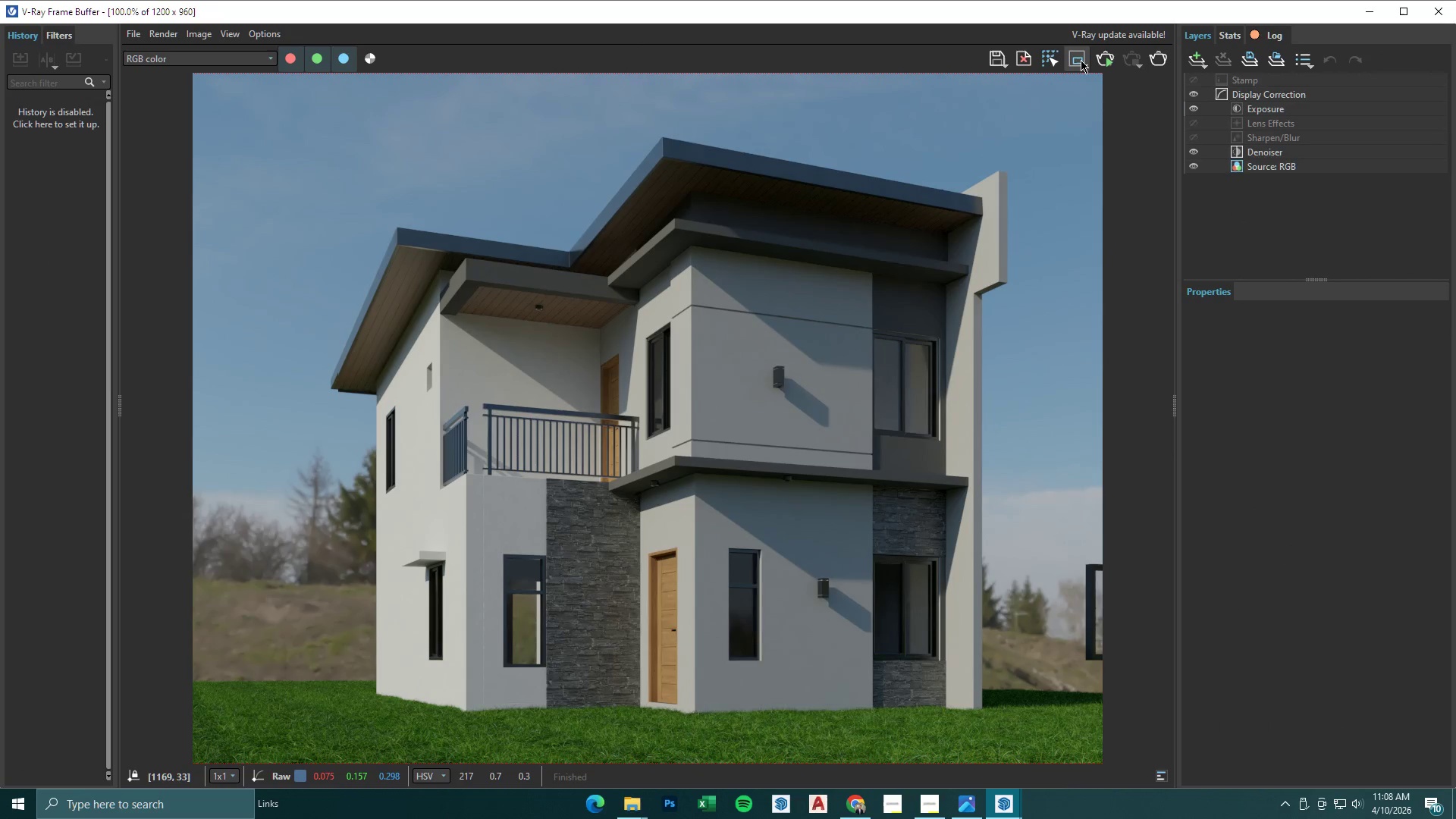 
left_click_drag(start_coordinate=[577, 172], to_coordinate=[984, 516])
 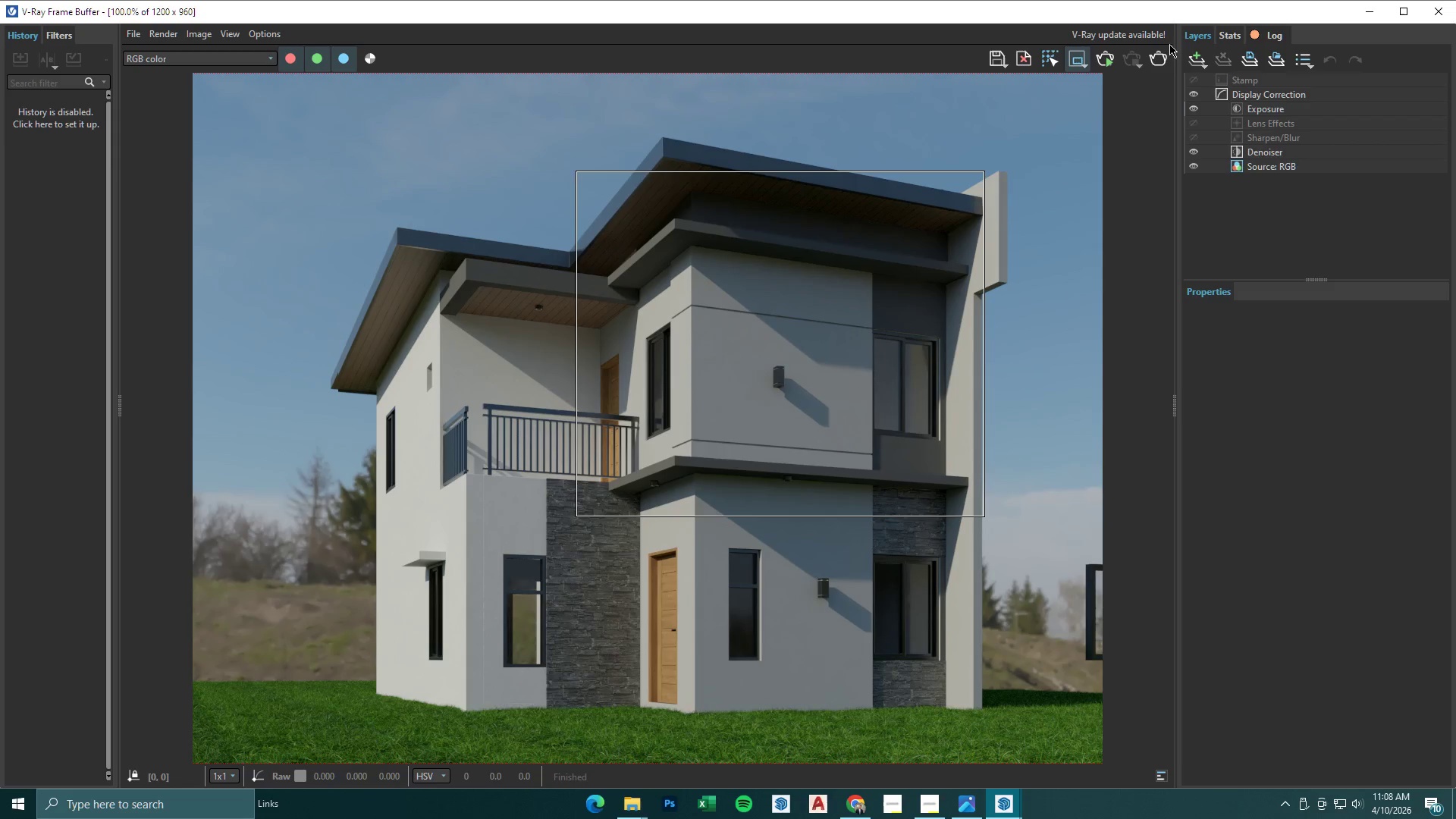 
left_click([1166, 53])
 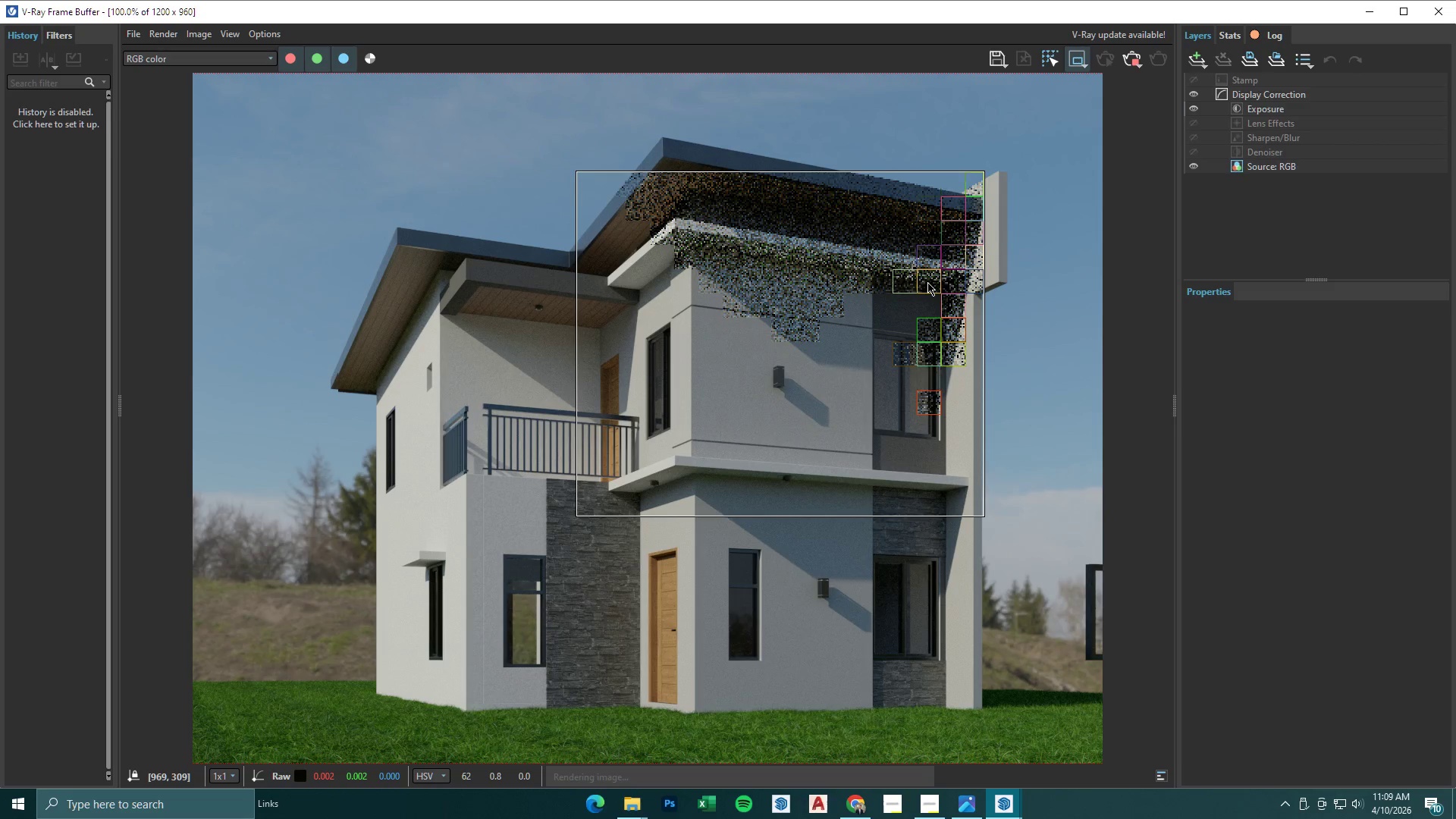 
wait(28.88)
 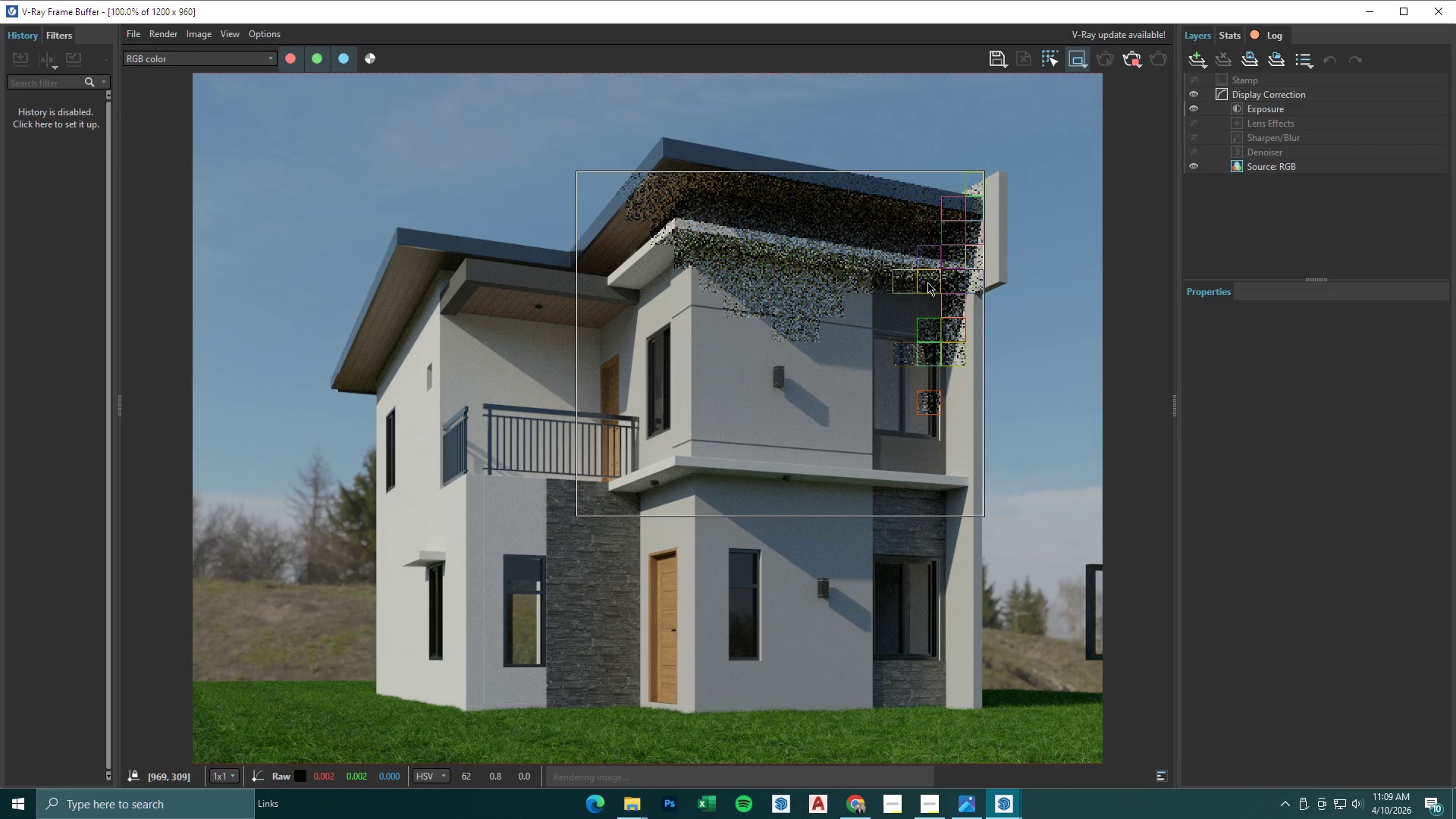 
scroll: coordinate [863, 306], scroll_direction: down, amount: 1.0
 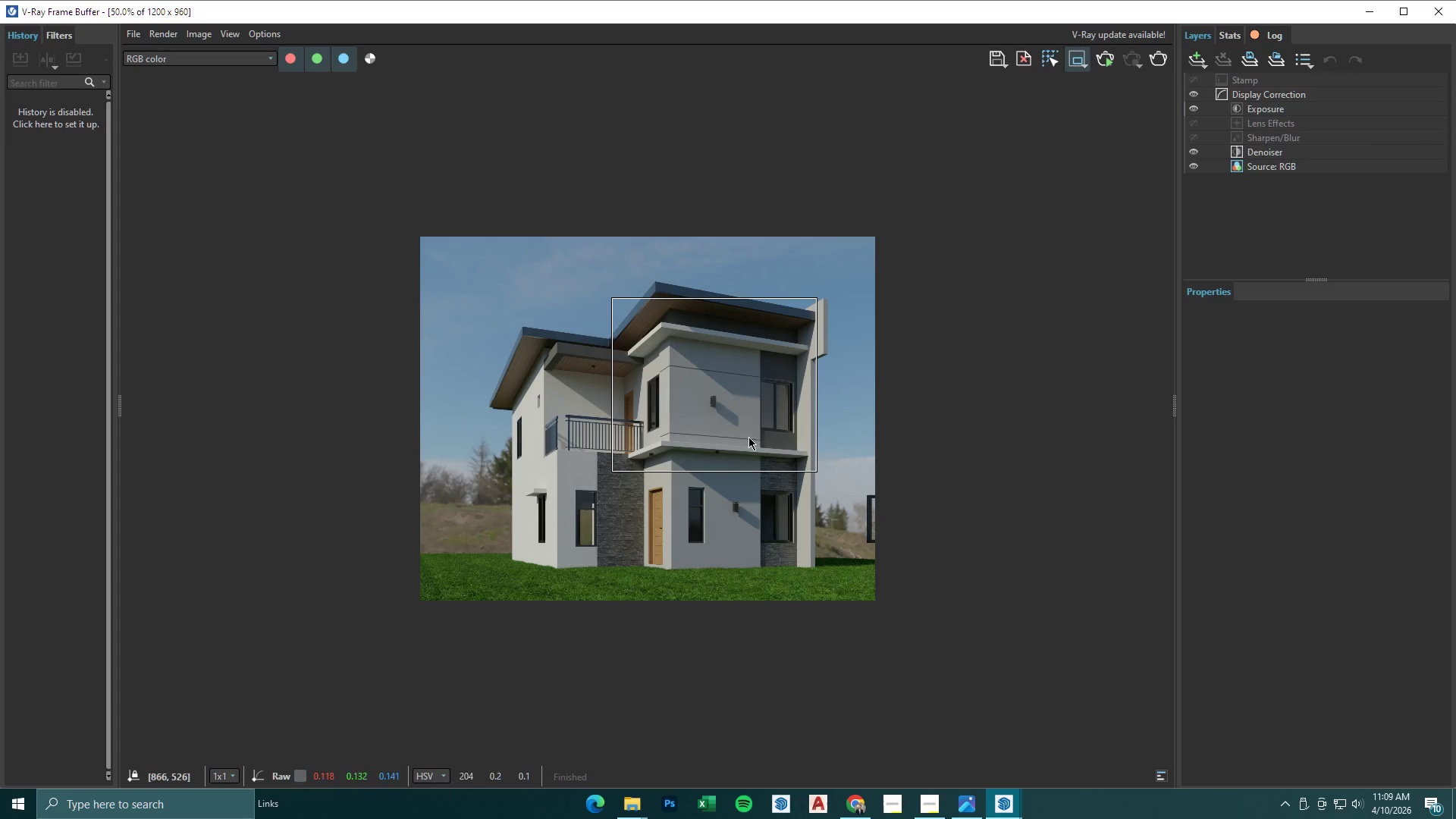 
scroll: coordinate [748, 437], scroll_direction: up, amount: 1.0
 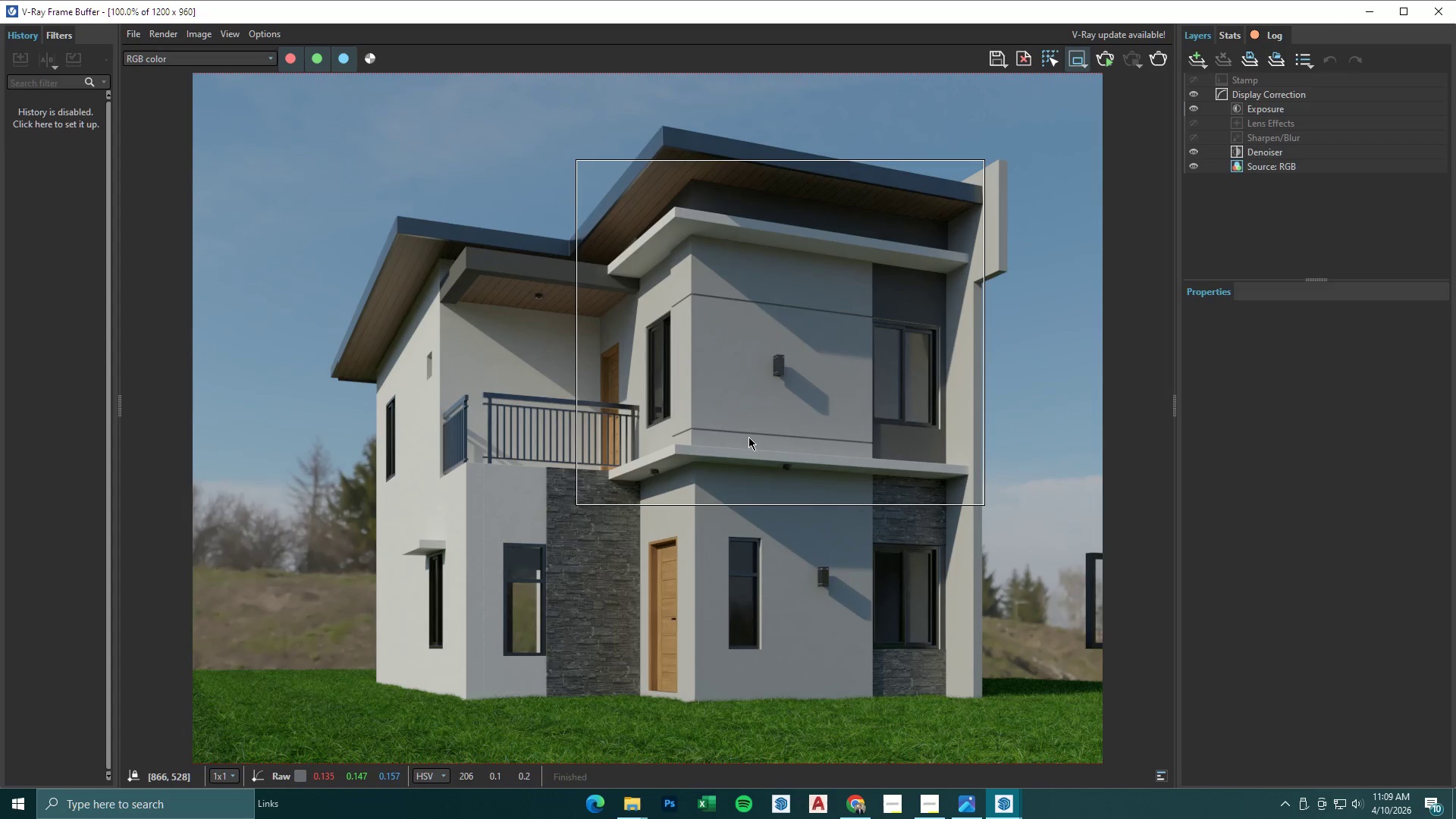 
scroll: coordinate [748, 437], scroll_direction: none, amount: 0.0
 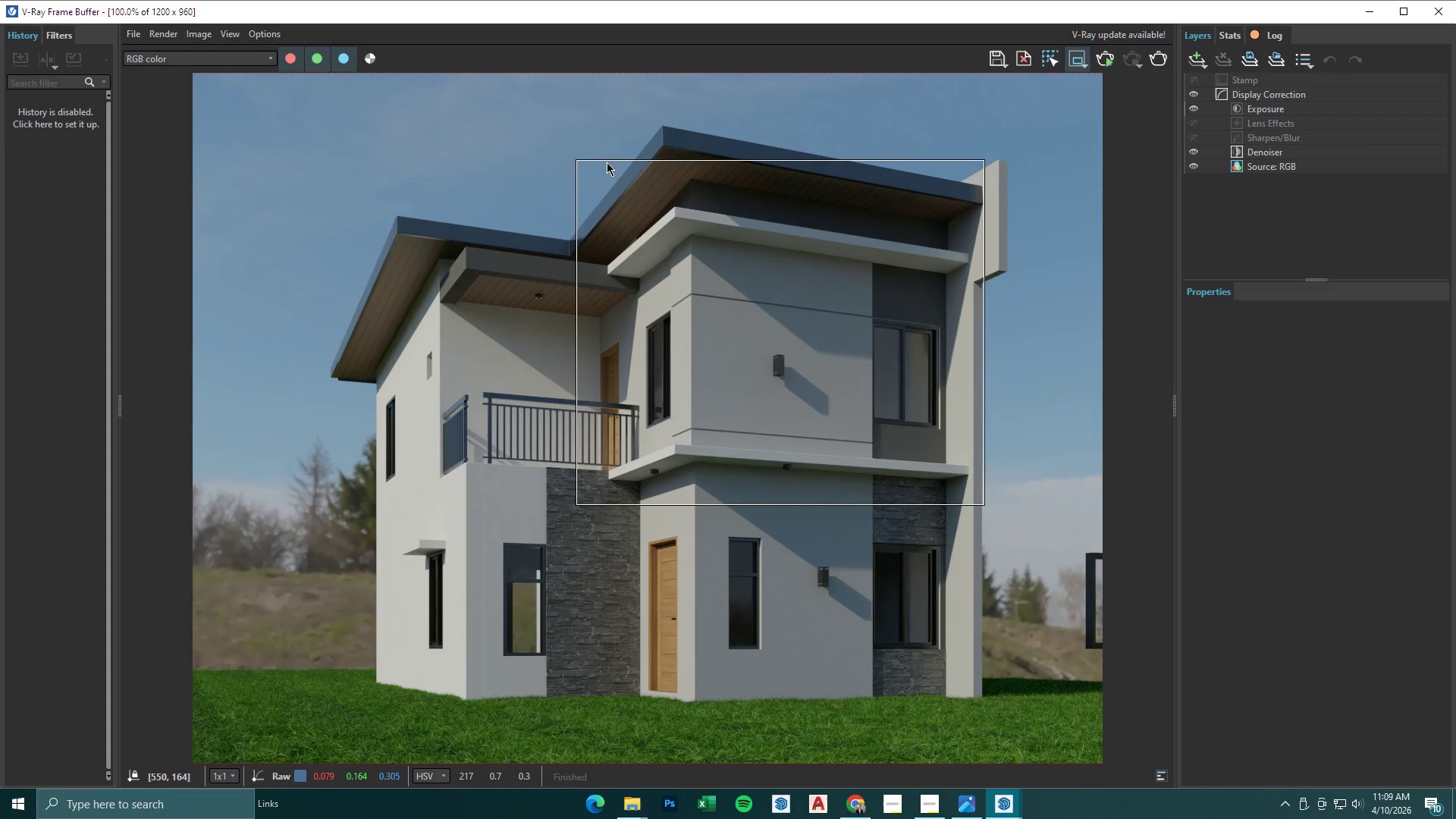 
left_click_drag(start_coordinate=[479, 153], to_coordinate=[723, 537])
 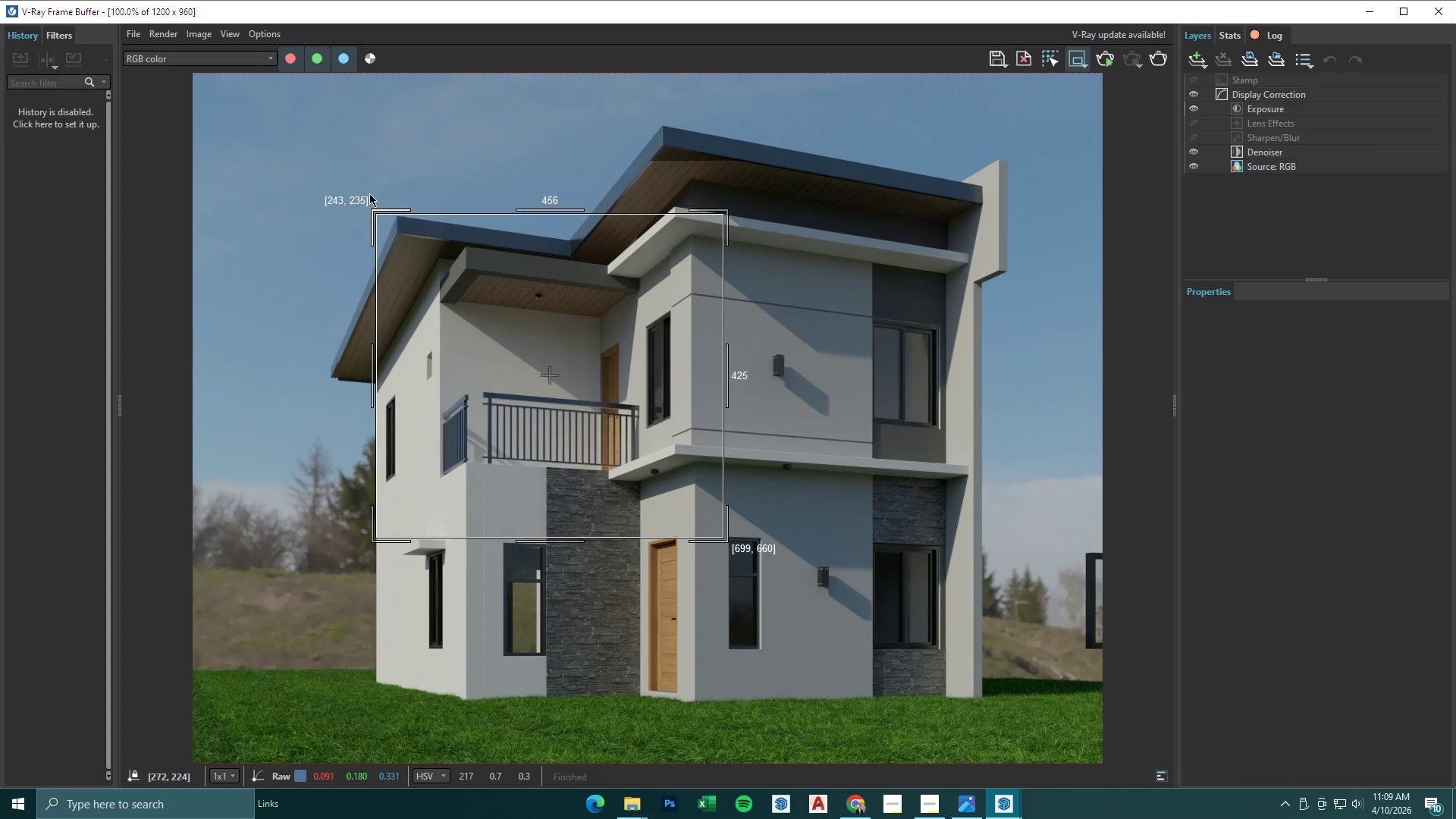 
left_click_drag(start_coordinate=[330, 162], to_coordinate=[713, 504])
 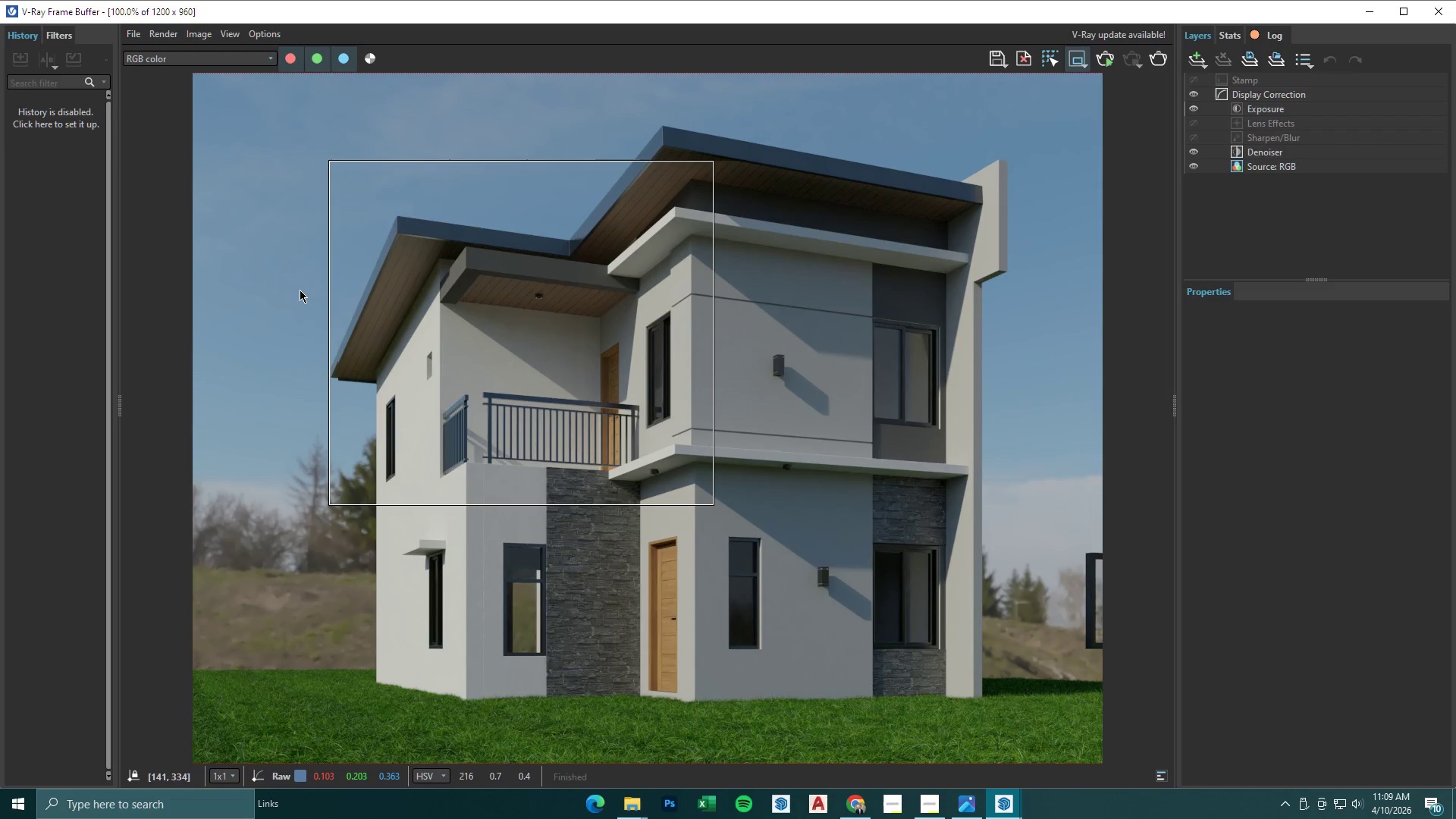 
left_click_drag(start_coordinate=[301, 291], to_coordinate=[367, 433])
 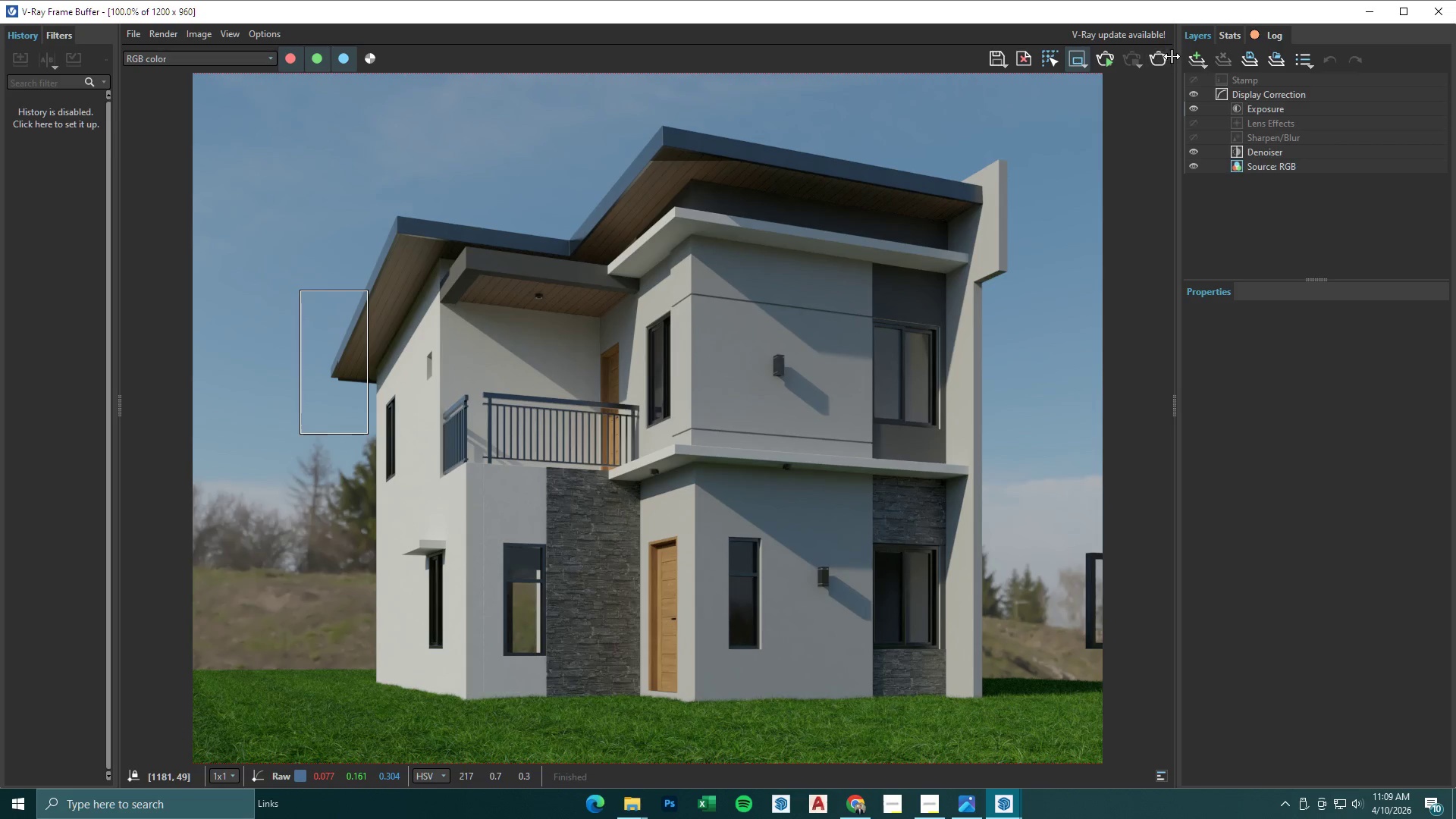 
double_click([1156, 55])
 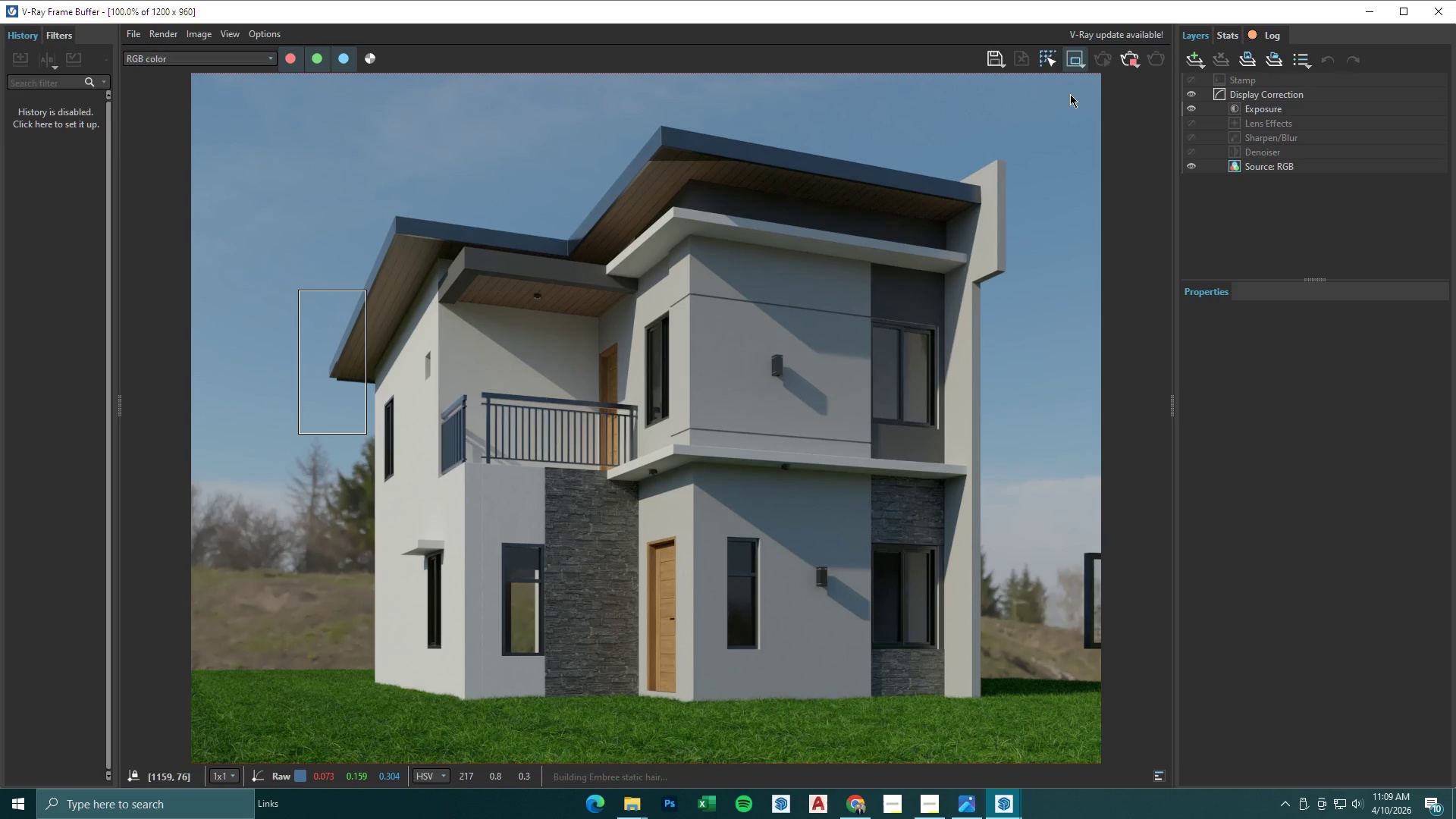 
wait(12.42)
 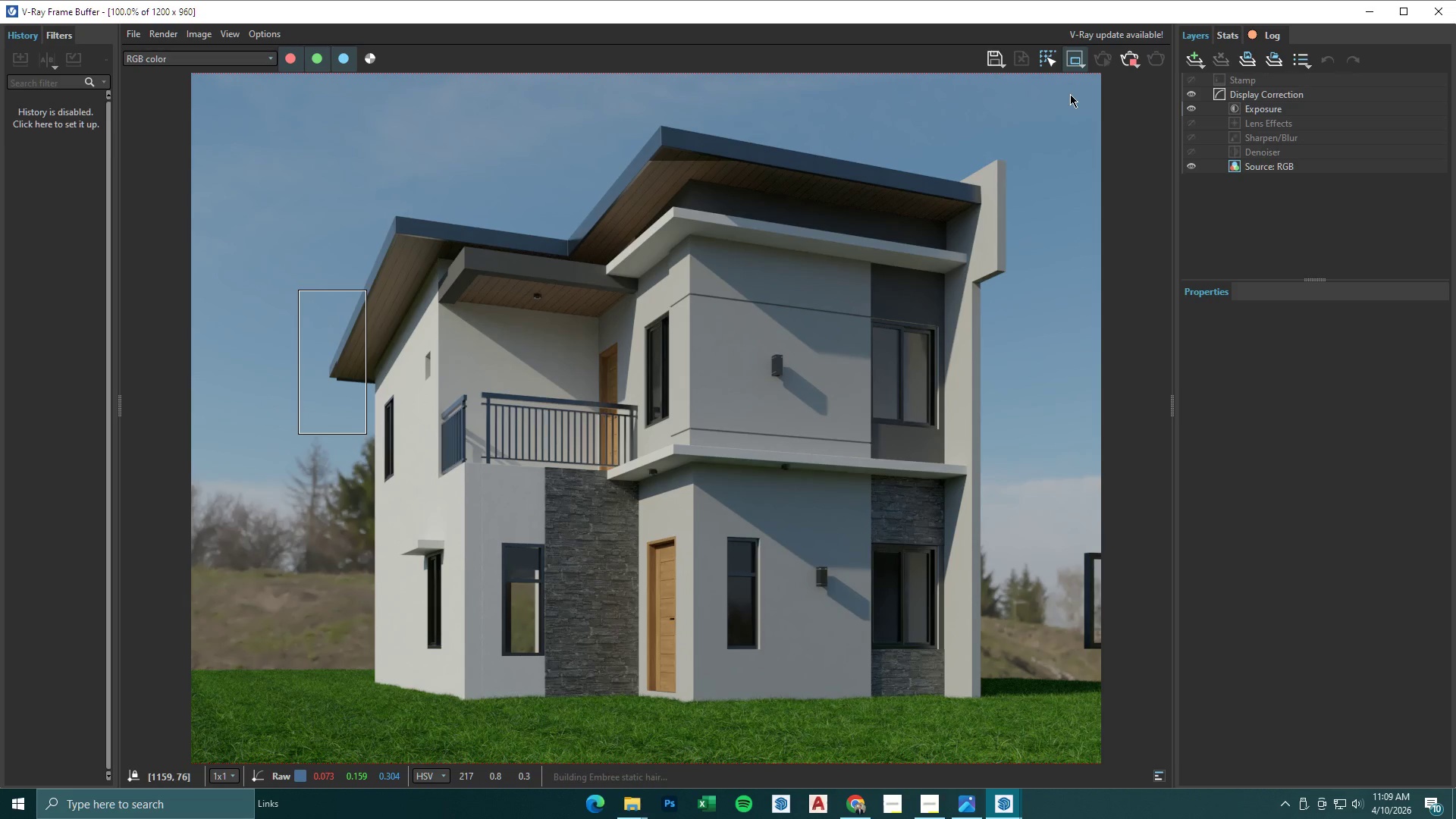 
left_click([641, 809])
 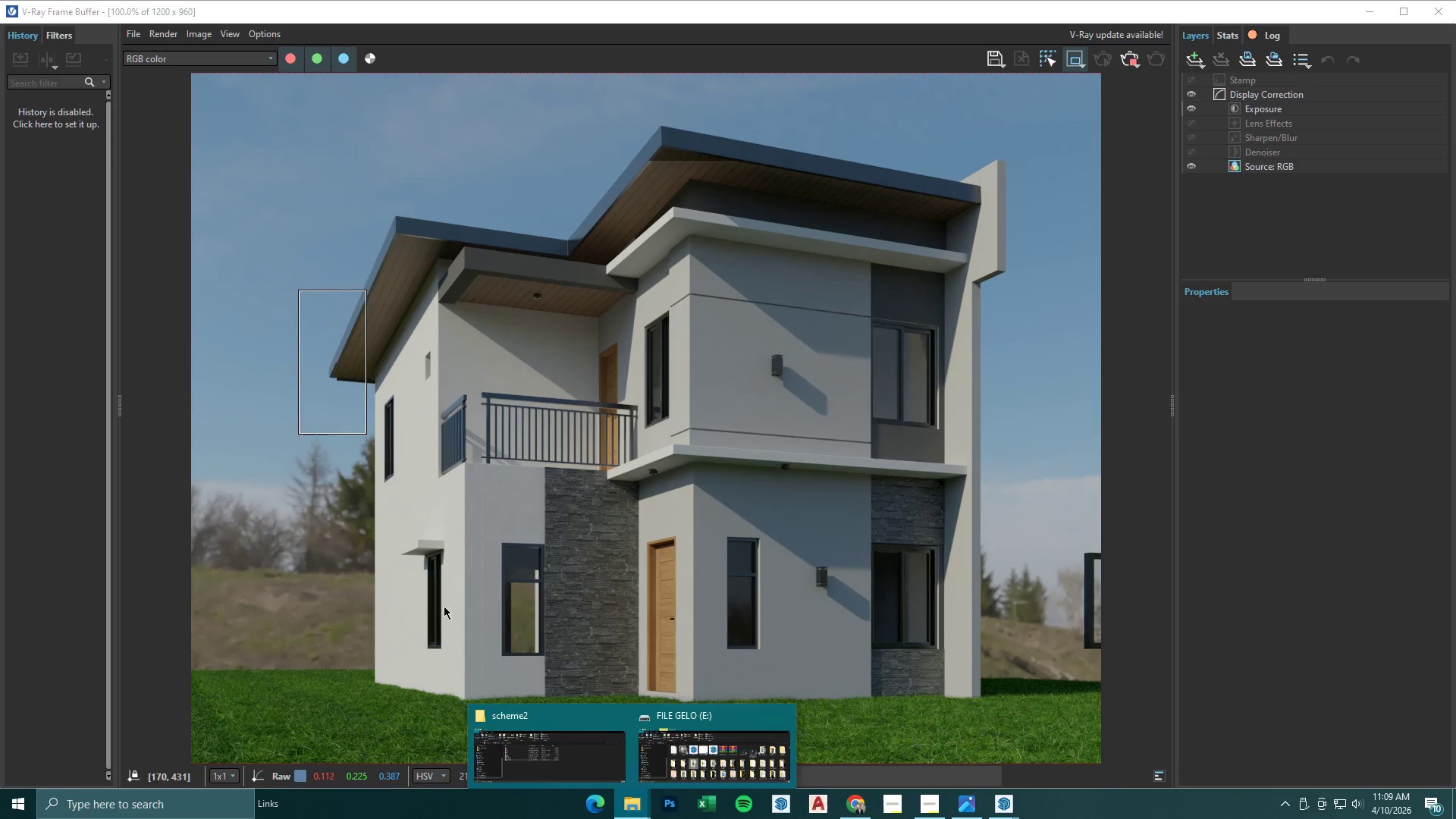 
left_click([508, 720])
 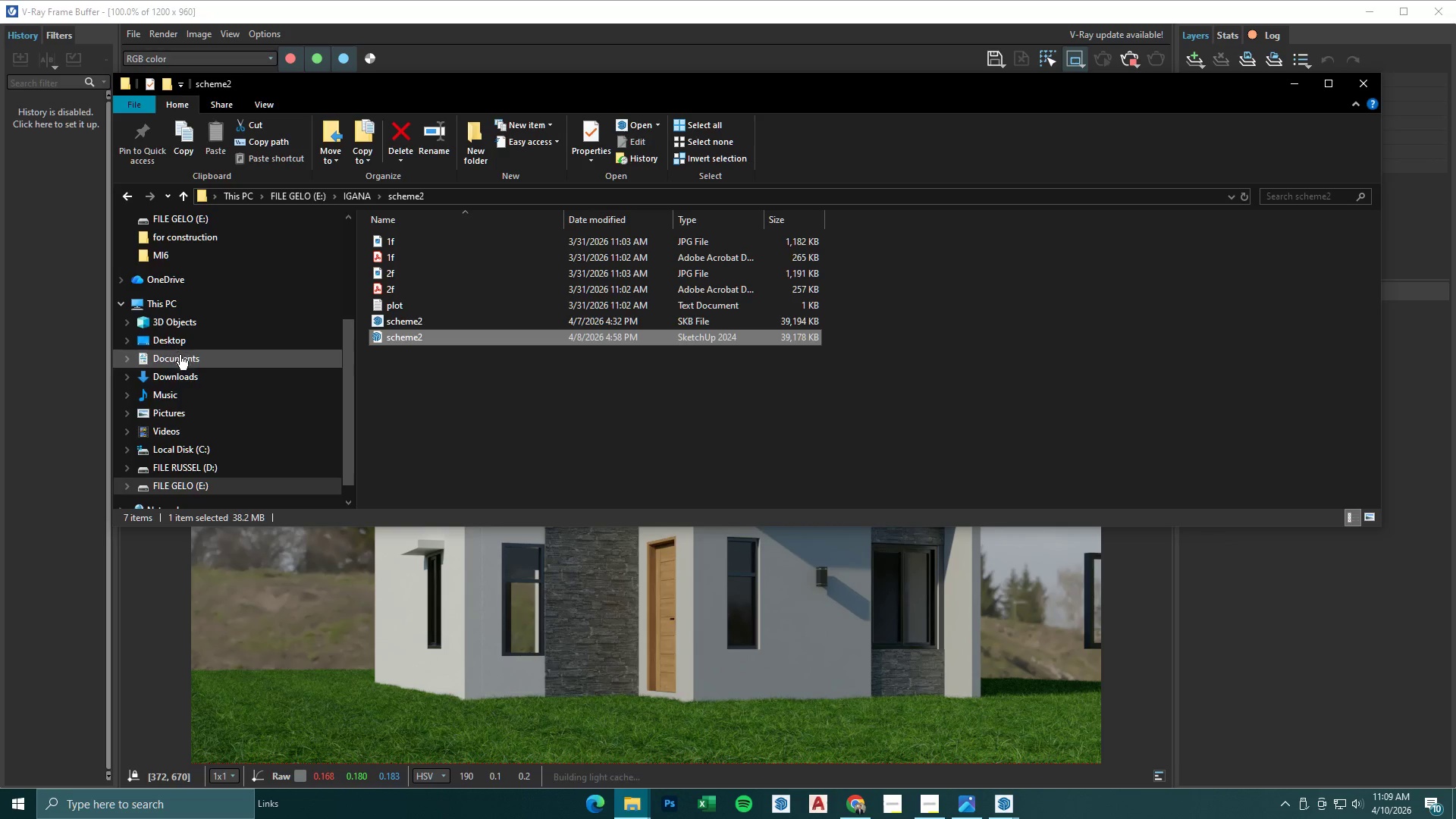 
left_click([190, 413])
 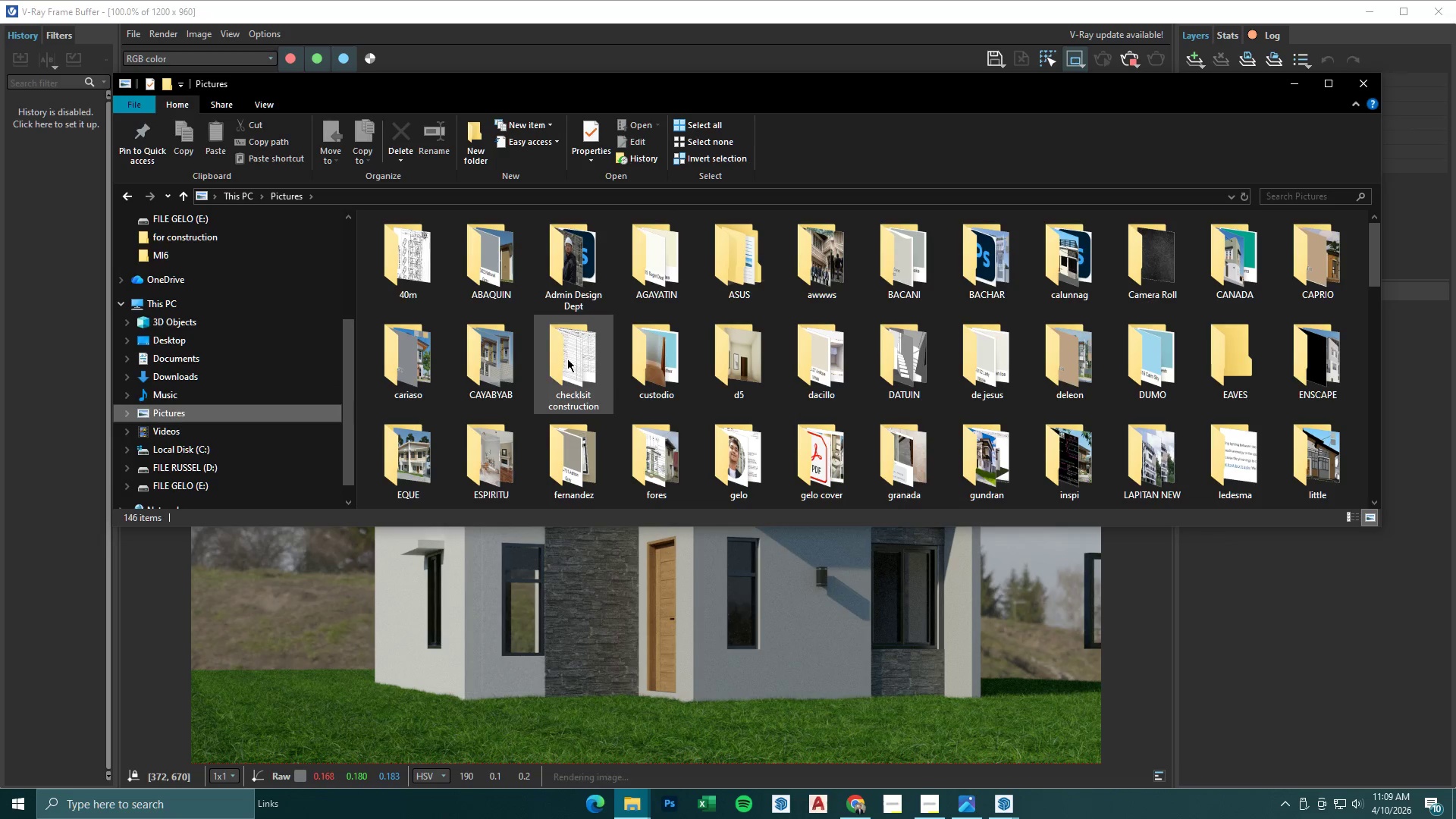 
double_click([559, 287])
 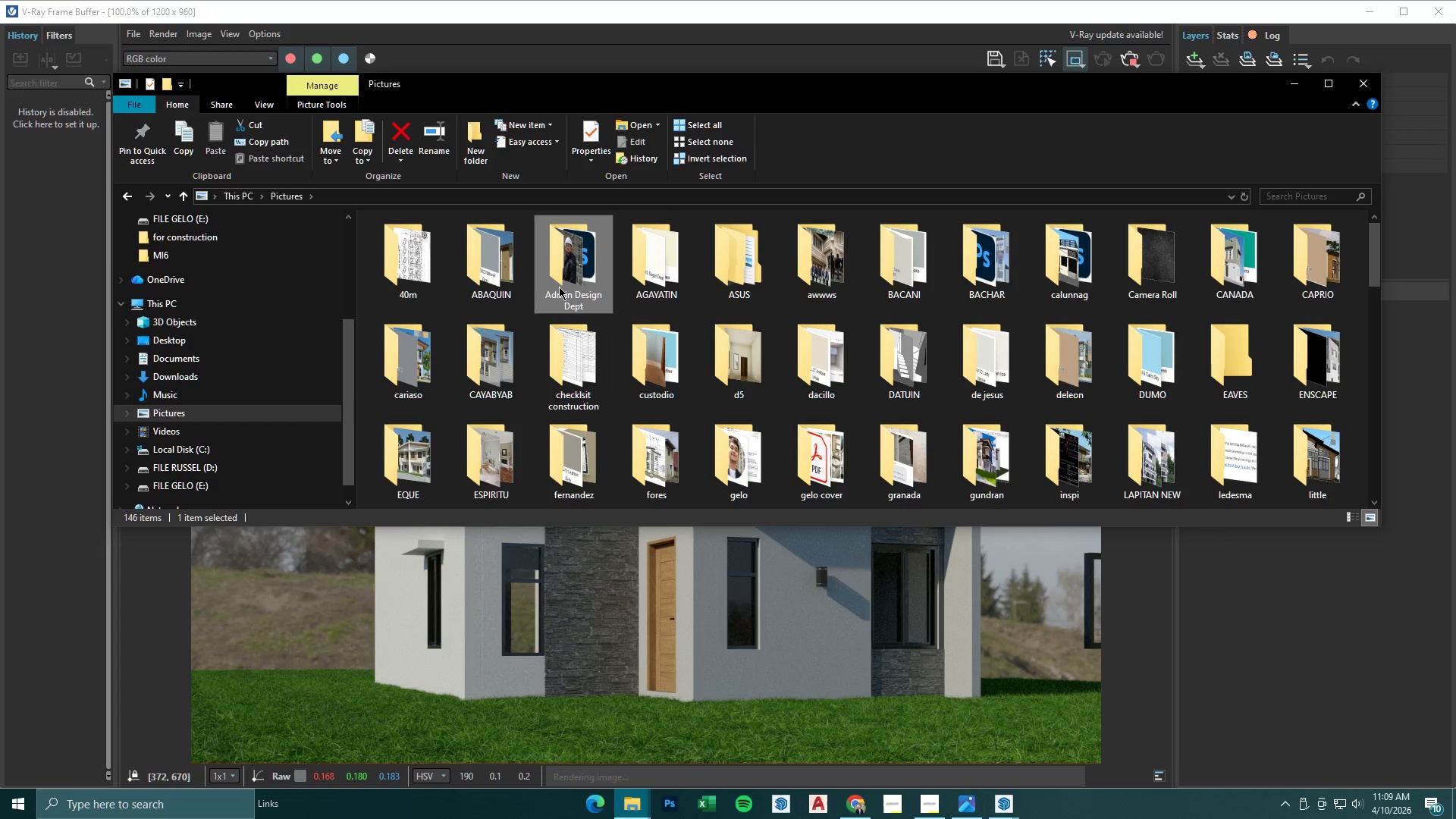 
key(I)
 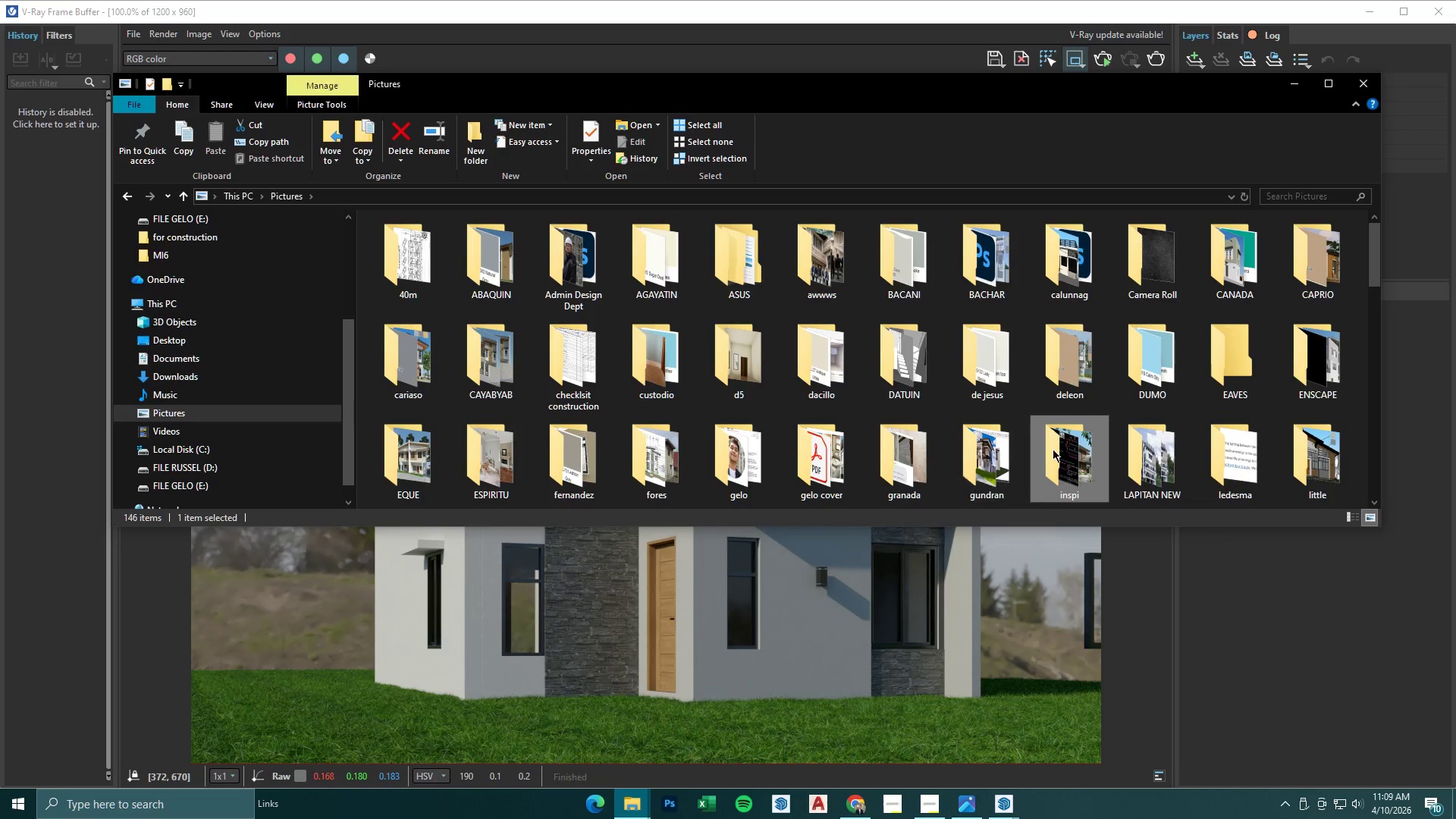 
double_click([1087, 451])
 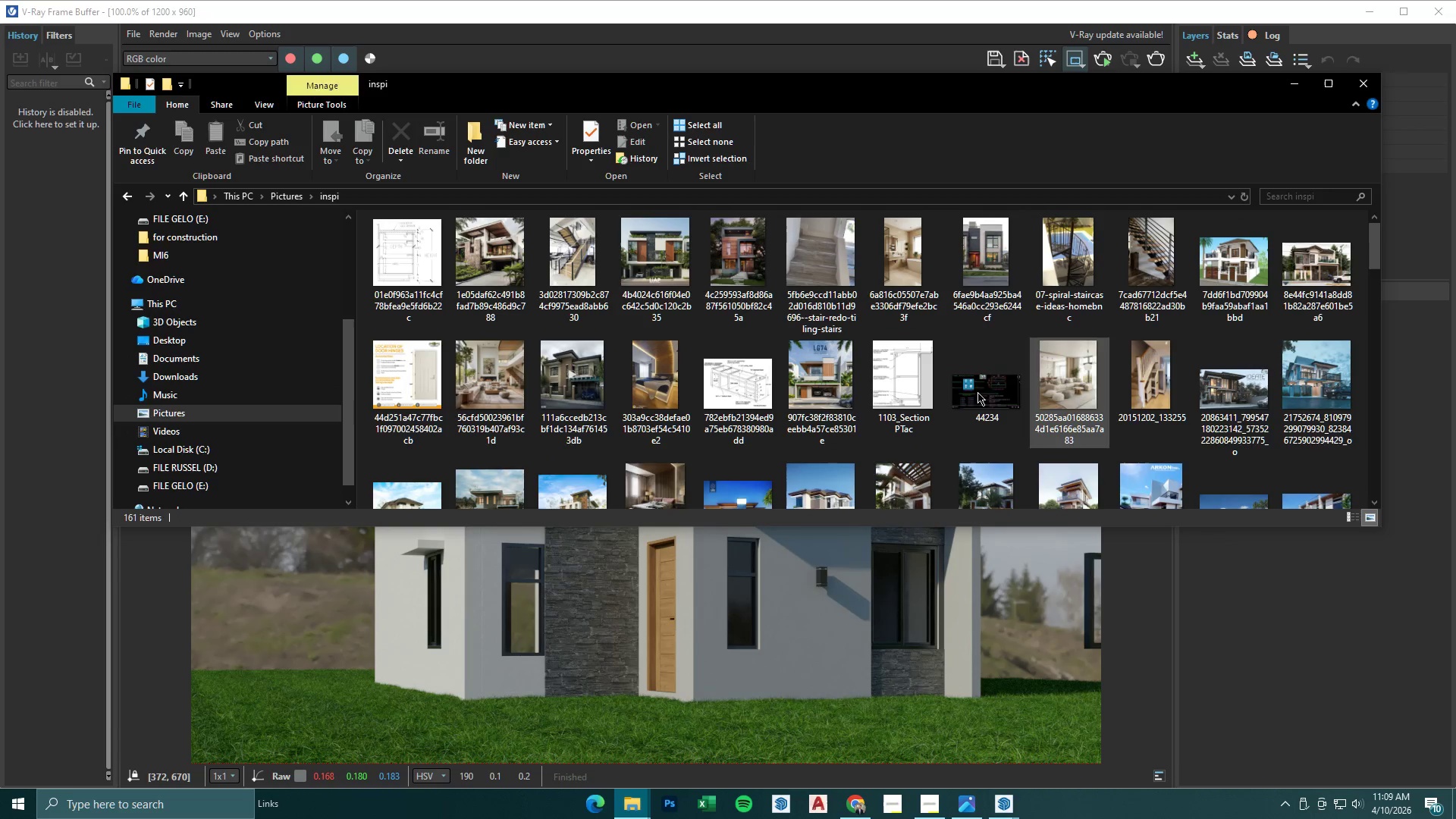 
mouse_move([724, 273])
 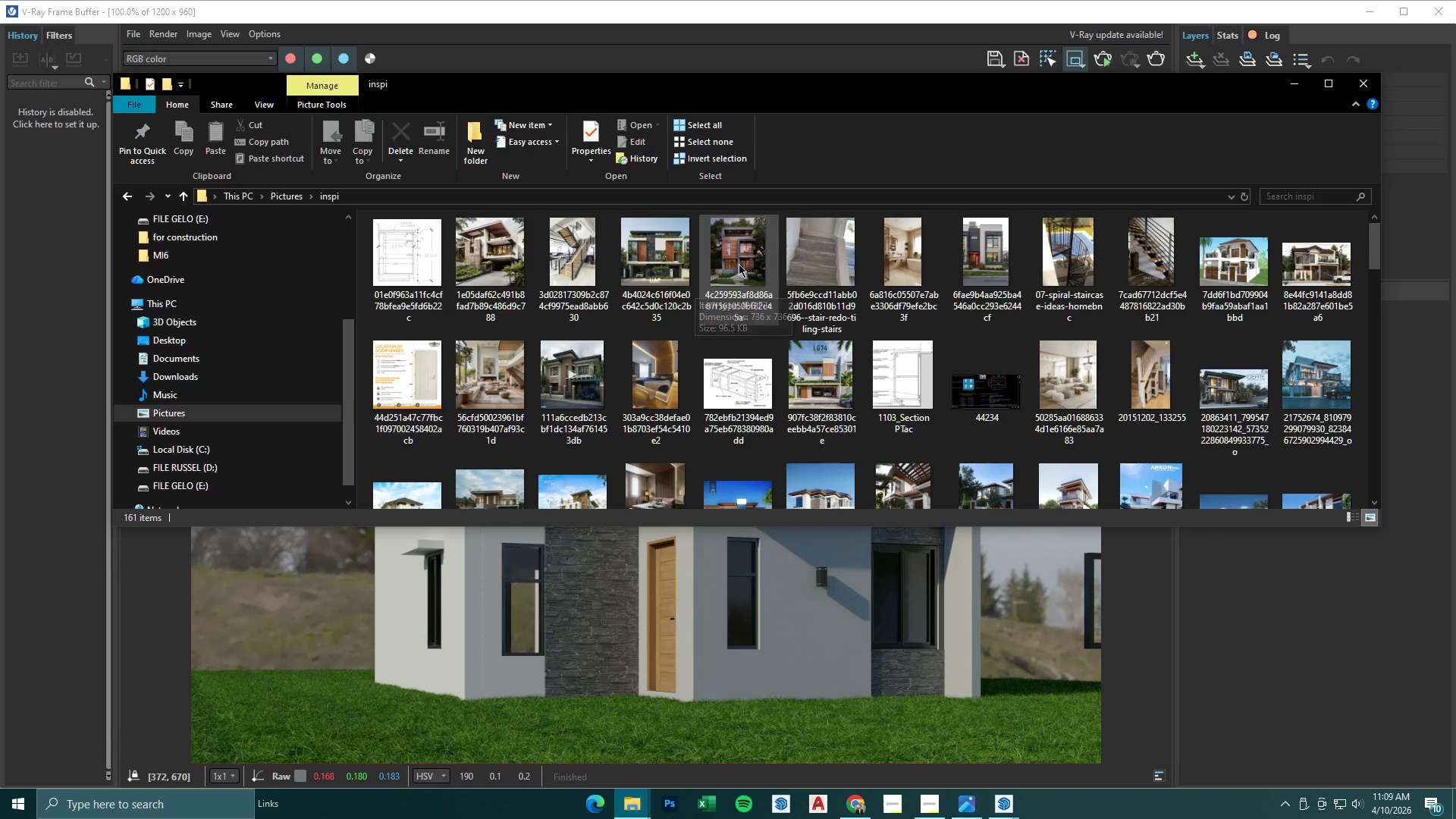 
left_click([739, 264])
 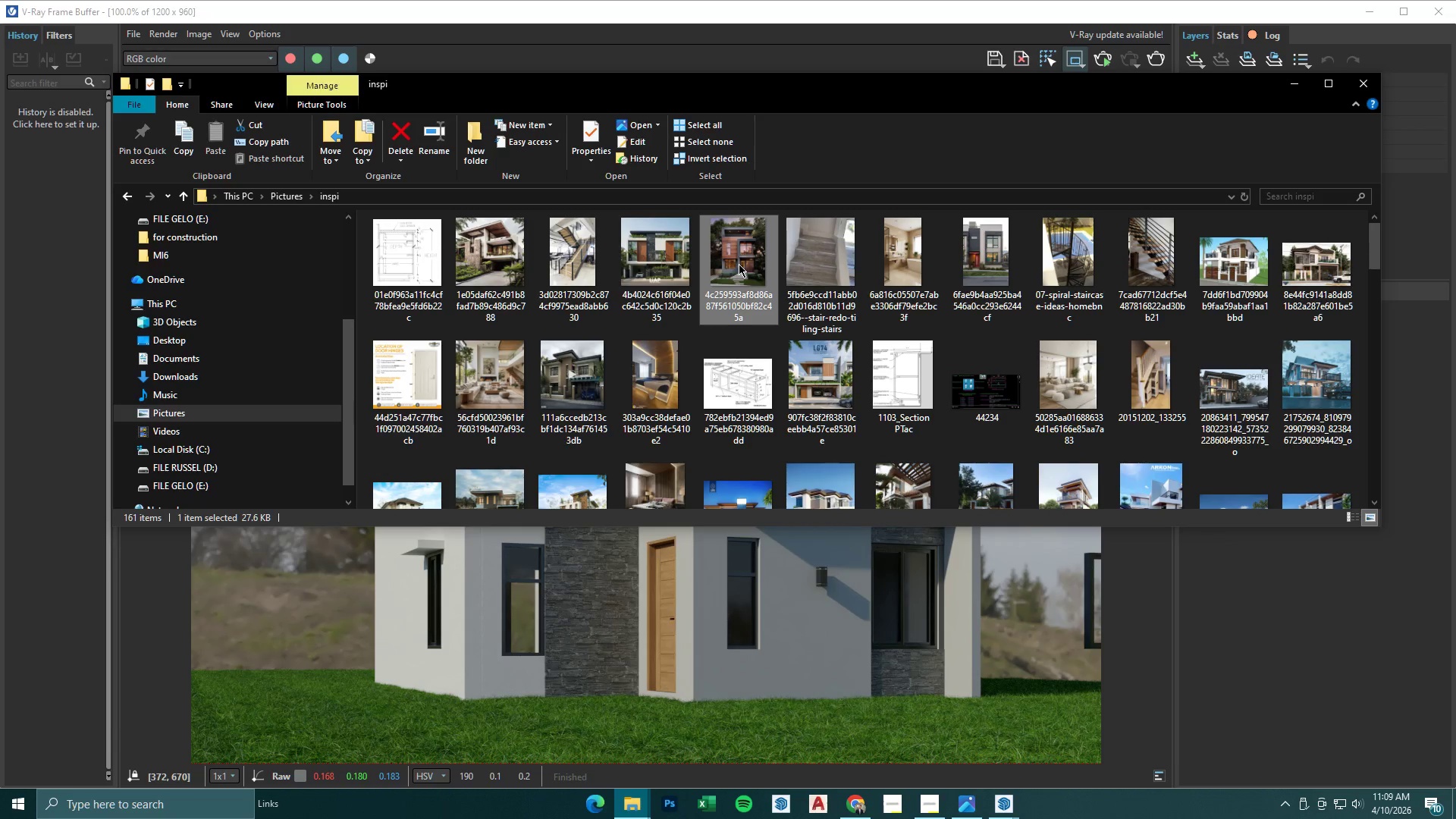 
double_click([630, 259])
 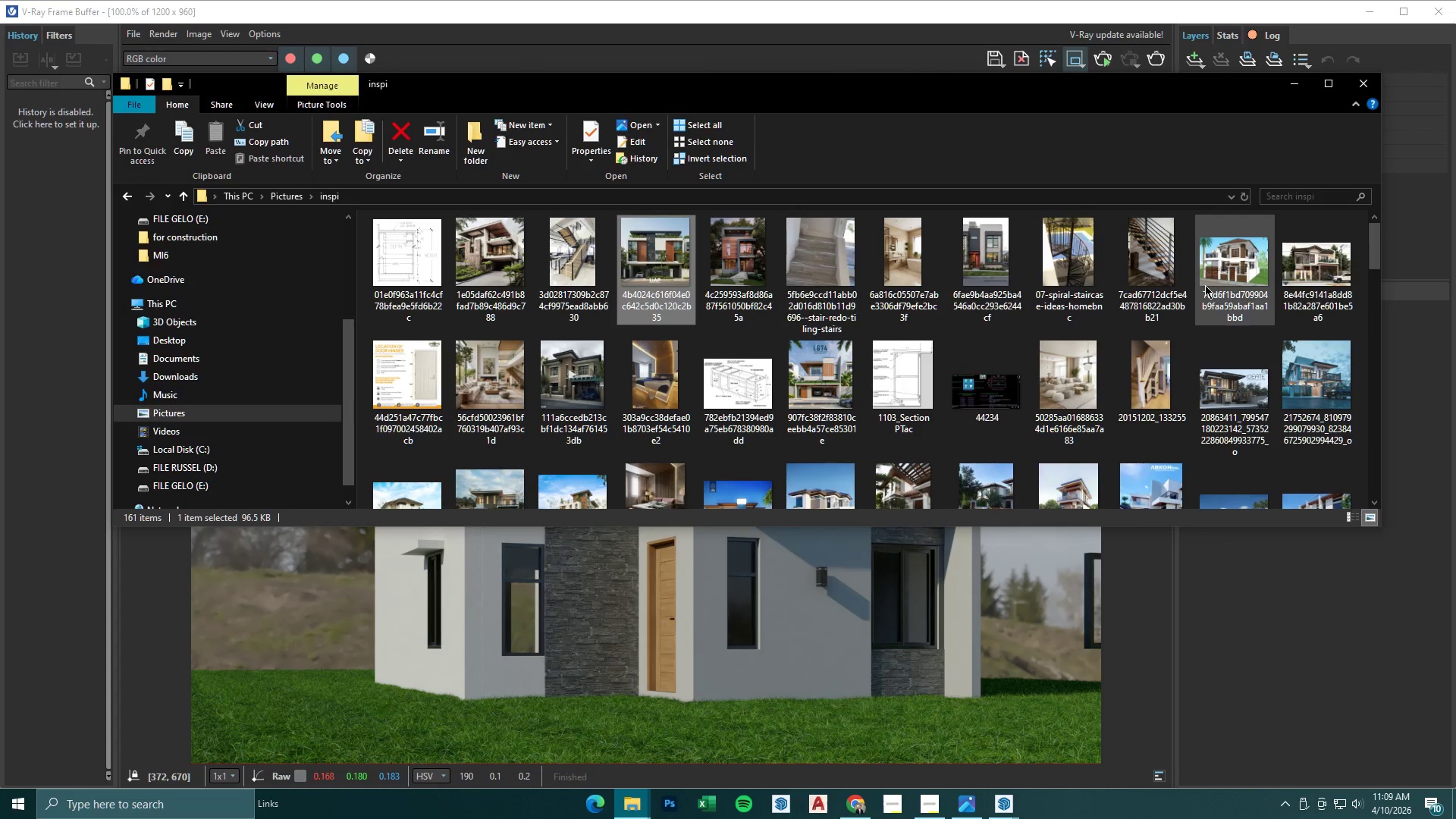 
scroll: coordinate [1090, 300], scroll_direction: down, amount: 3.0
 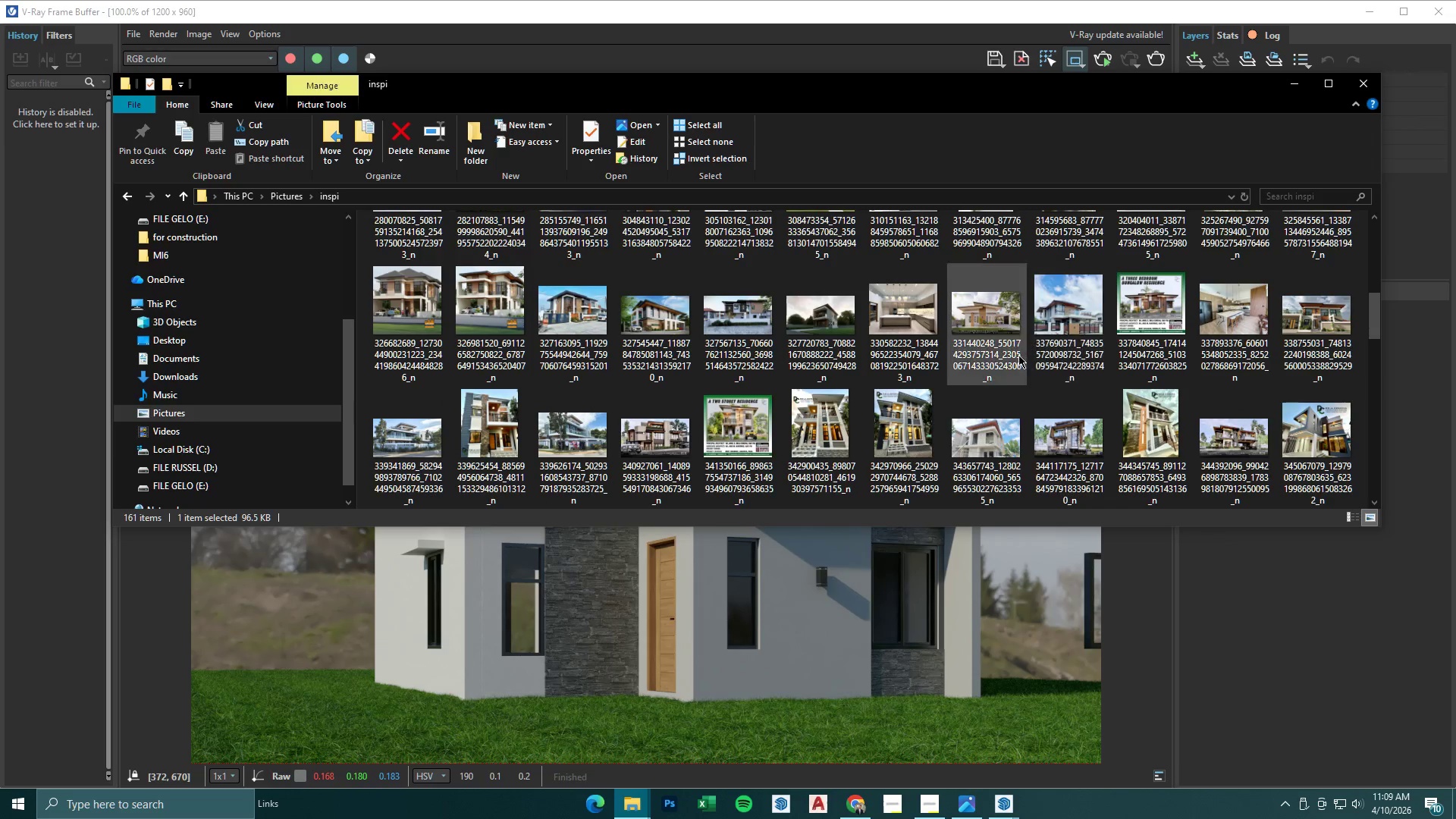 
right_click([983, 393])
 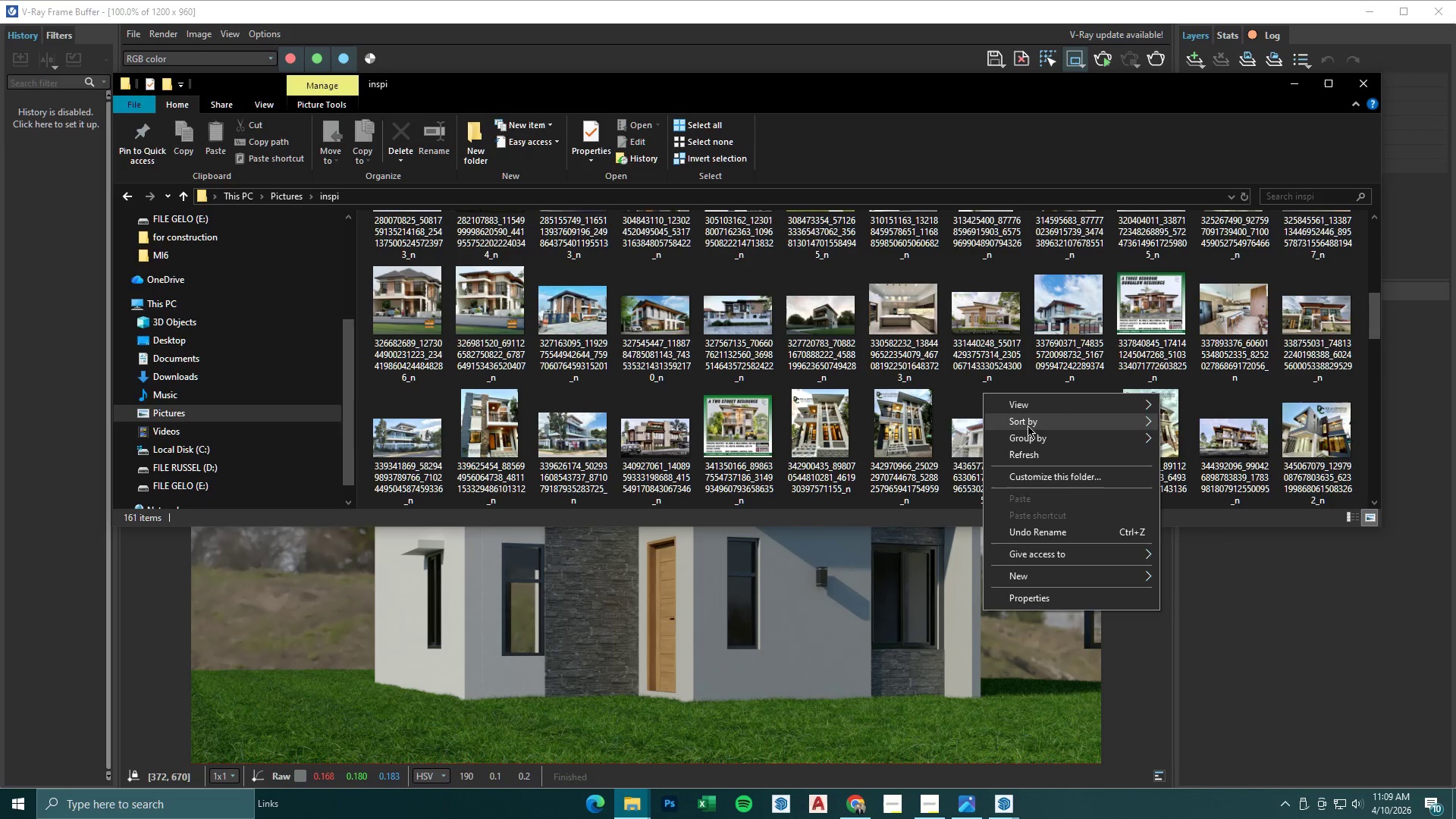 
left_click([1028, 426])
 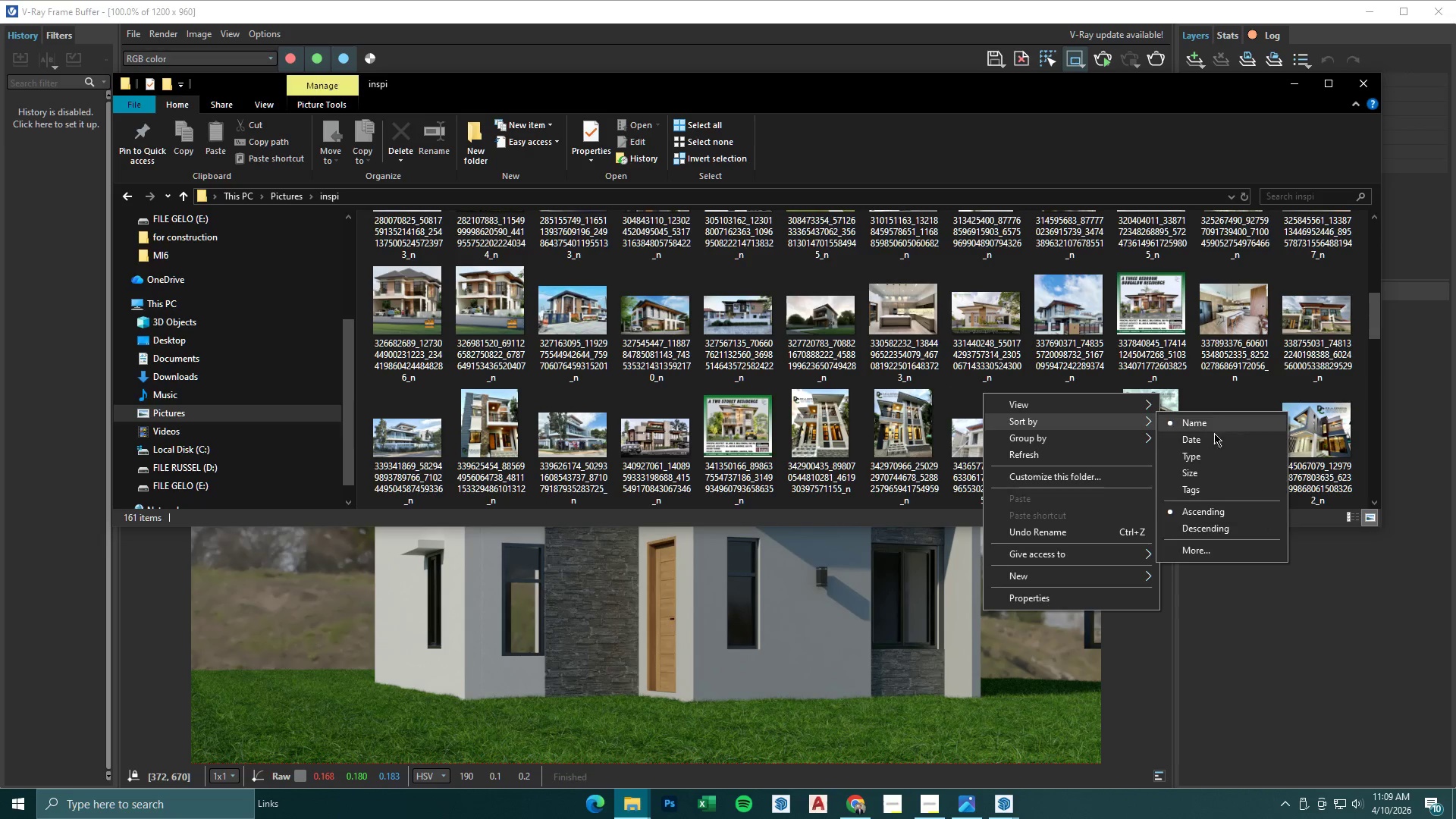 
left_click([1222, 433])
 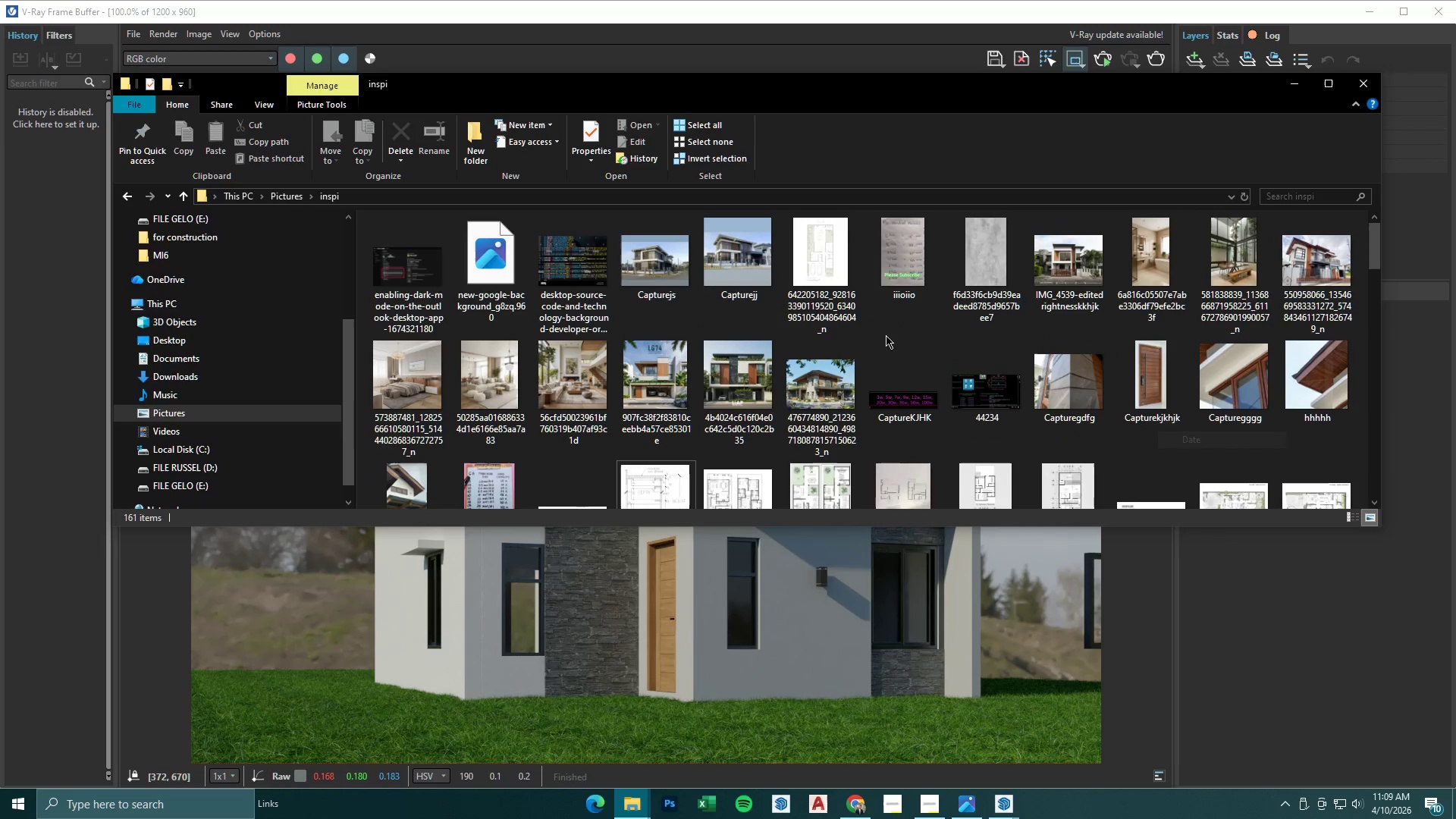 
scroll: coordinate [877, 334], scroll_direction: up, amount: 4.0
 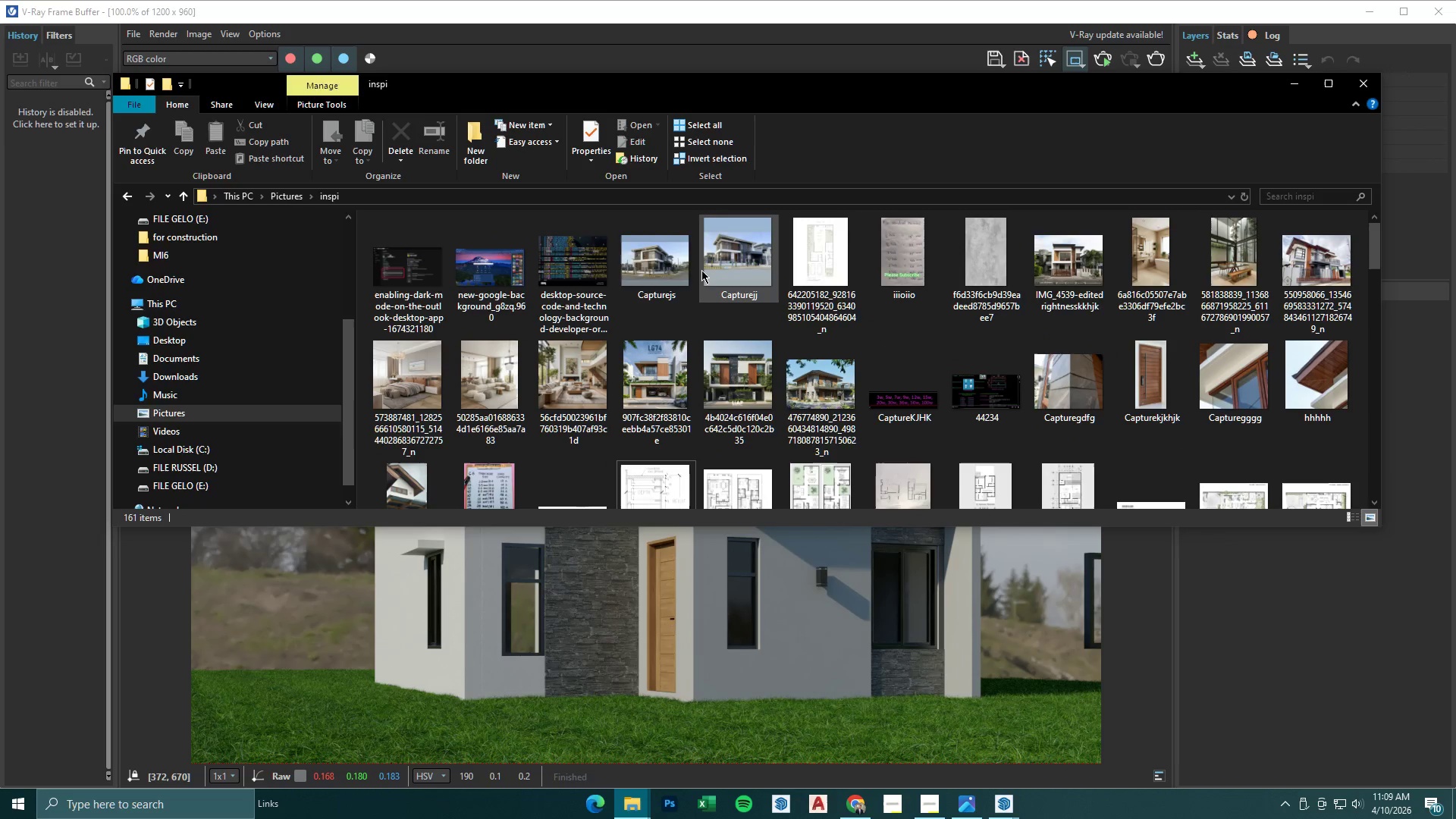 
left_click([682, 261])
 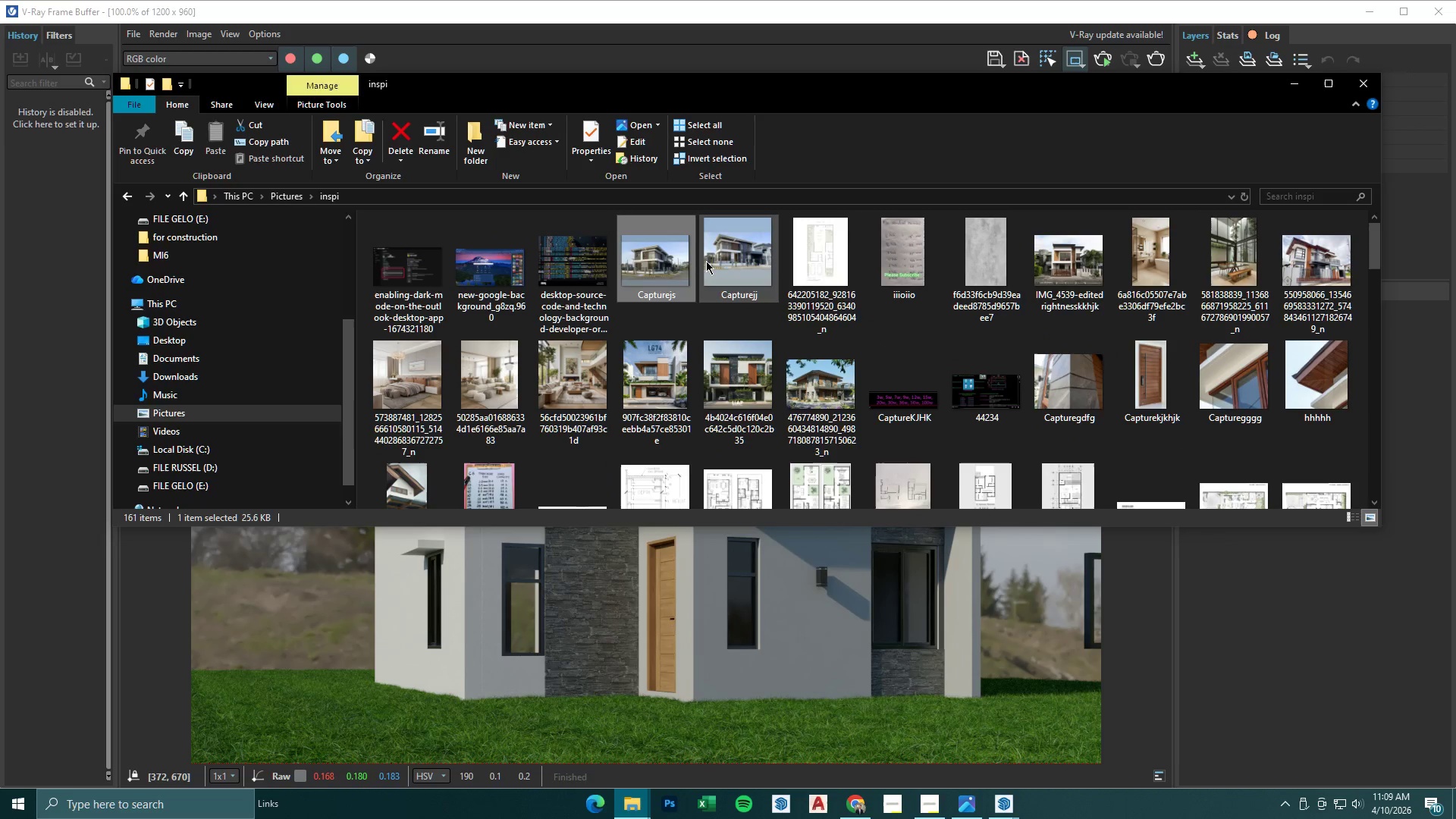 
left_click([685, 256])
 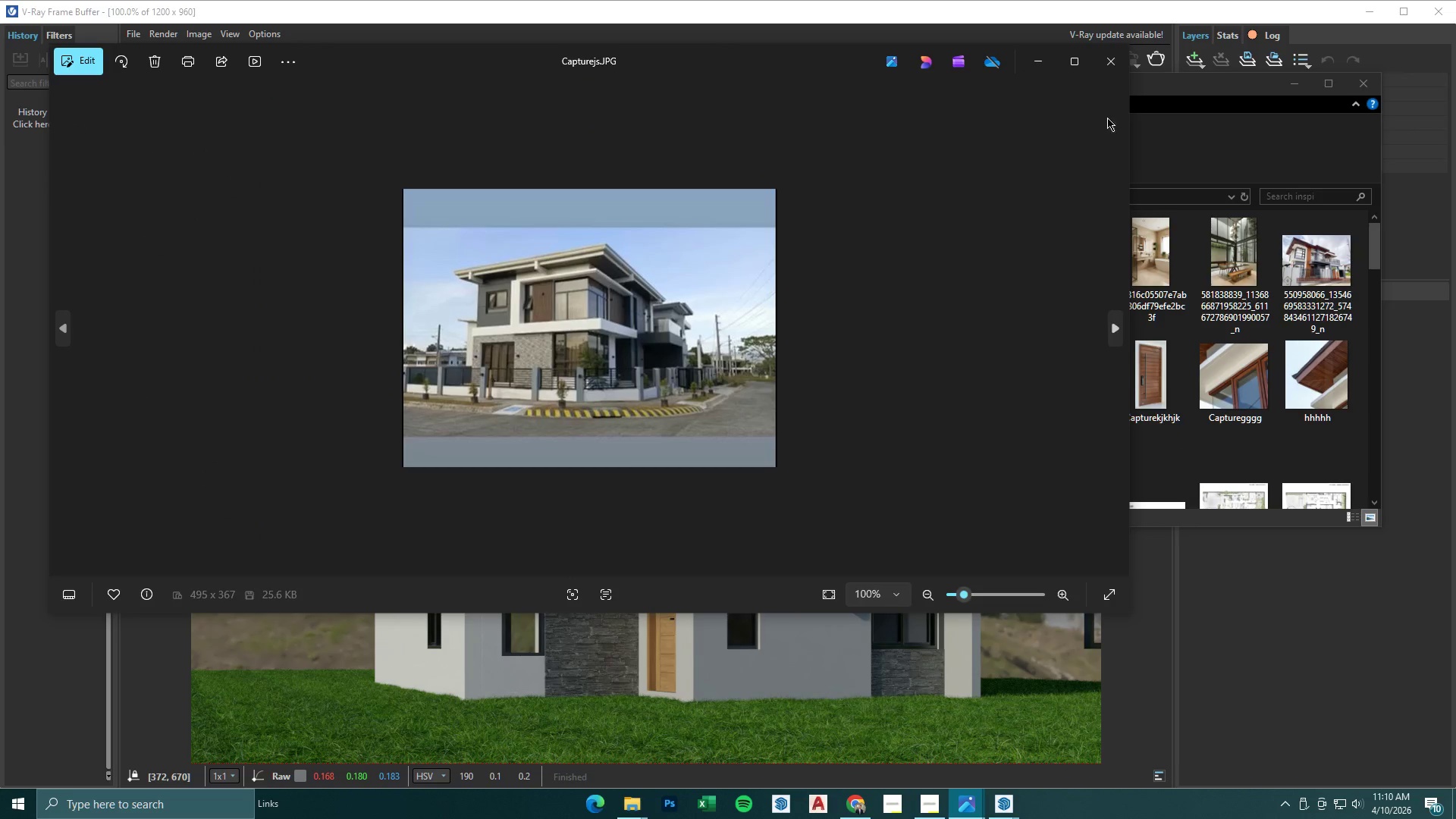 
left_click([1110, 71])
 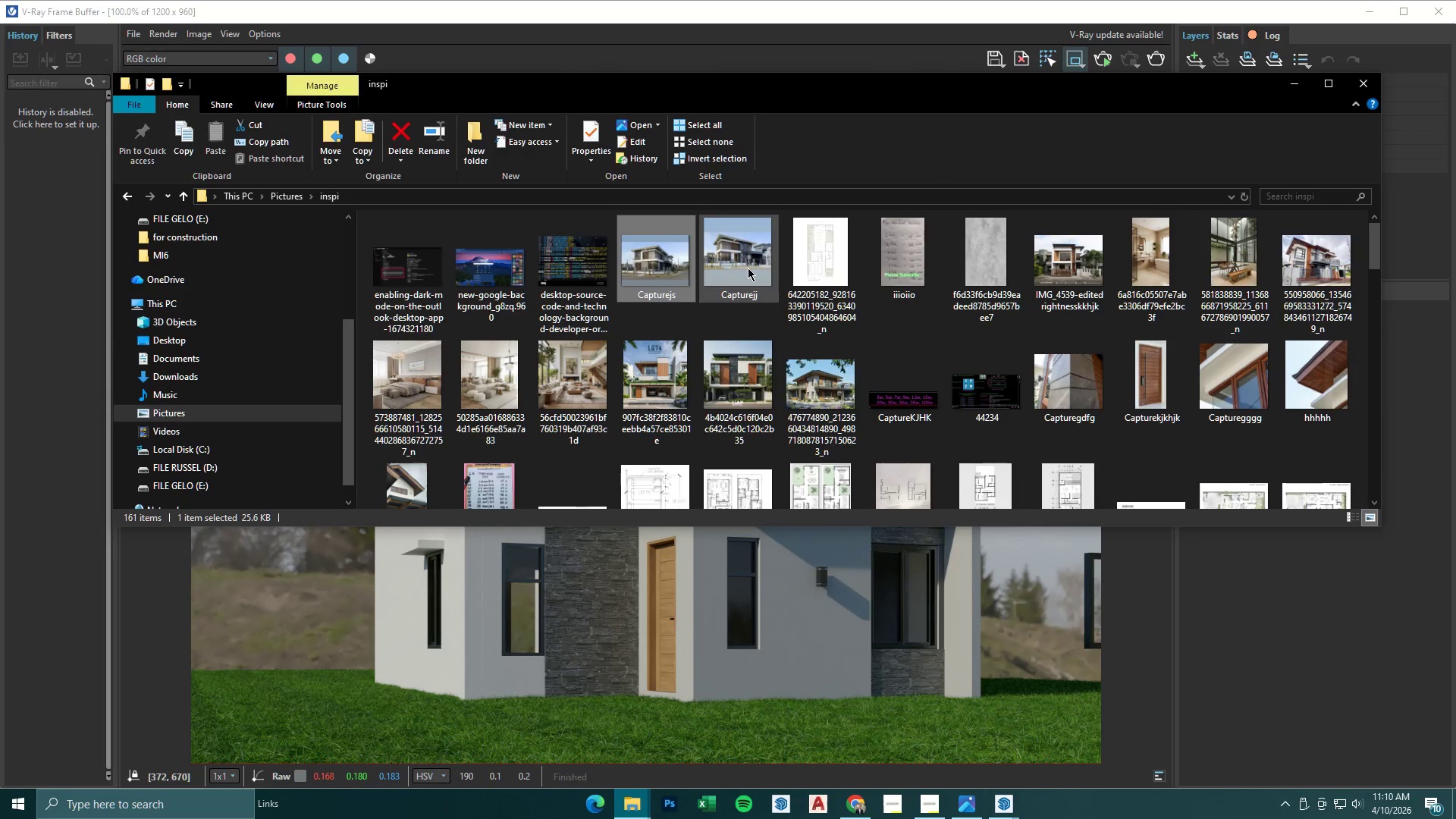 
double_click([748, 268])
 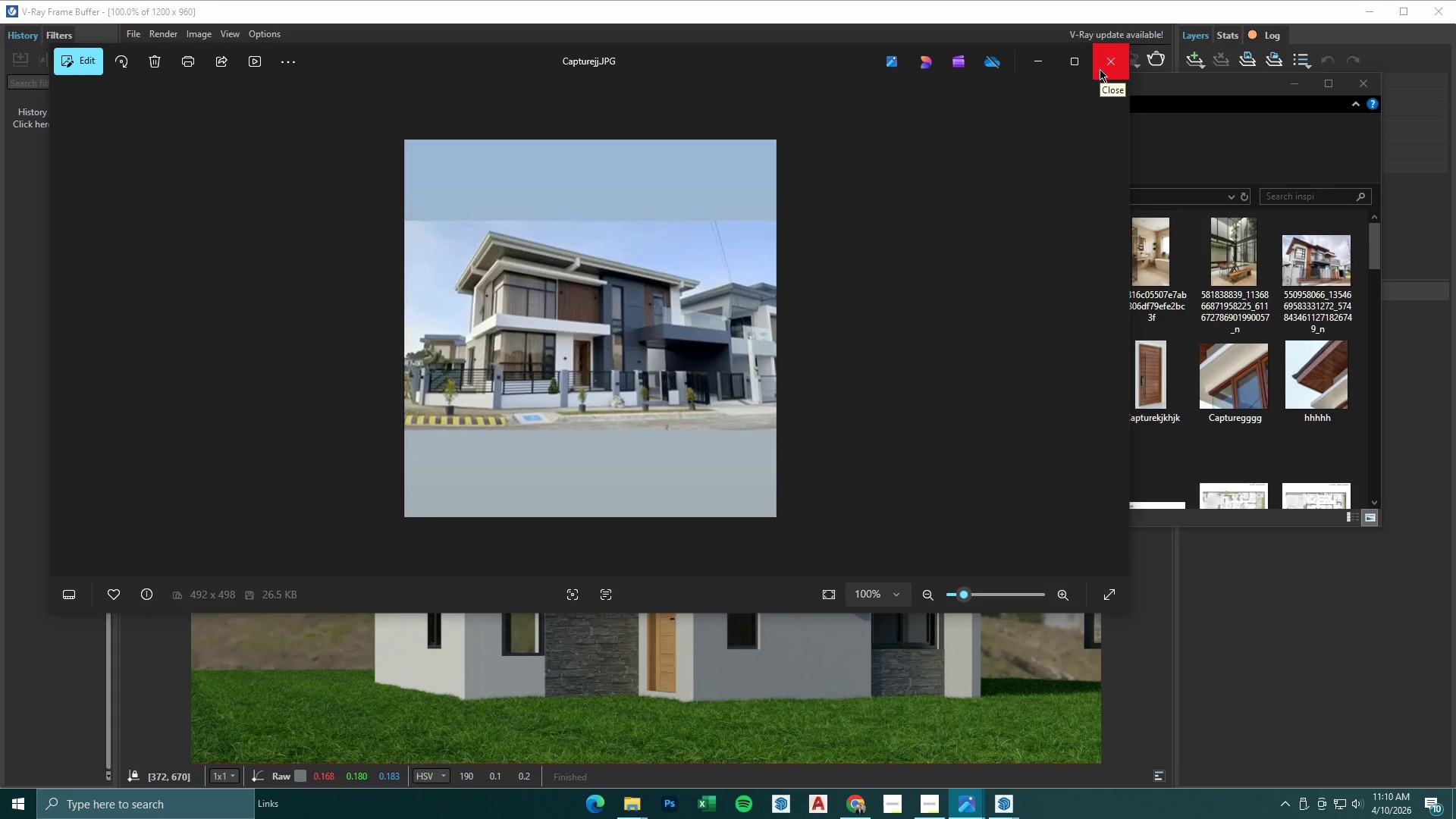 
wait(5.59)
 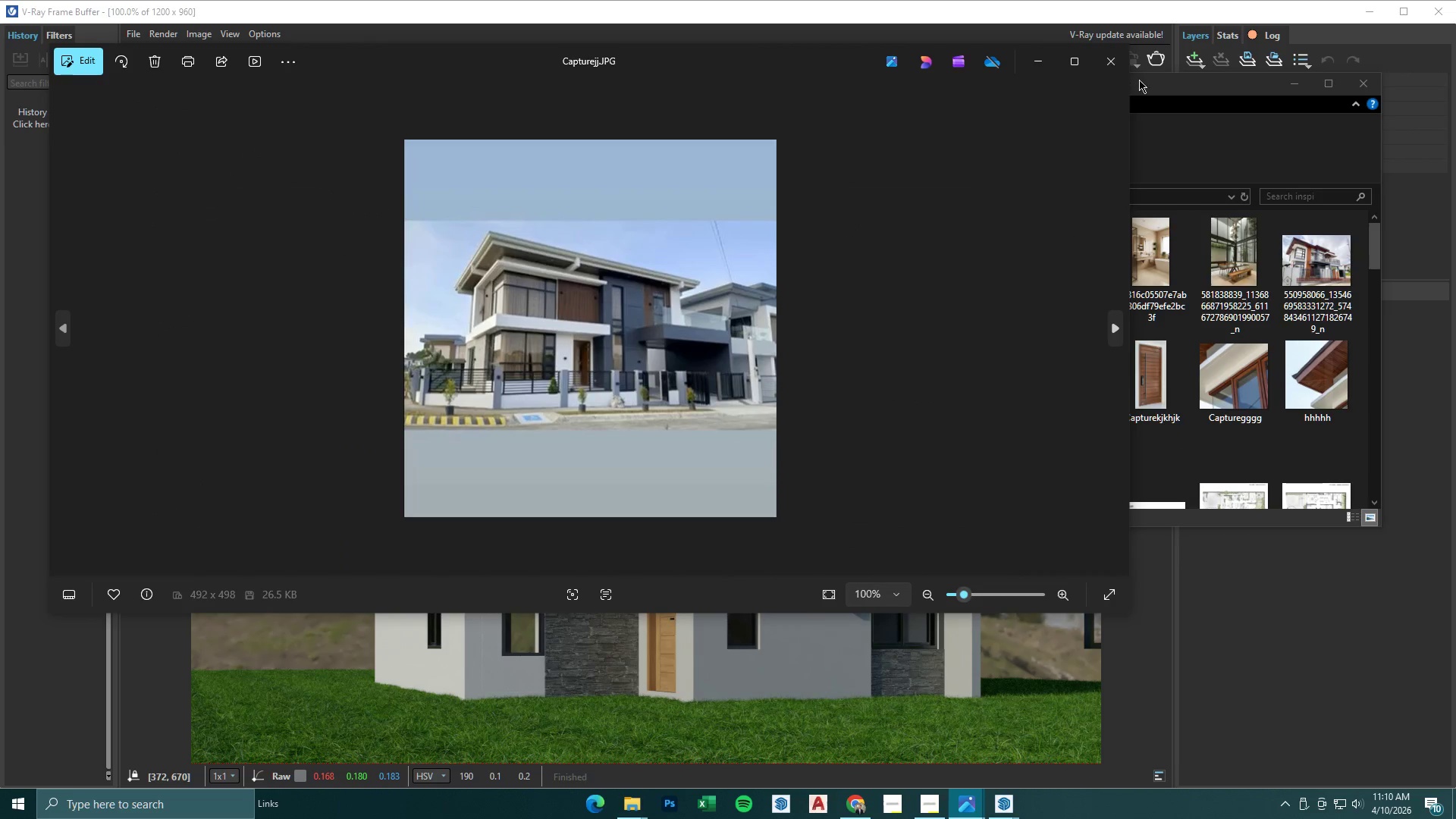 
left_click([1100, 69])
 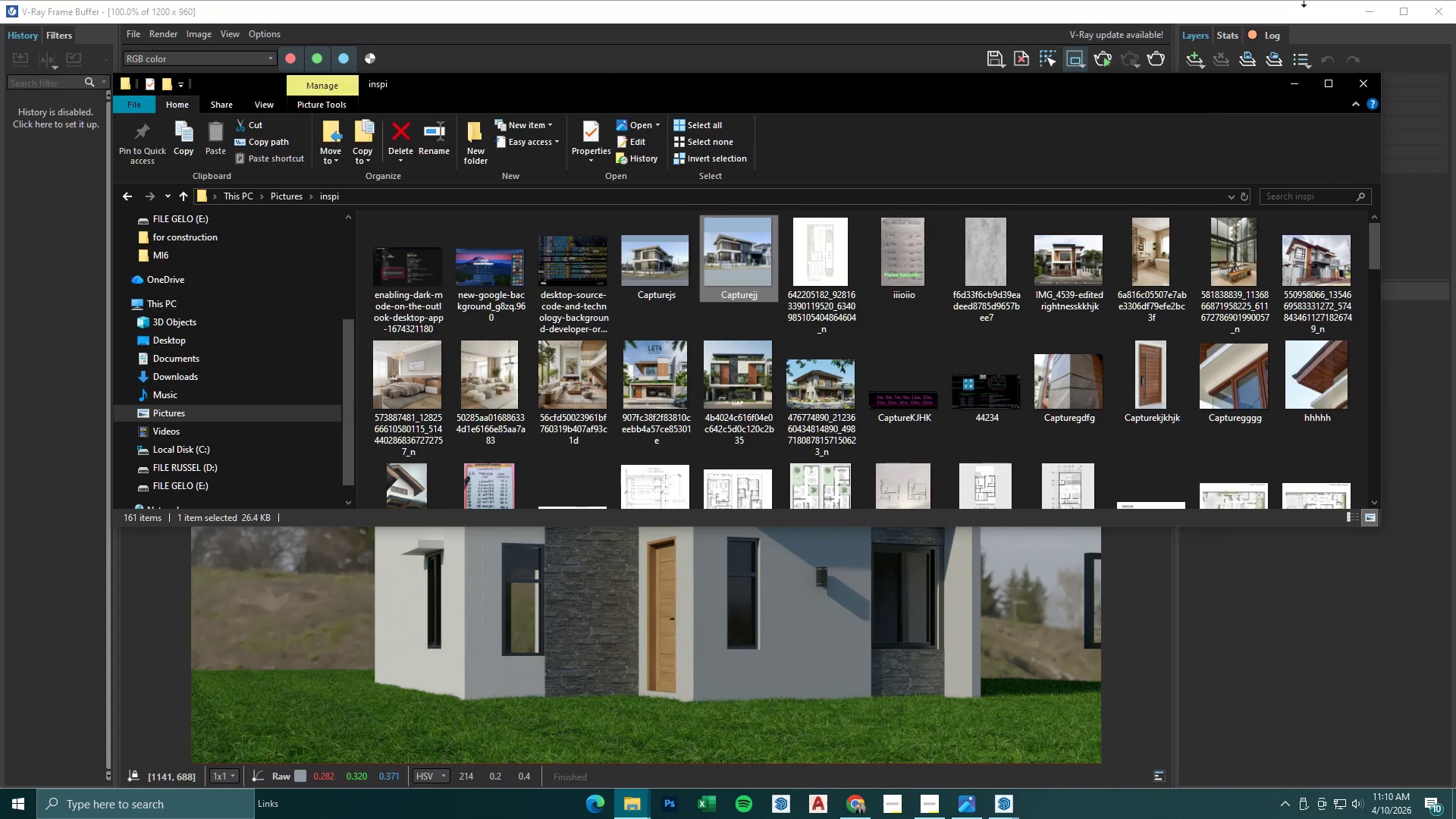 
left_click([1294, 88])
 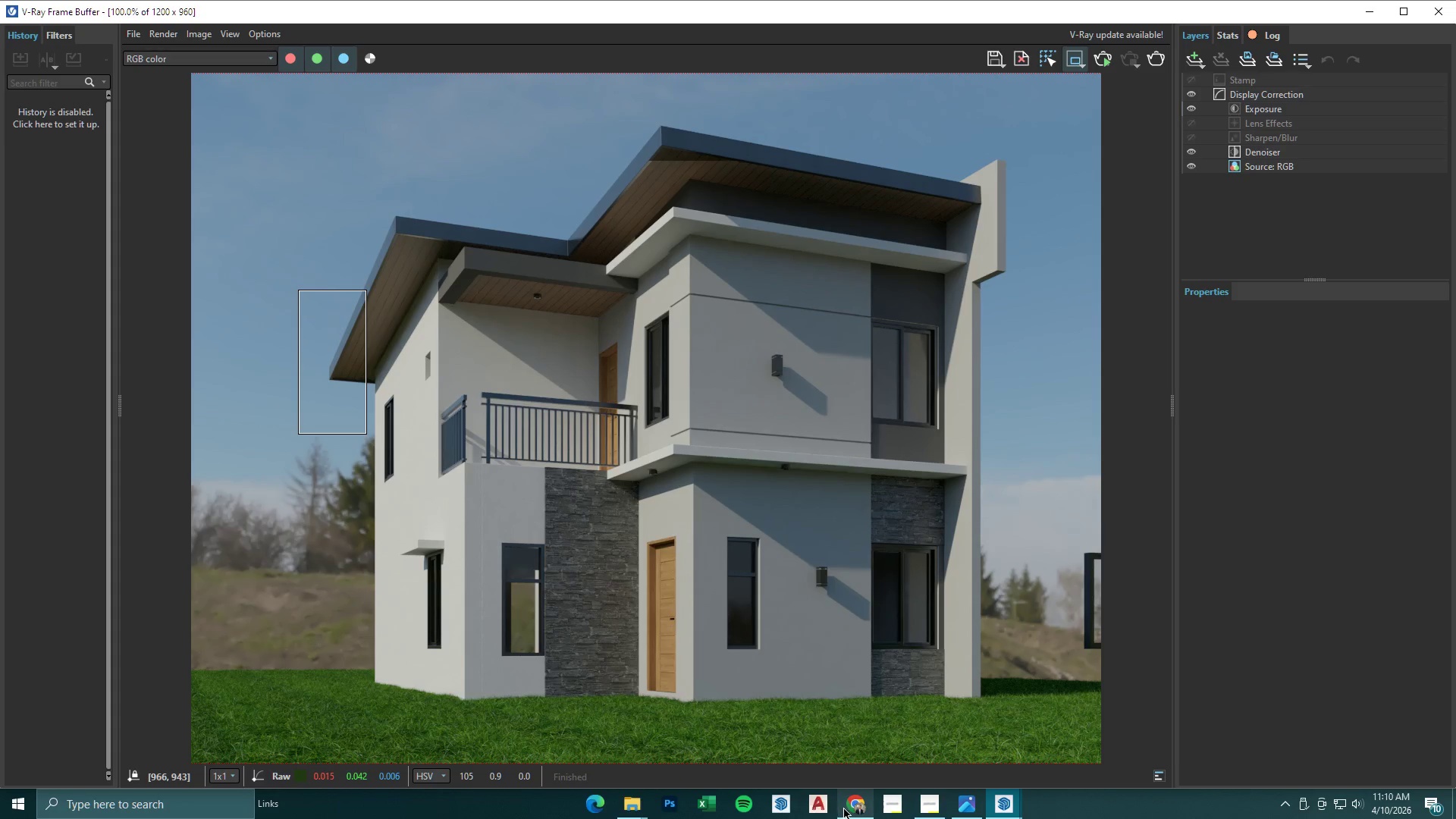 
left_click([852, 804])
 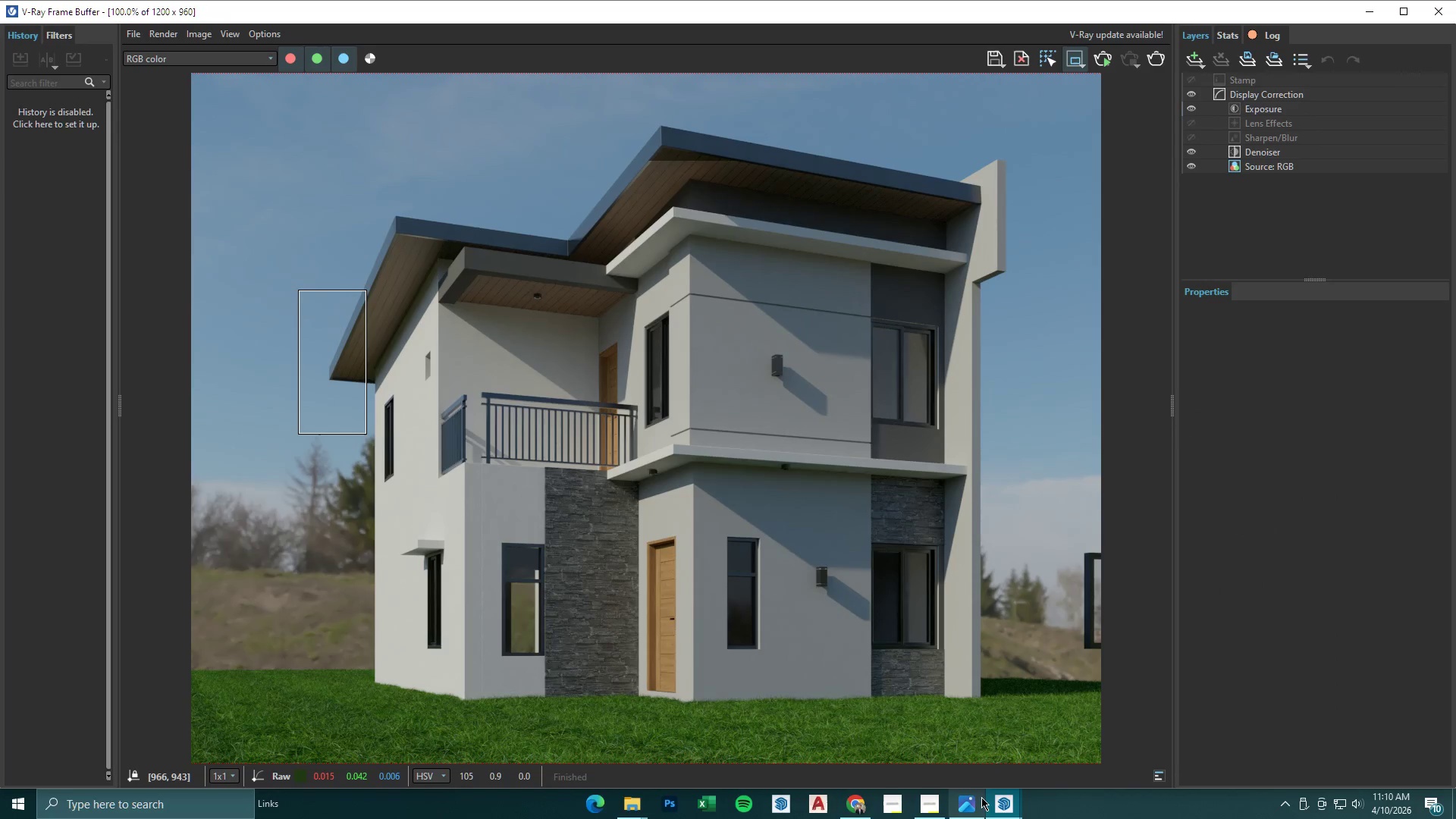 
left_click([981, 800])
 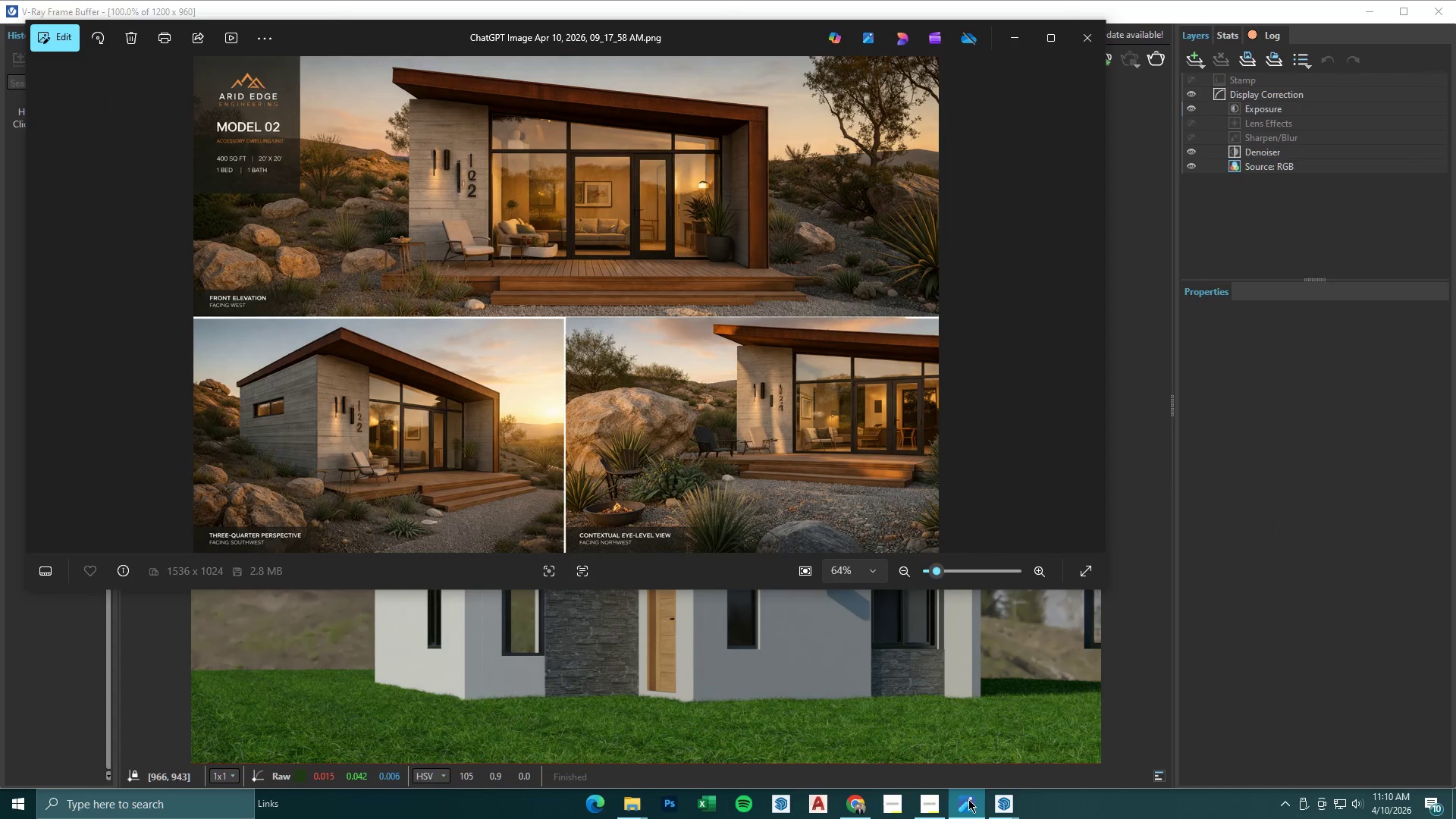 
left_click([968, 799])
 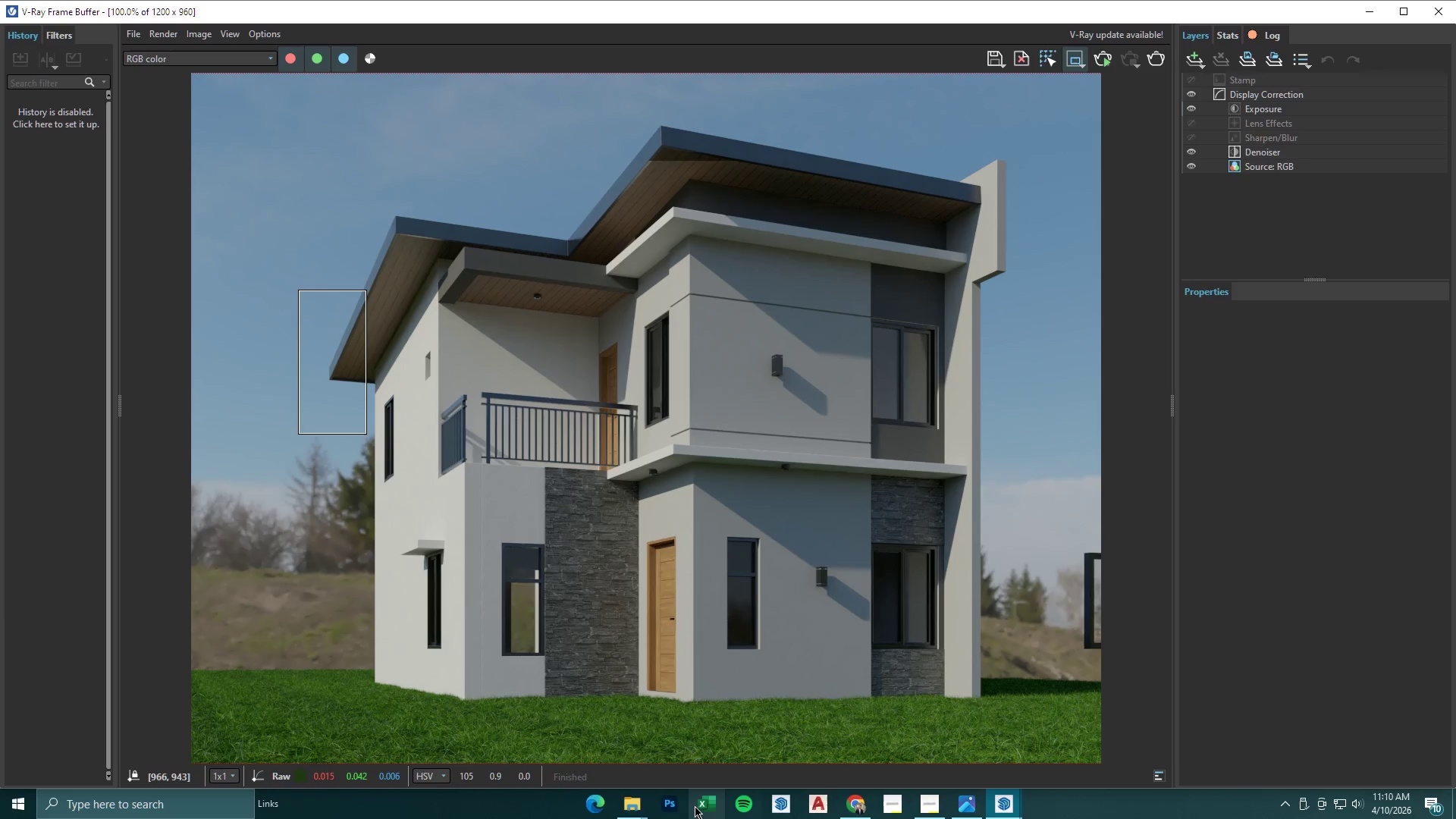 
left_click([644, 808])
 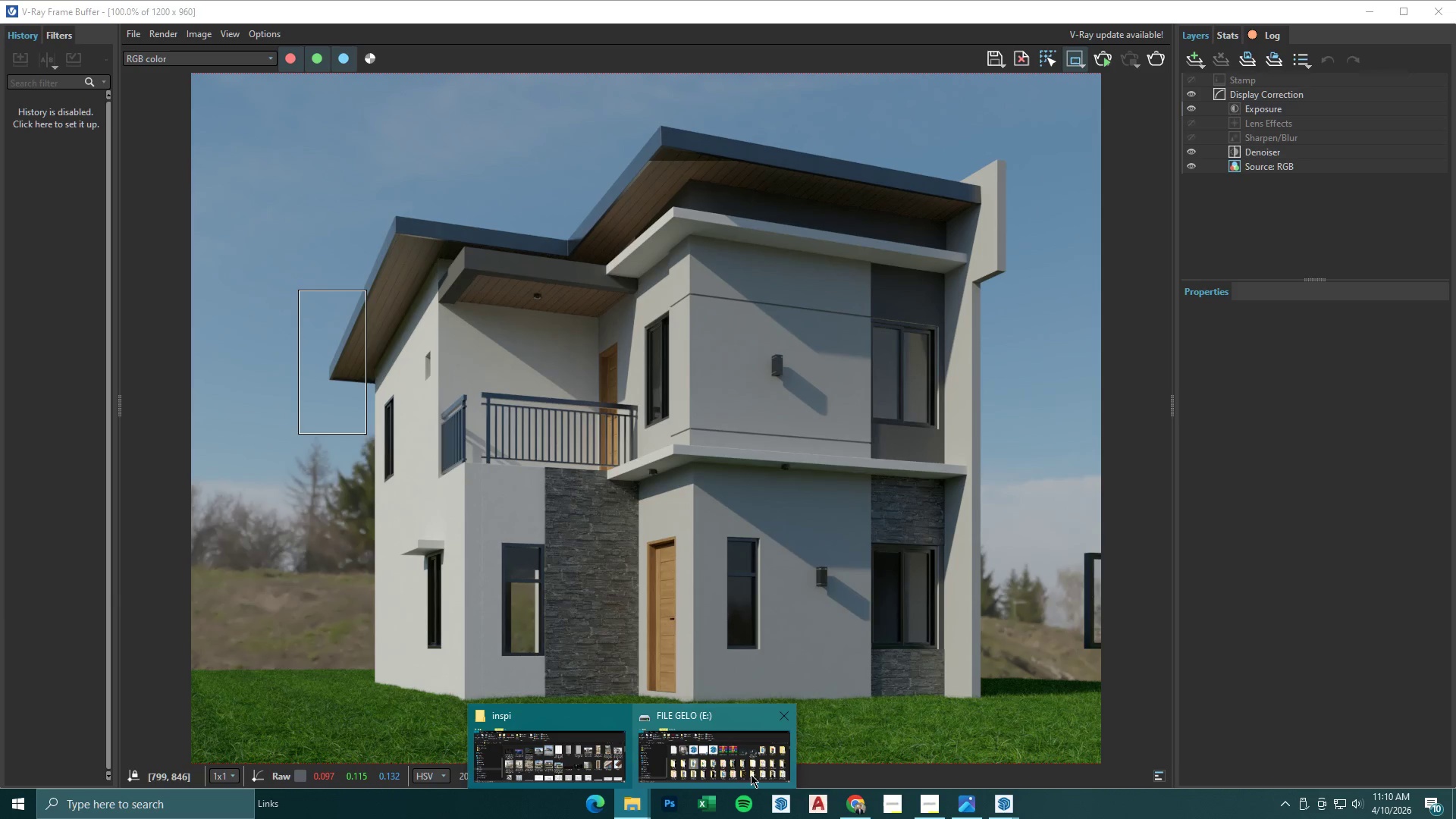 
left_click([574, 748])
 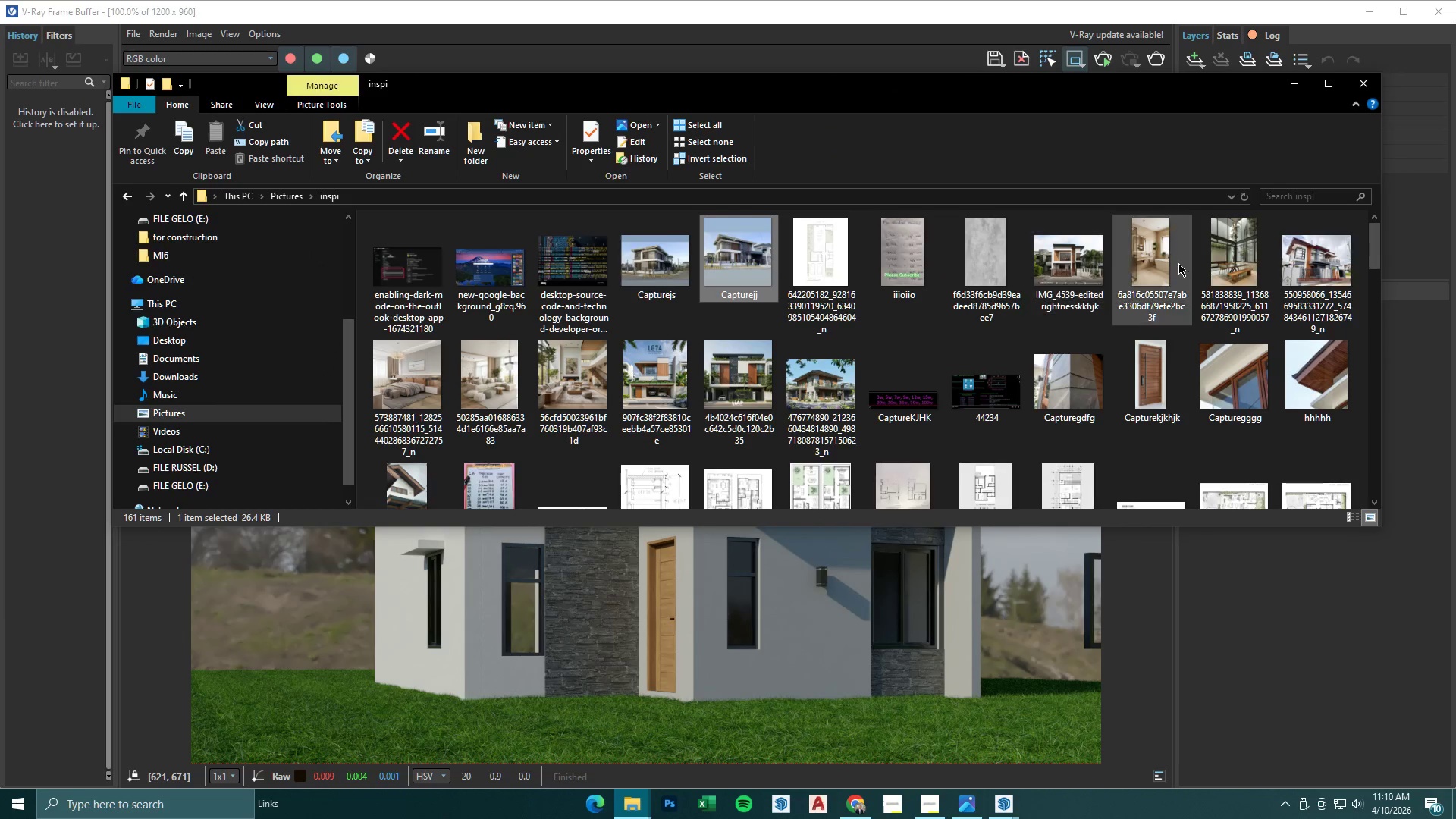 
left_click([1290, 258])
 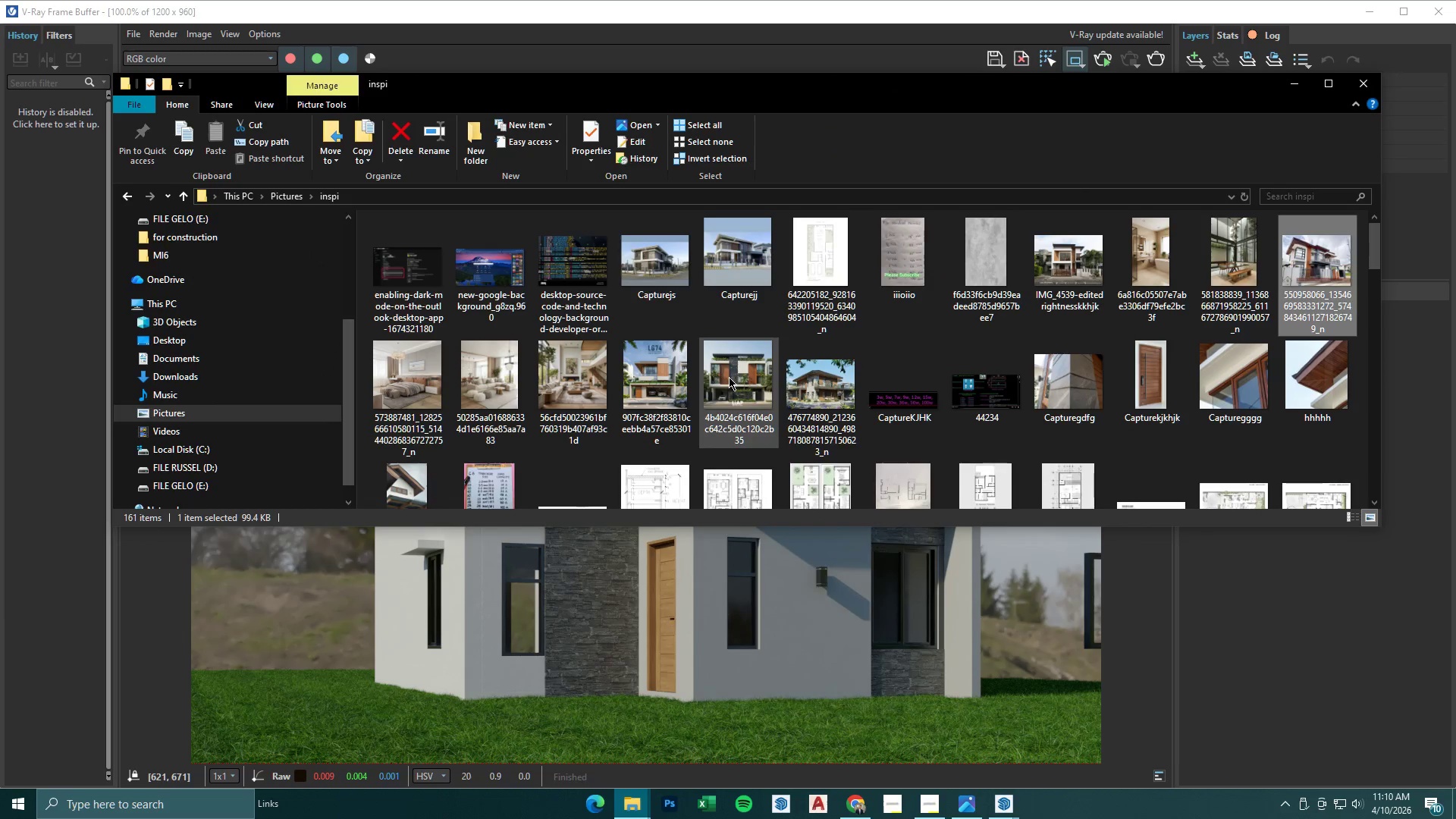 
double_click([833, 369])
 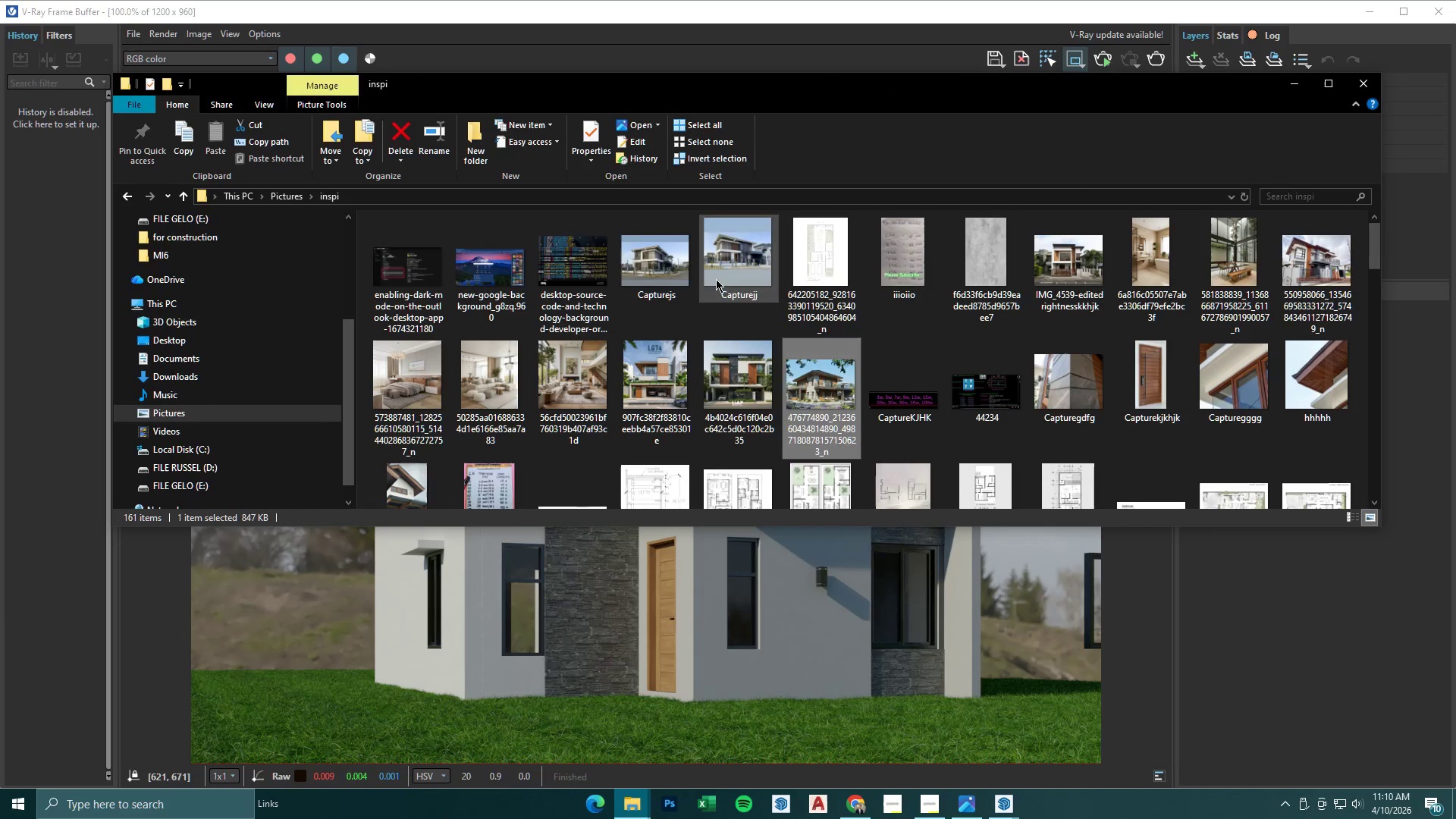 
triple_click([713, 276])
 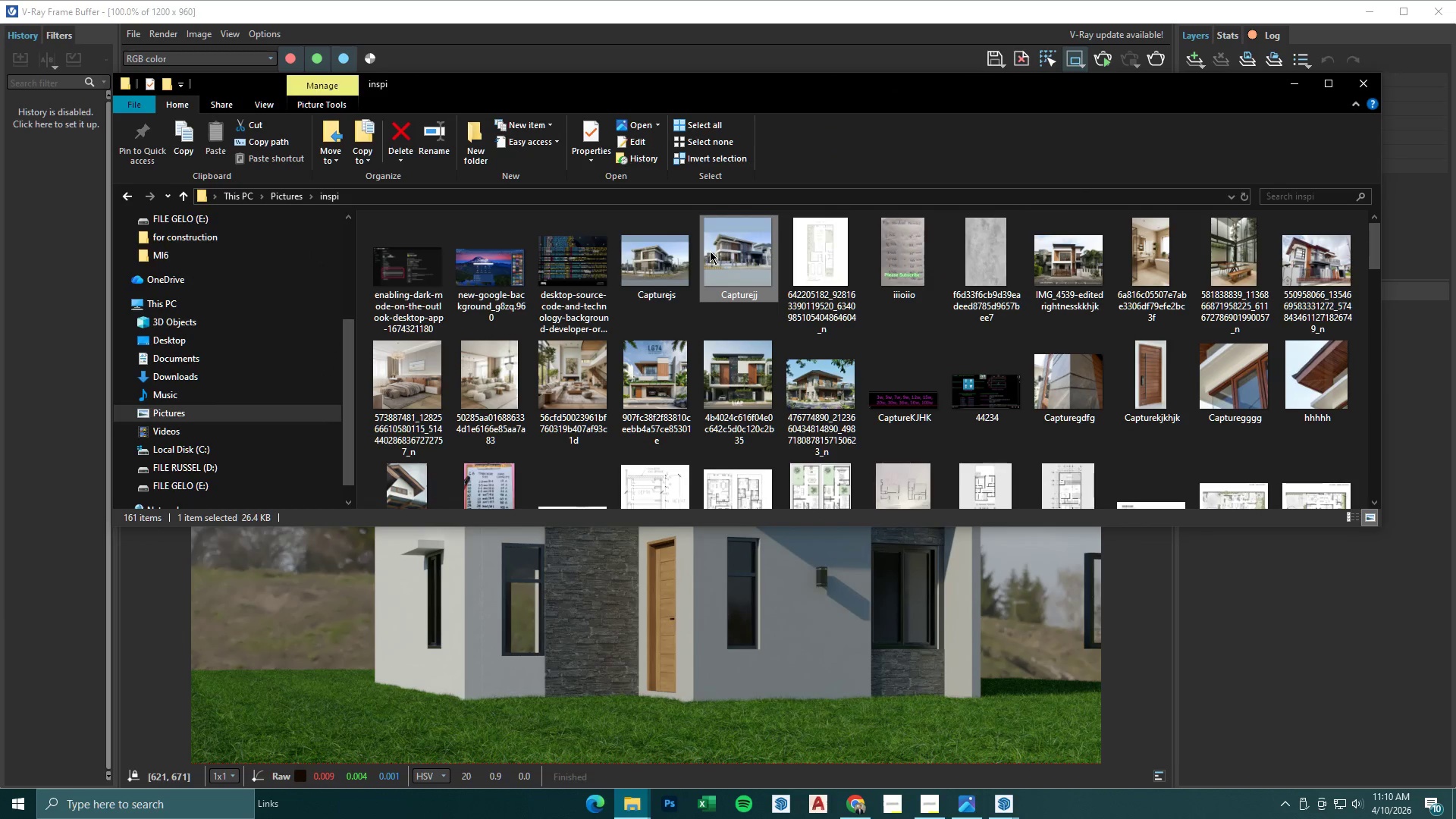 
double_click([743, 246])
 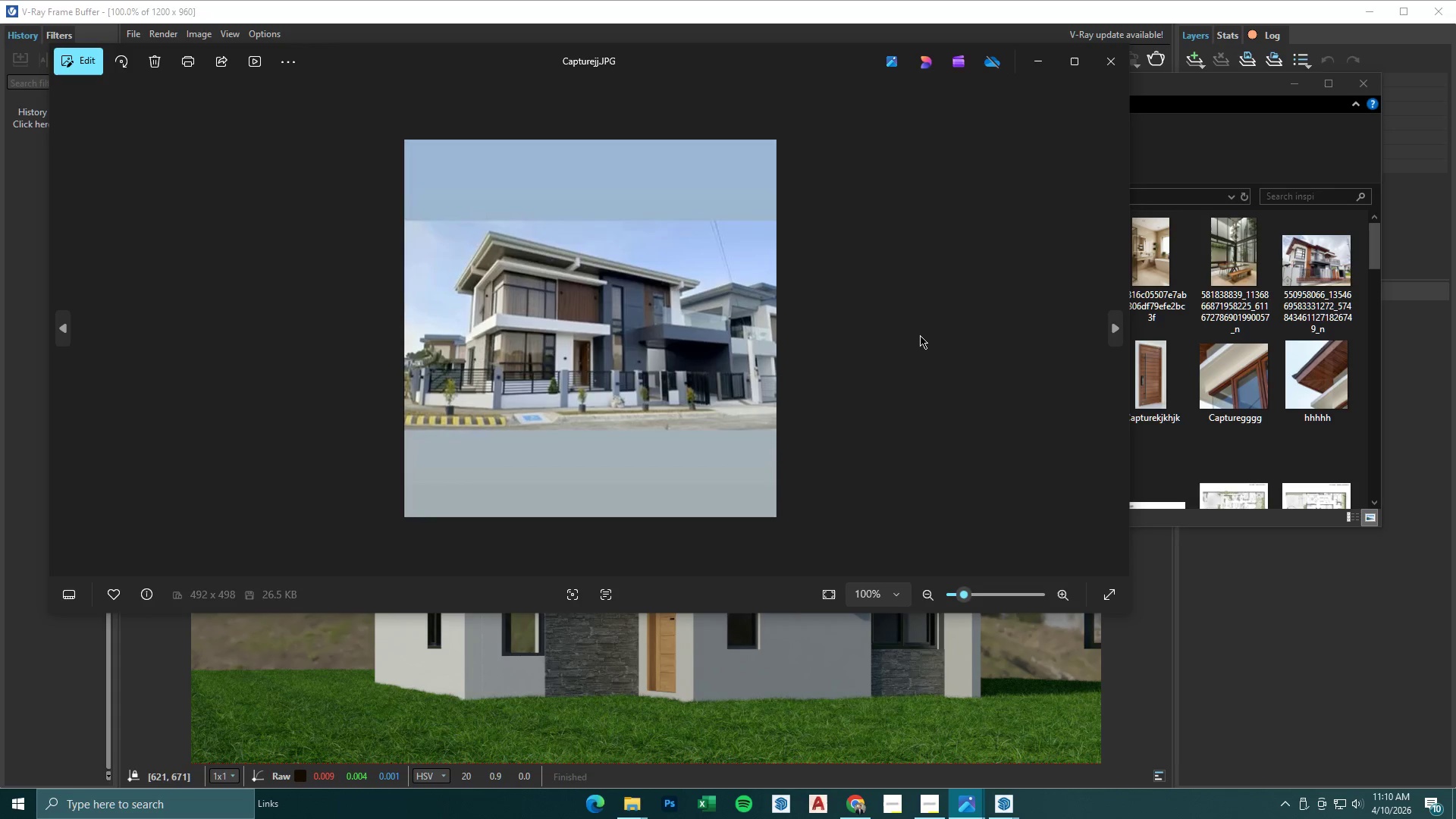 
mouse_move([1008, 786])
 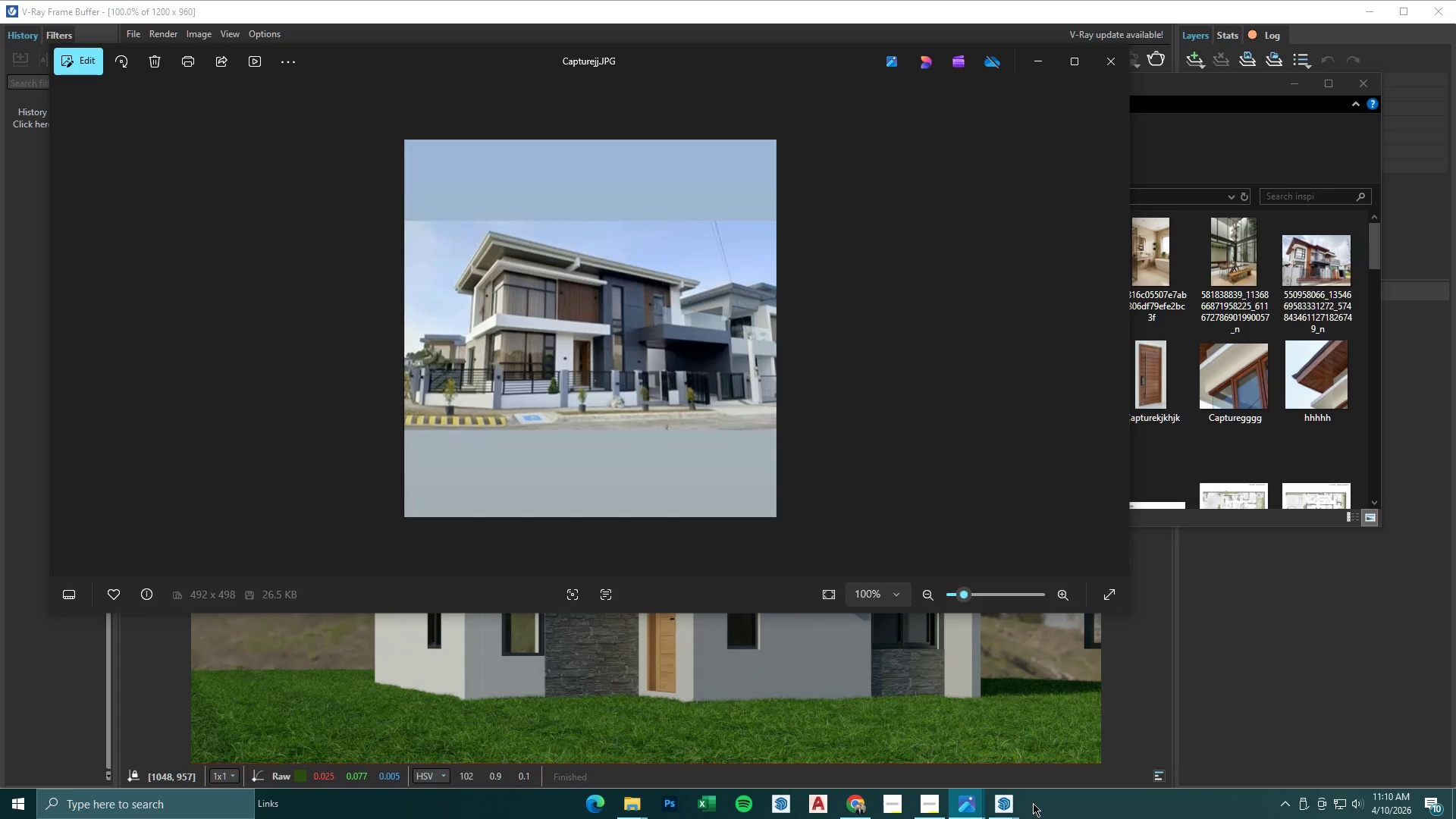 
wait(9.16)
 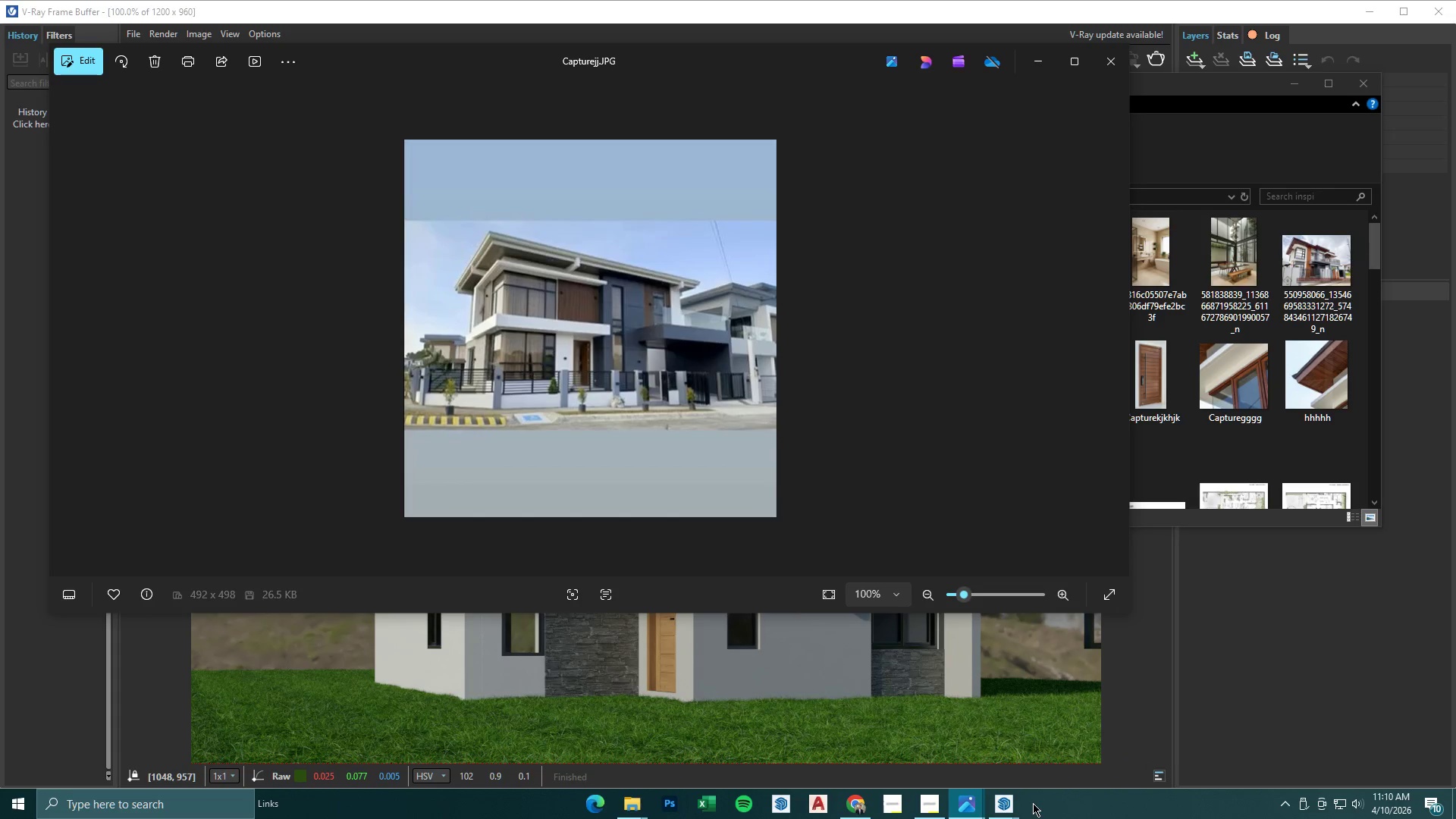 
left_click([1043, 52])
 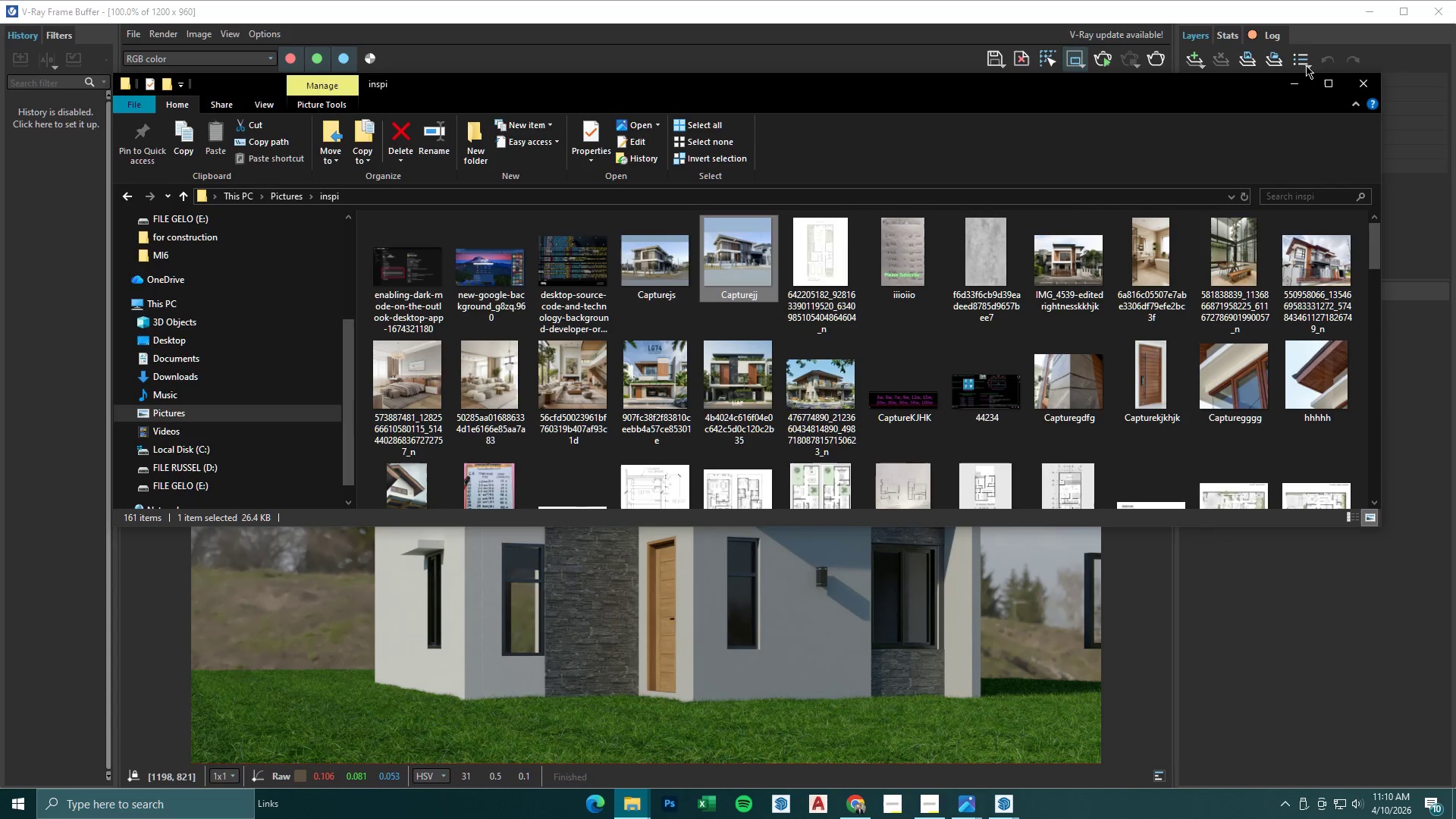 
left_click([1288, 82])
 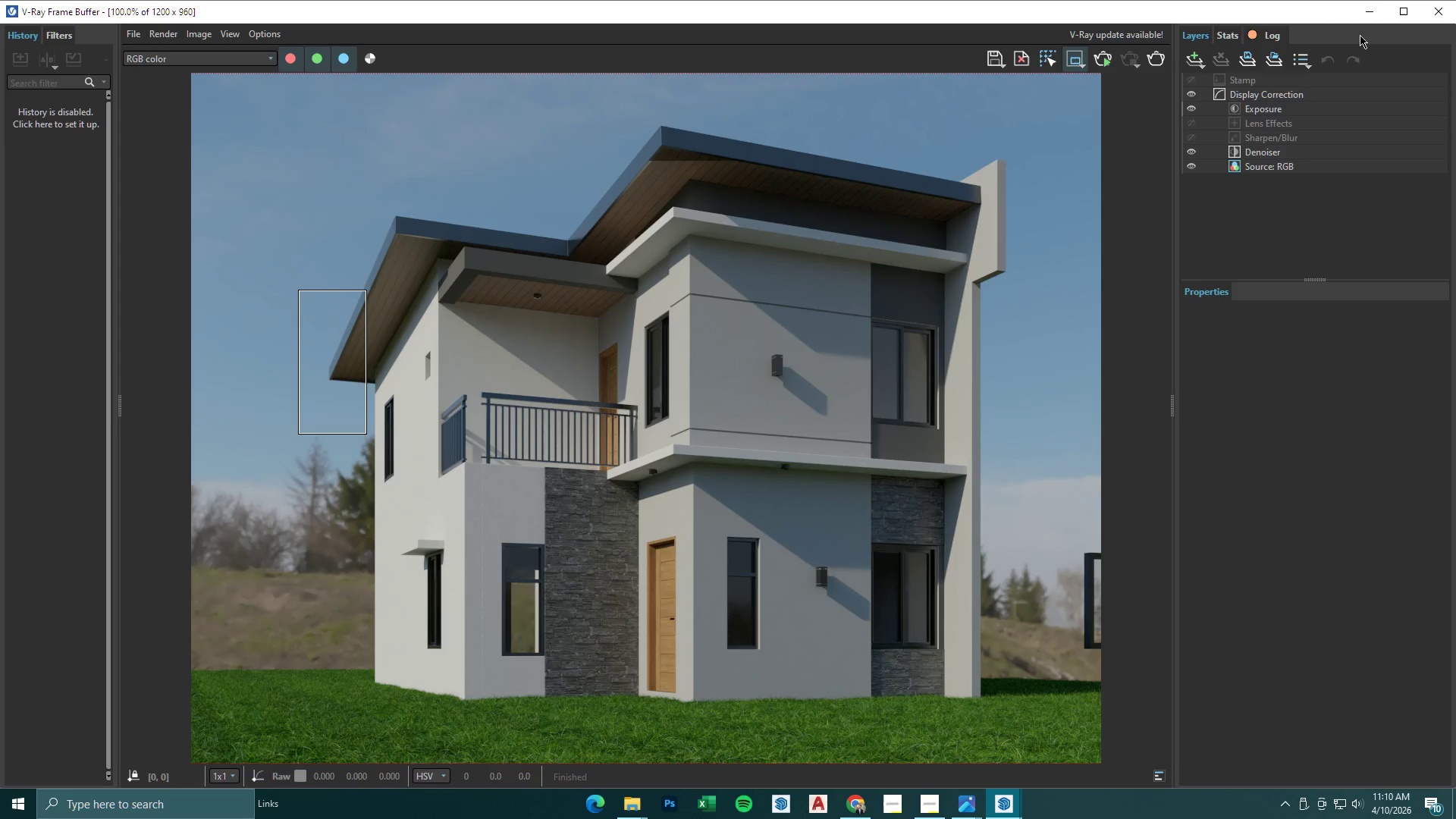 
left_click([1370, 7])
 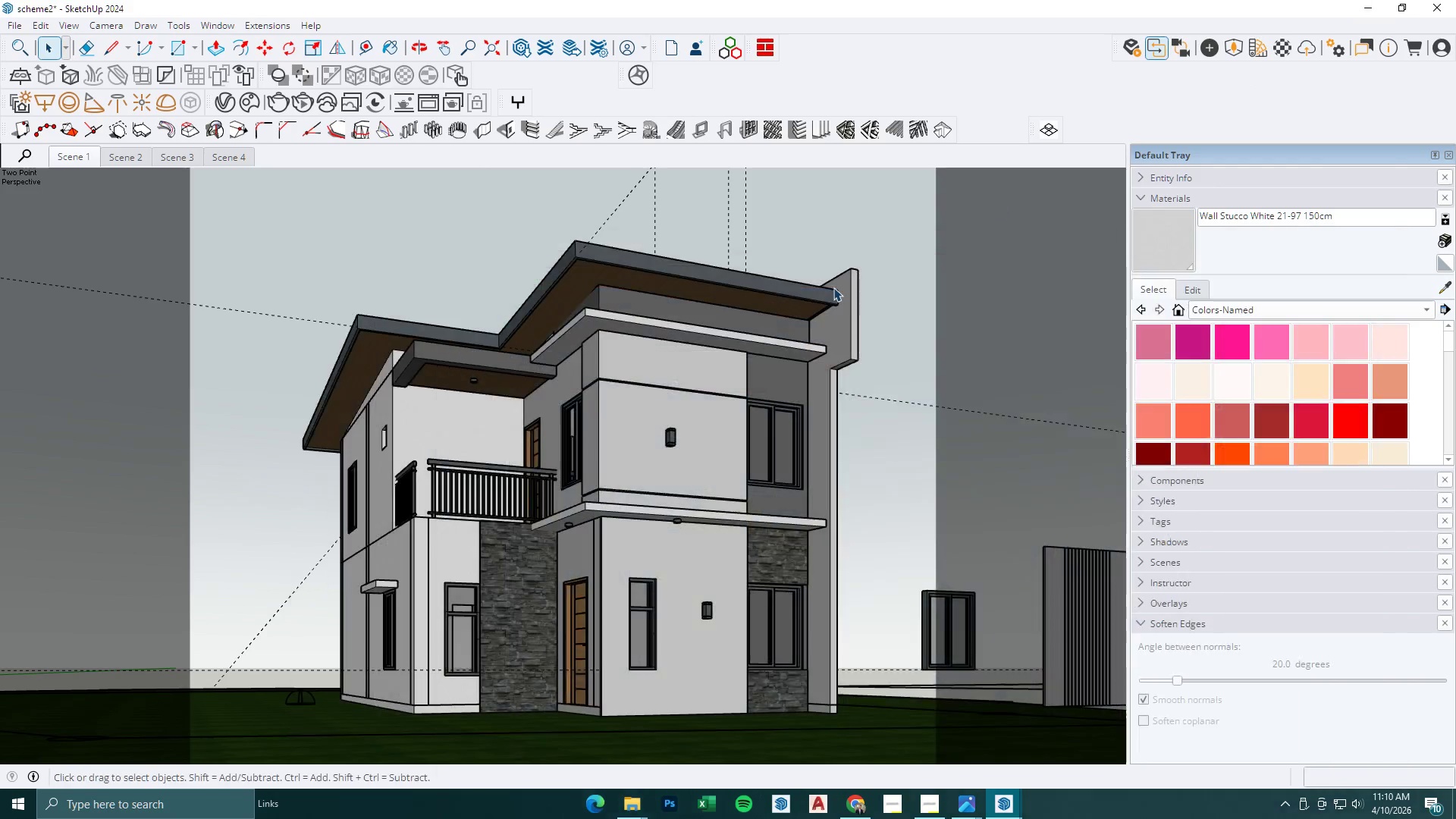 
scroll: coordinate [821, 321], scroll_direction: down, amount: 3.0
 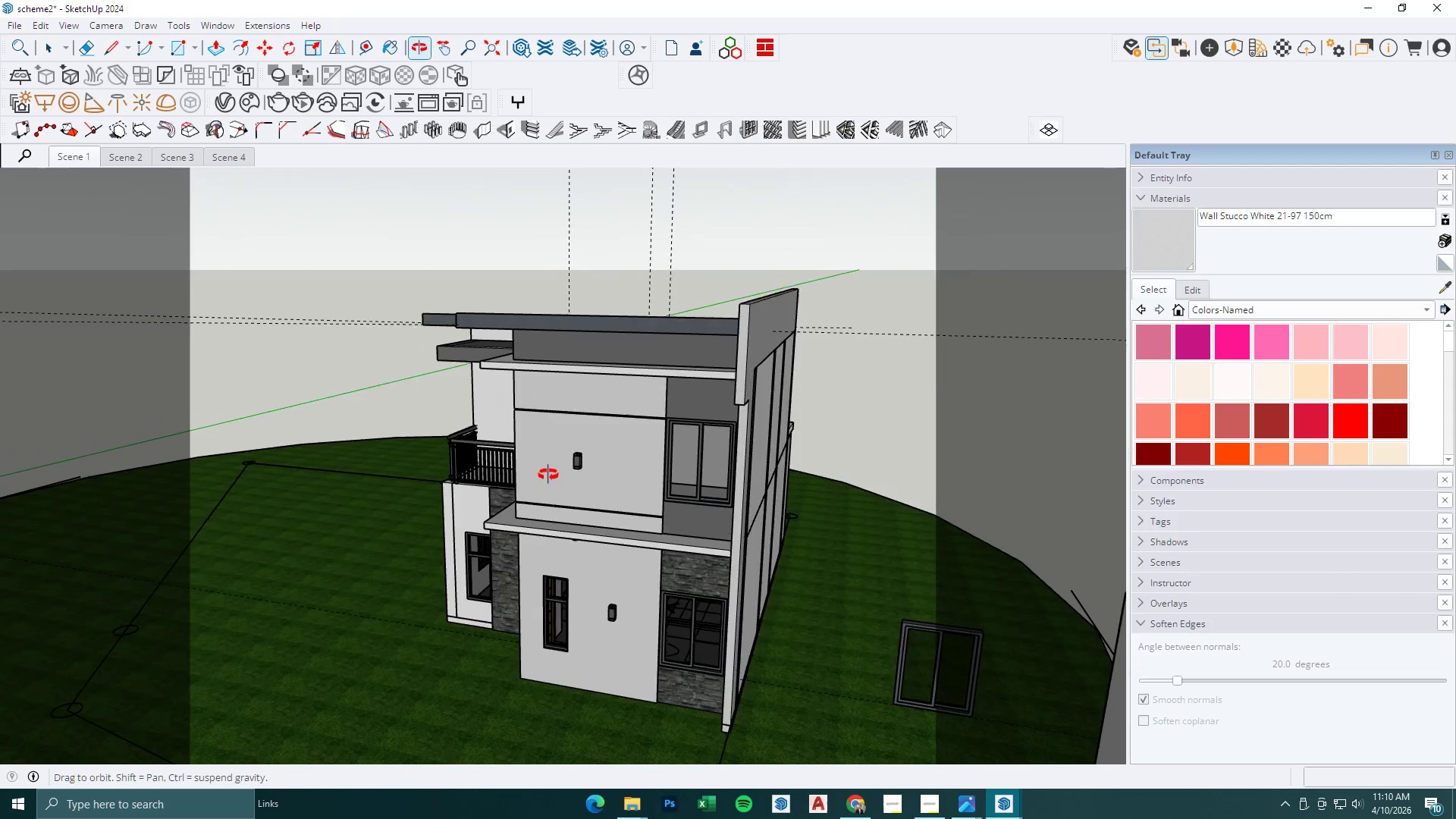 
key(Space)
 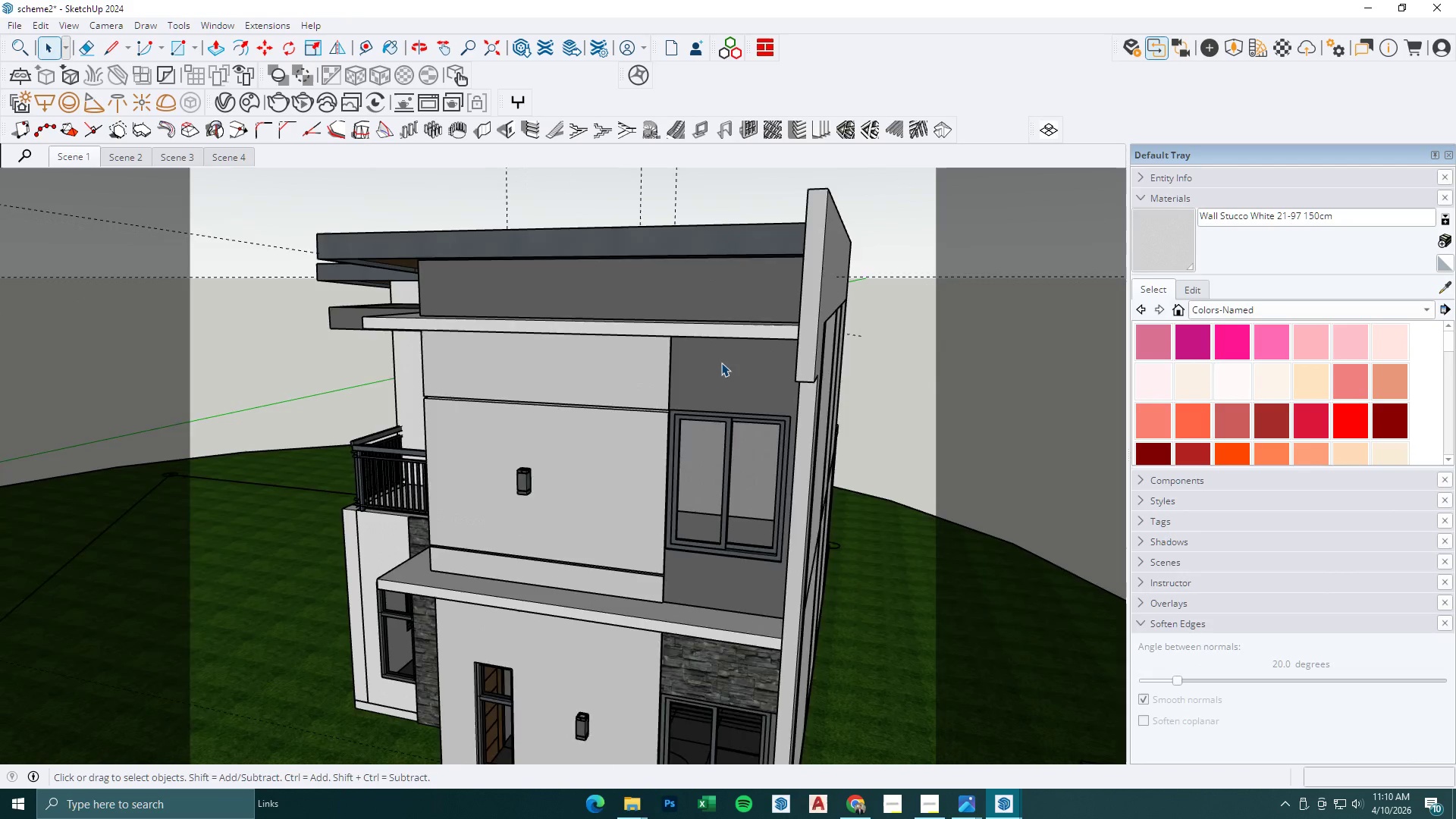 
key(Escape)
 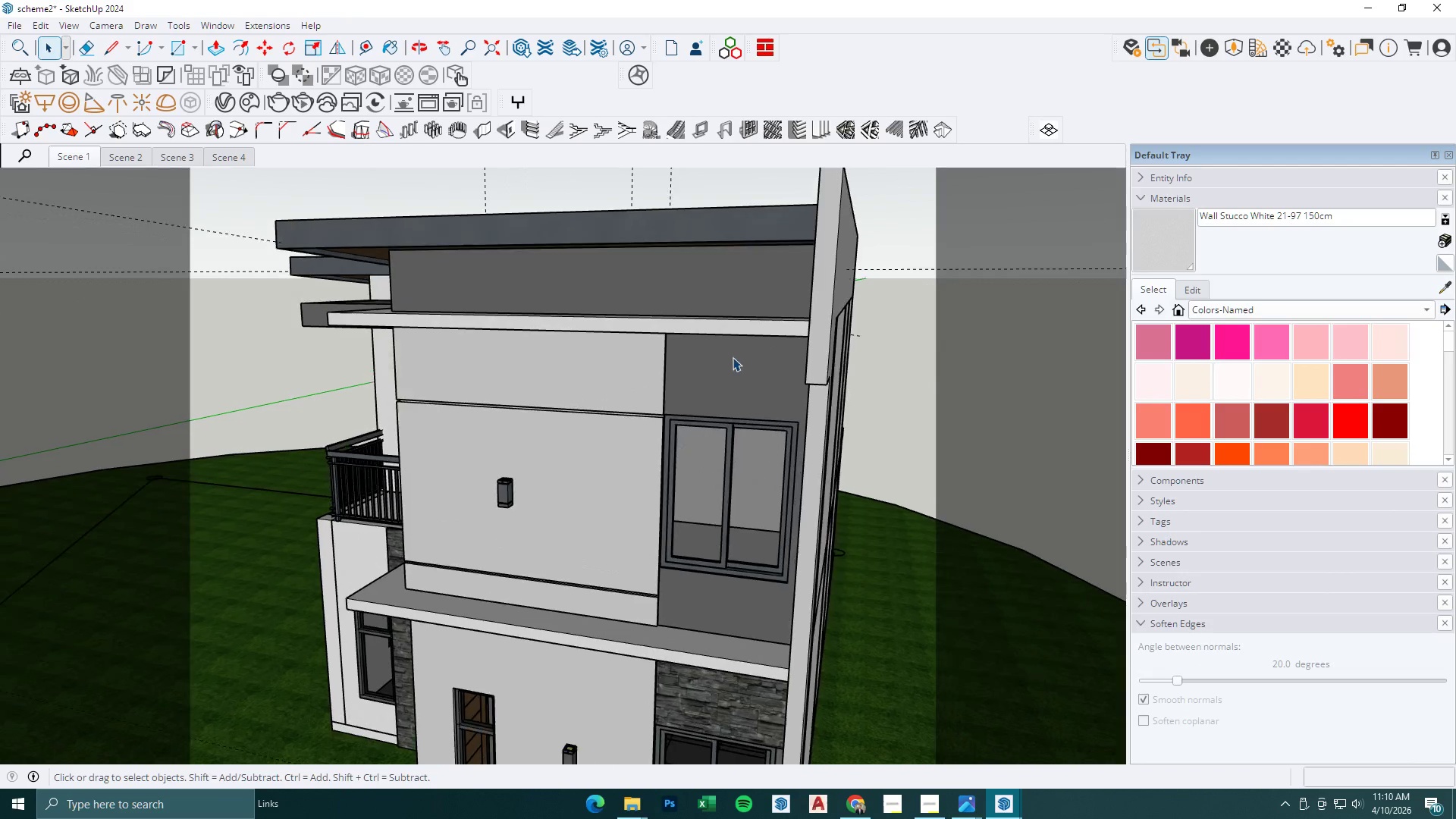 
left_click([748, 350])
 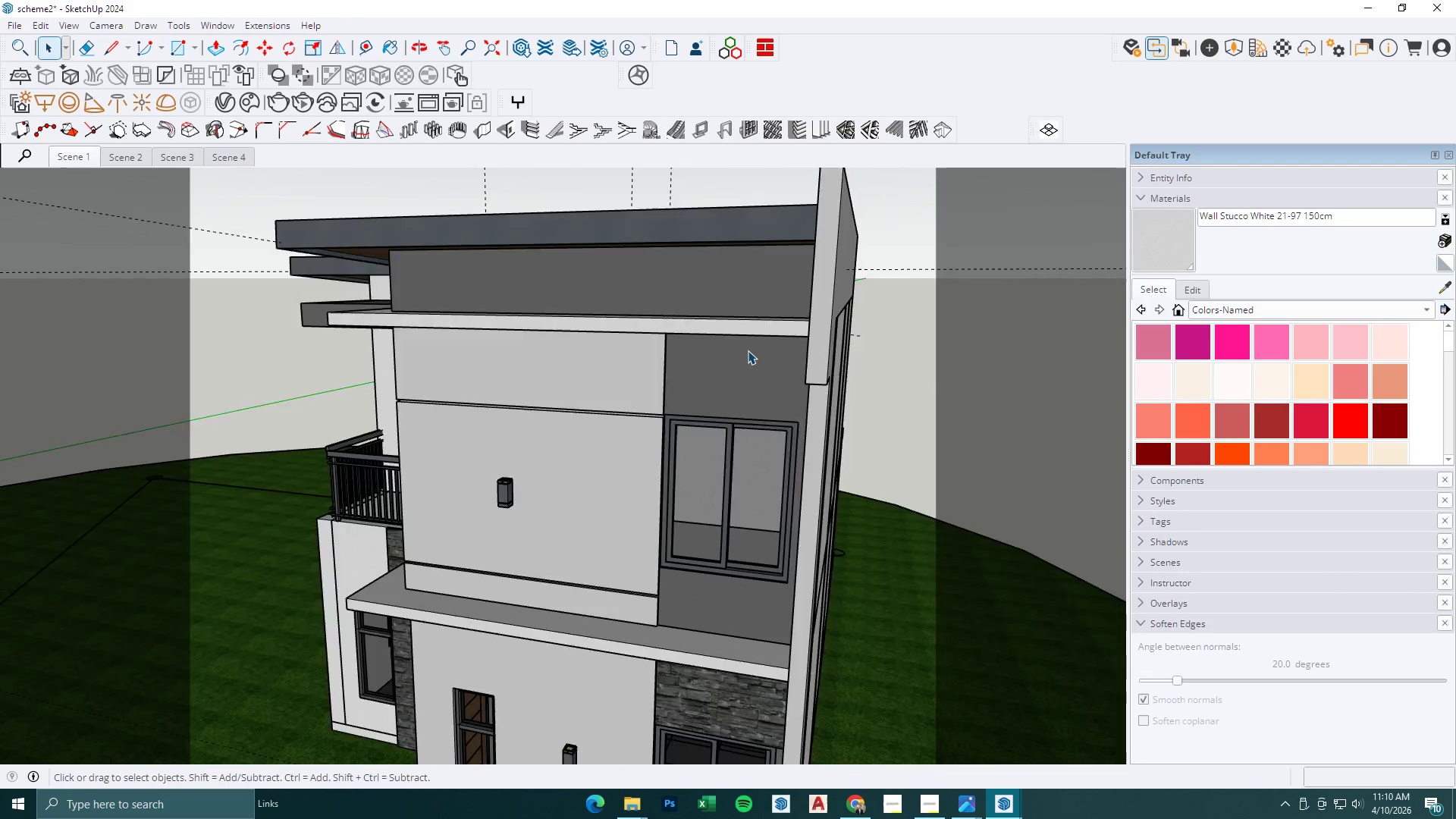 
double_click([748, 350])
 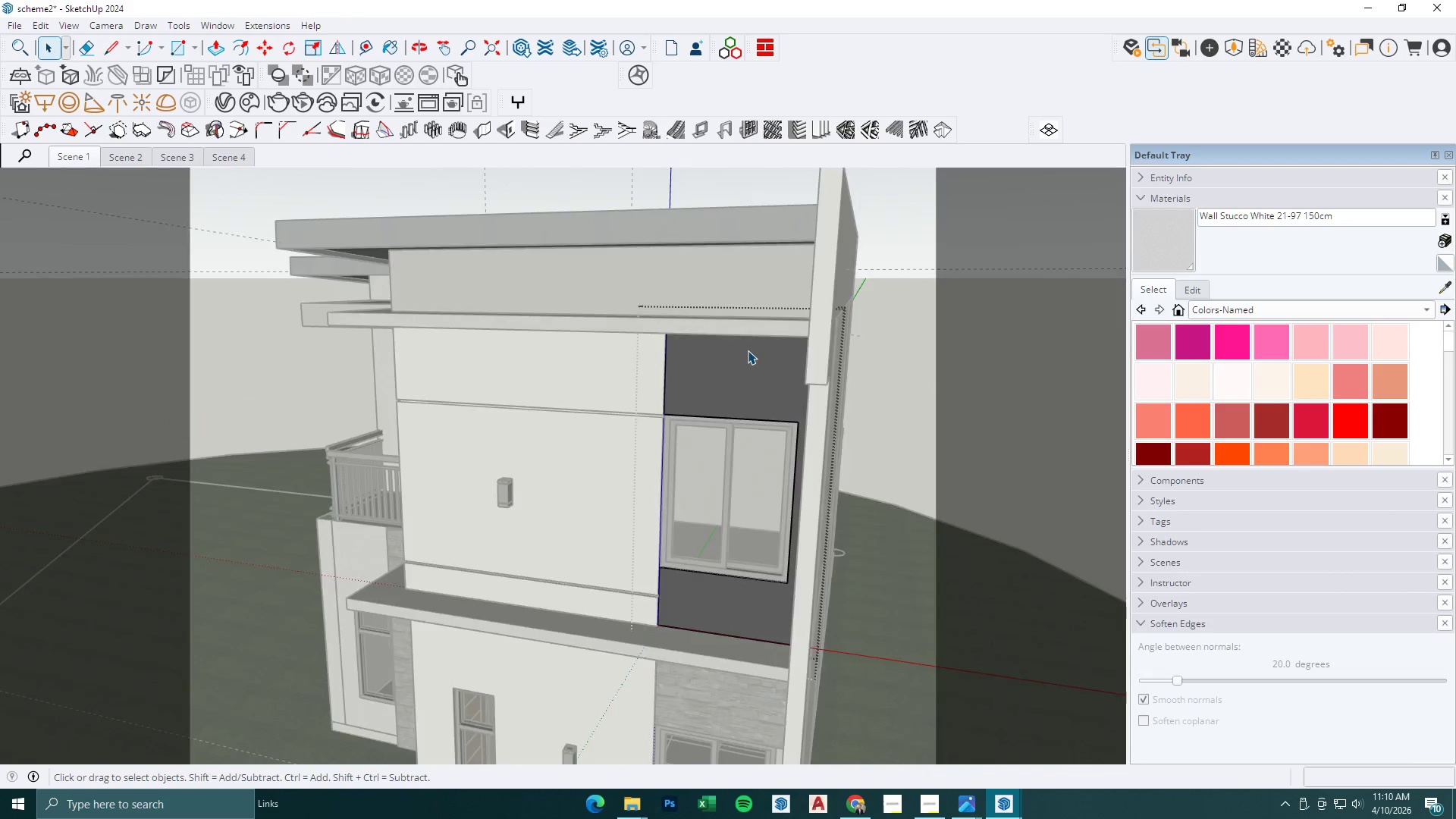 
triple_click([748, 350])
 